 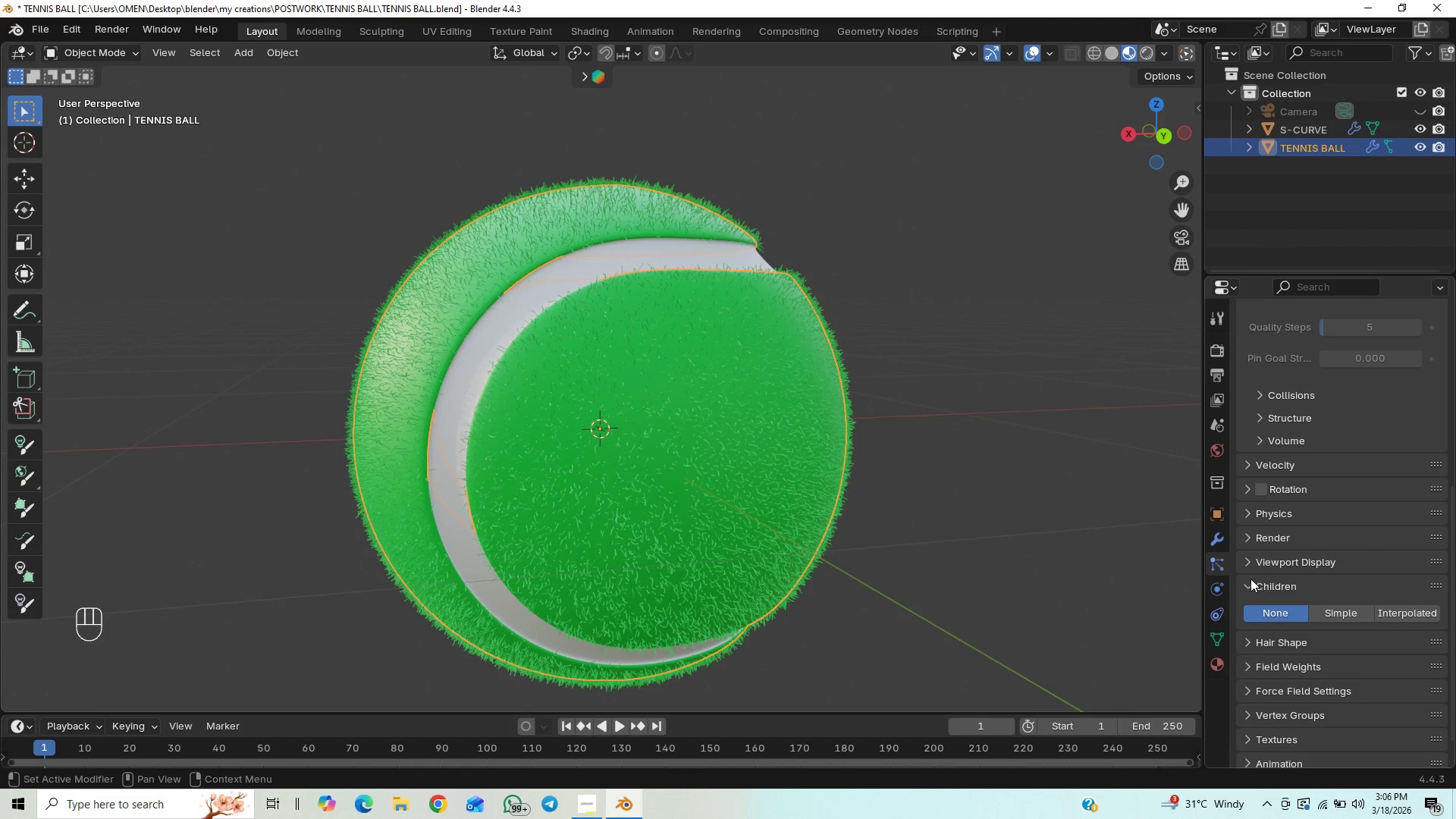 
left_click([1327, 614])
 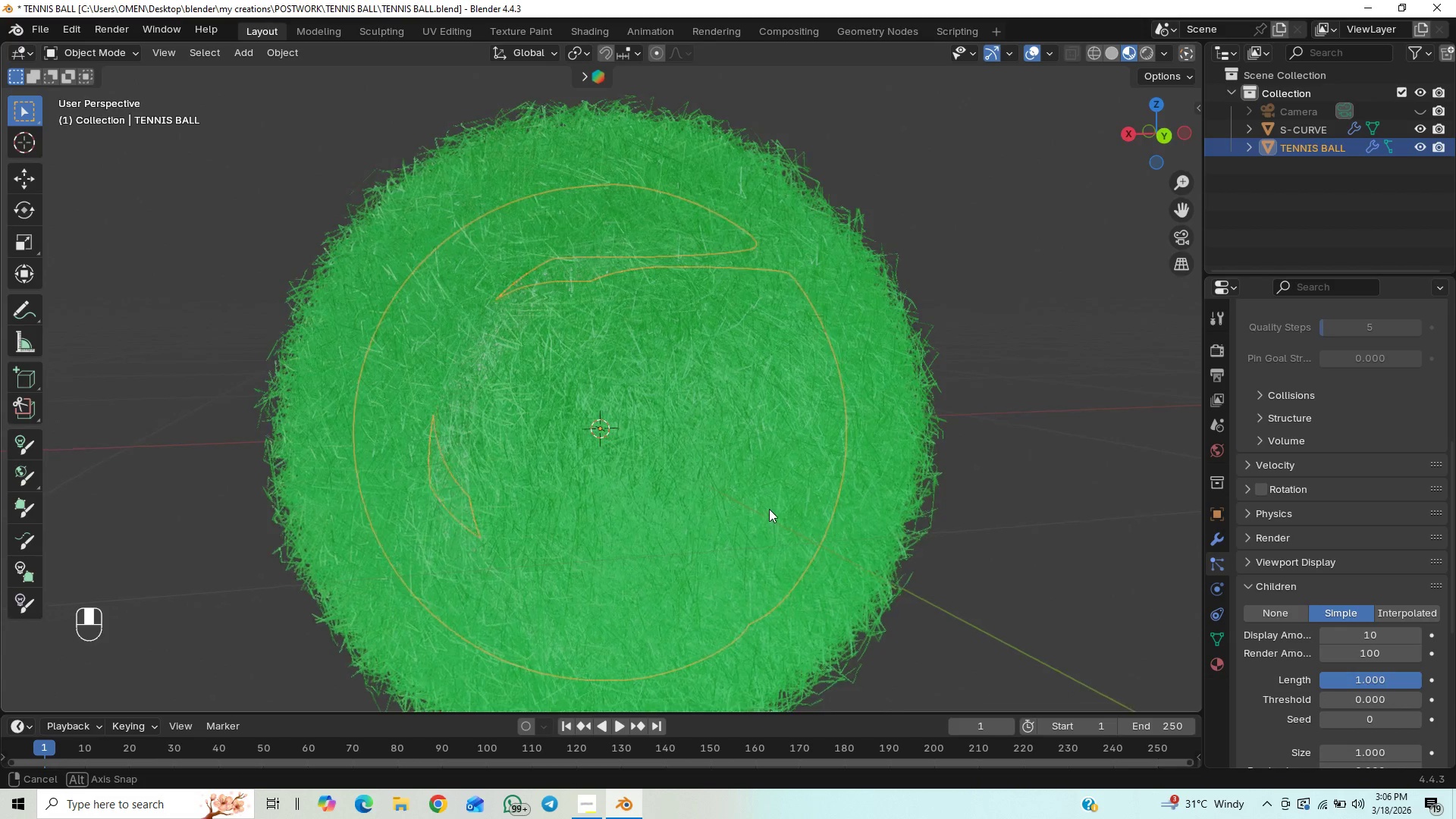 
wait(5.36)
 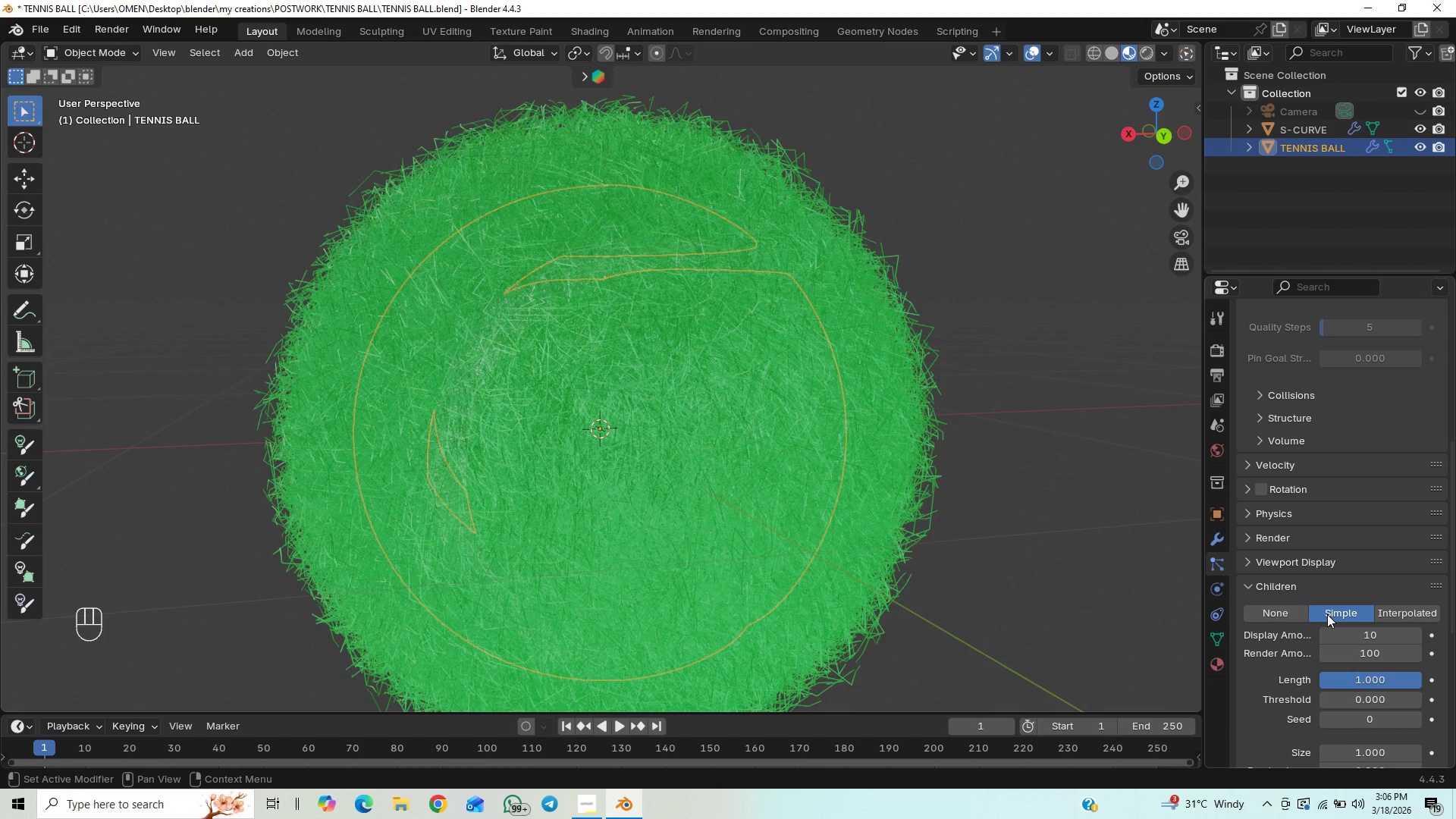 
scroll: coordinate [784, 453], scroll_direction: up, amount: 6.0
 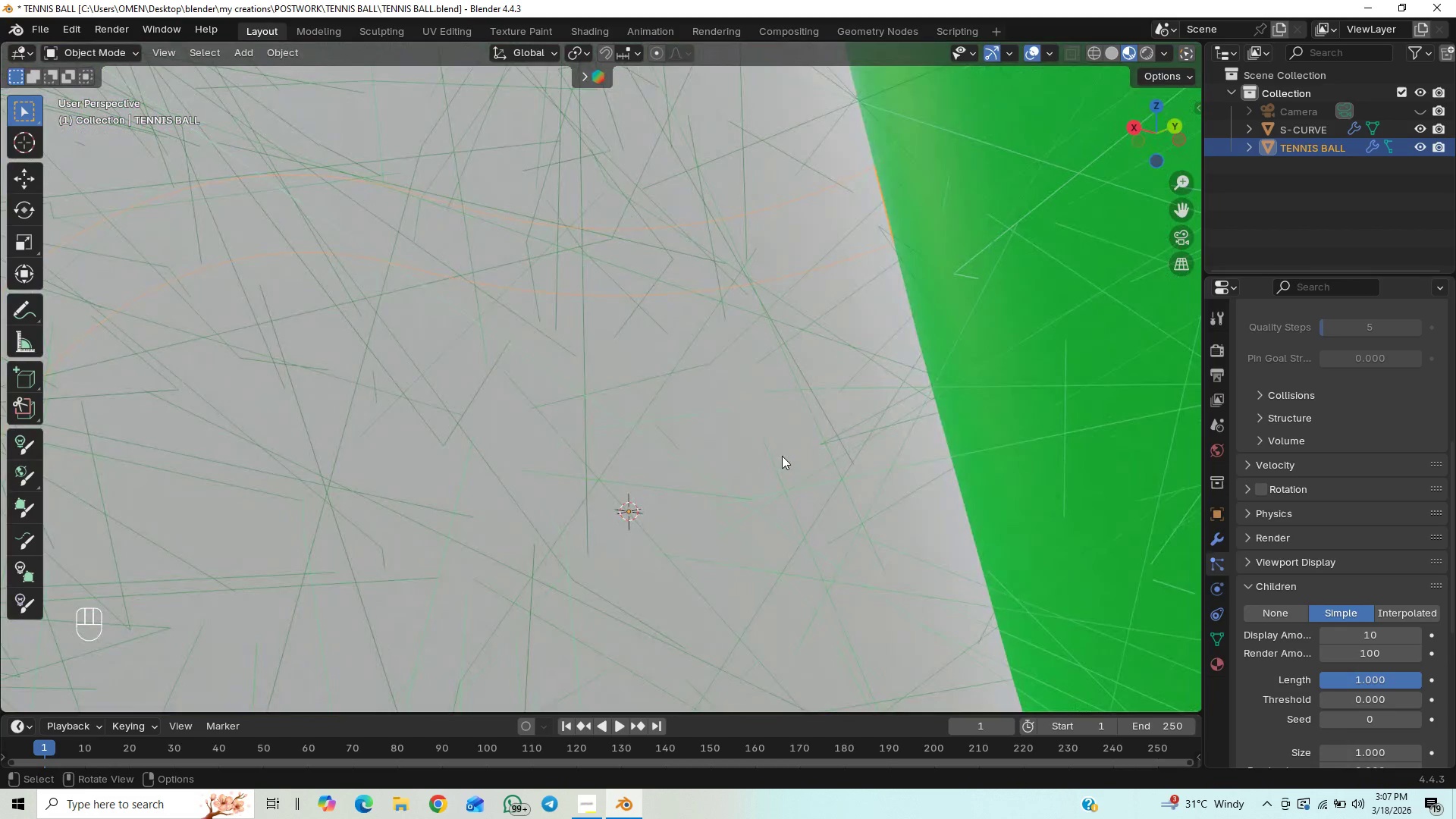 
scroll: coordinate [781, 454], scroll_direction: down, amount: 10.0
 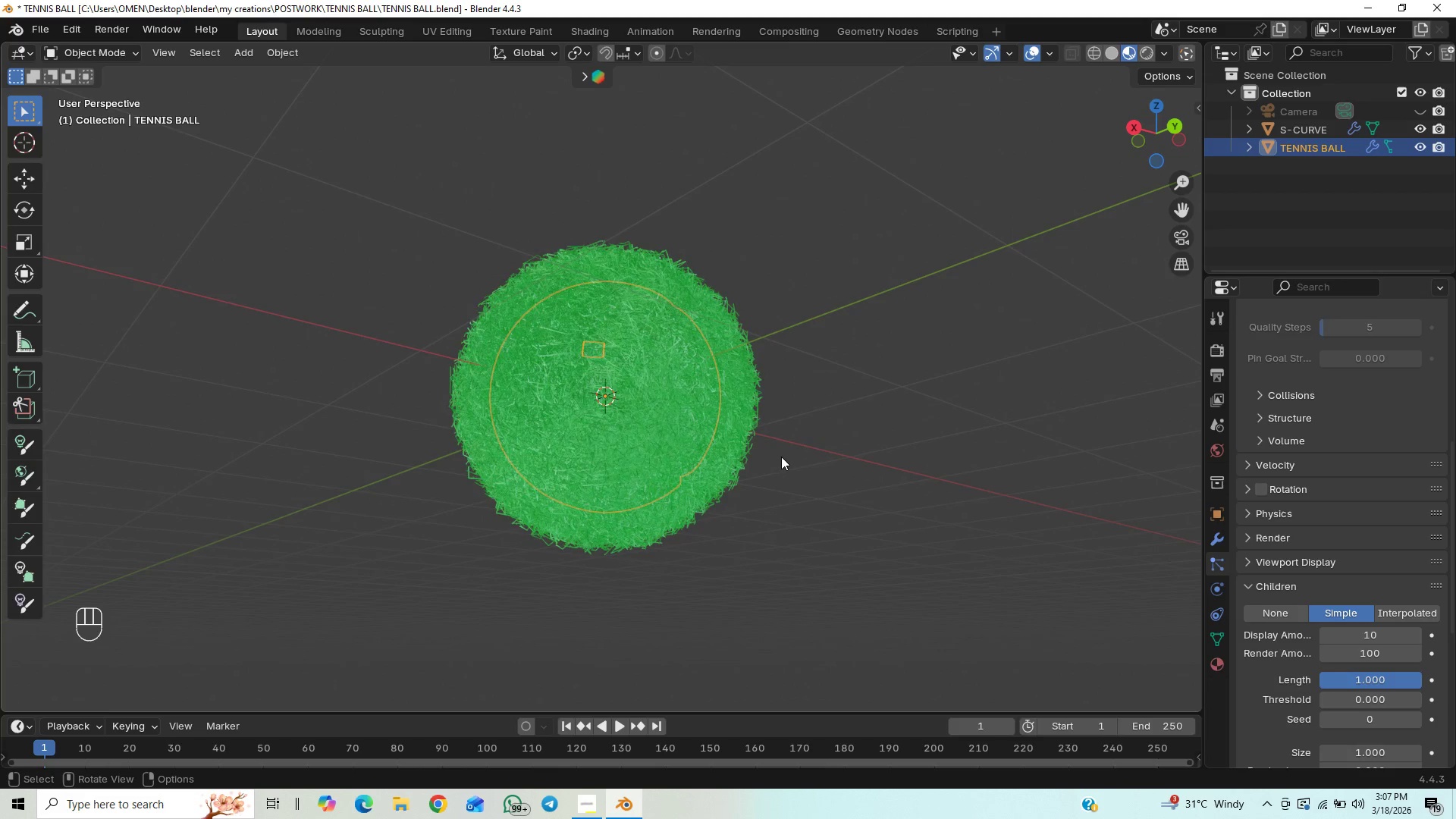 
scroll: coordinate [777, 460], scroll_direction: up, amount: 7.0
 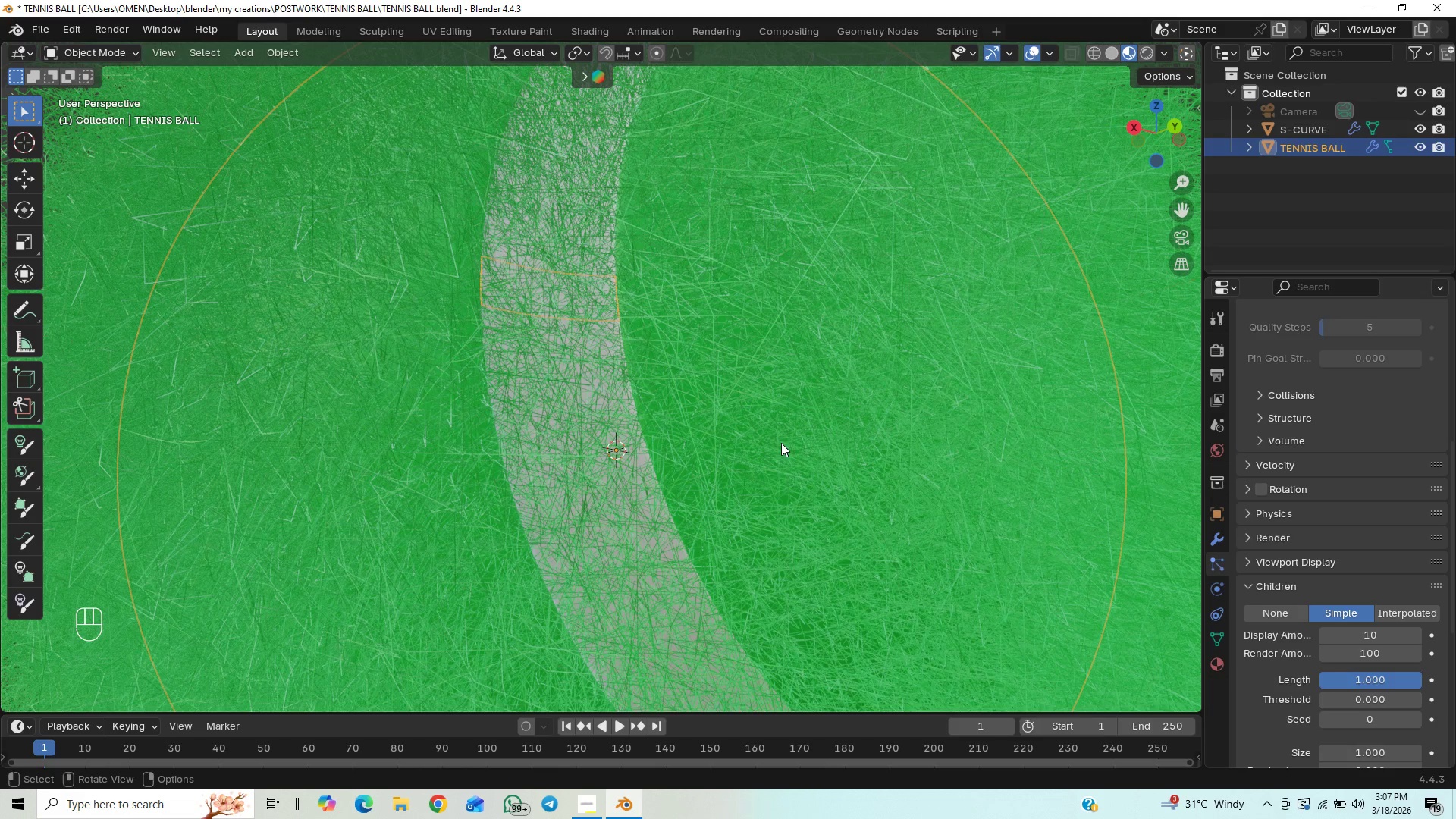 
scroll: coordinate [780, 451], scroll_direction: down, amount: 6.0
 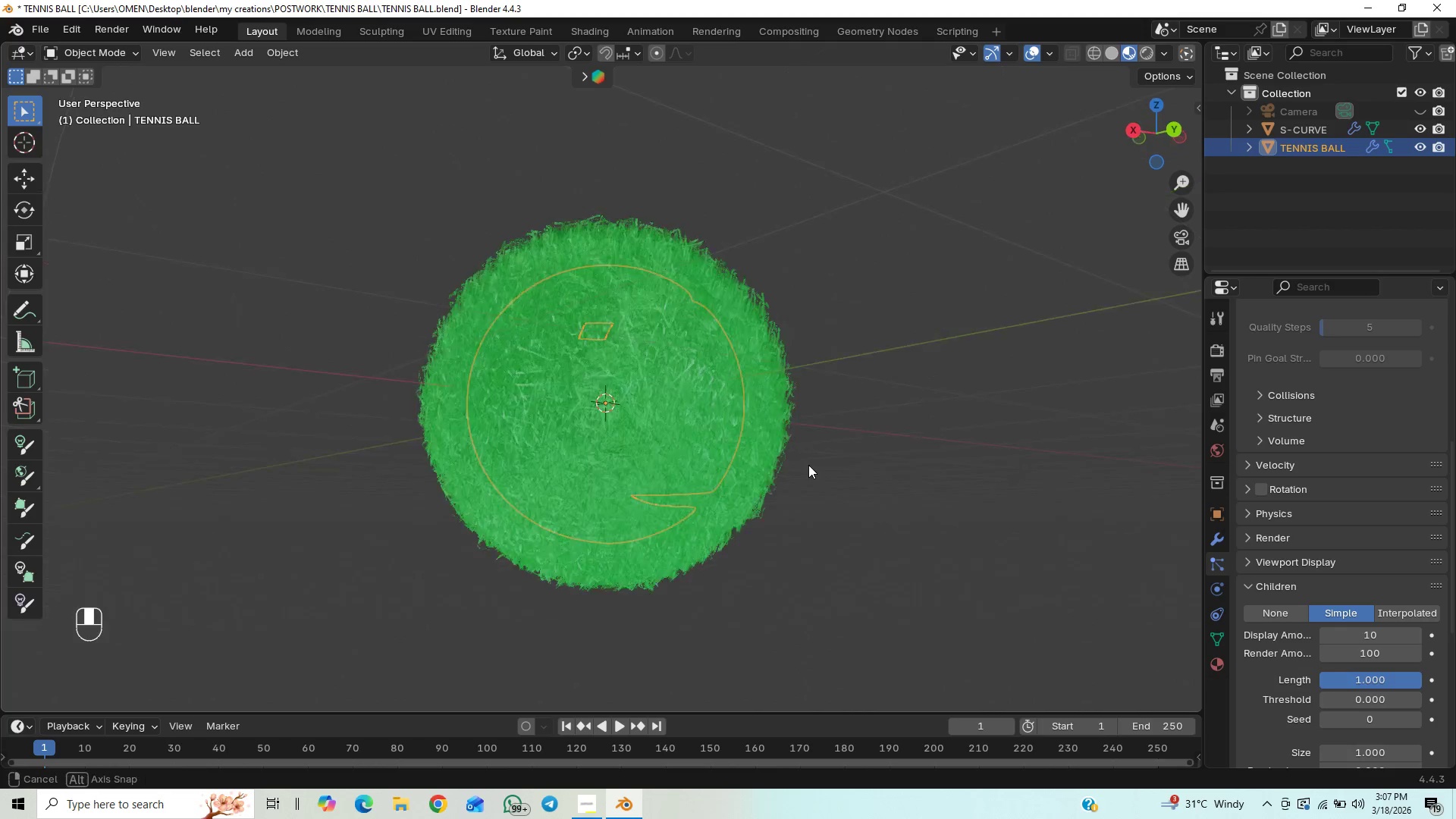 
scroll: coordinate [832, 467], scroll_direction: up, amount: 4.0
 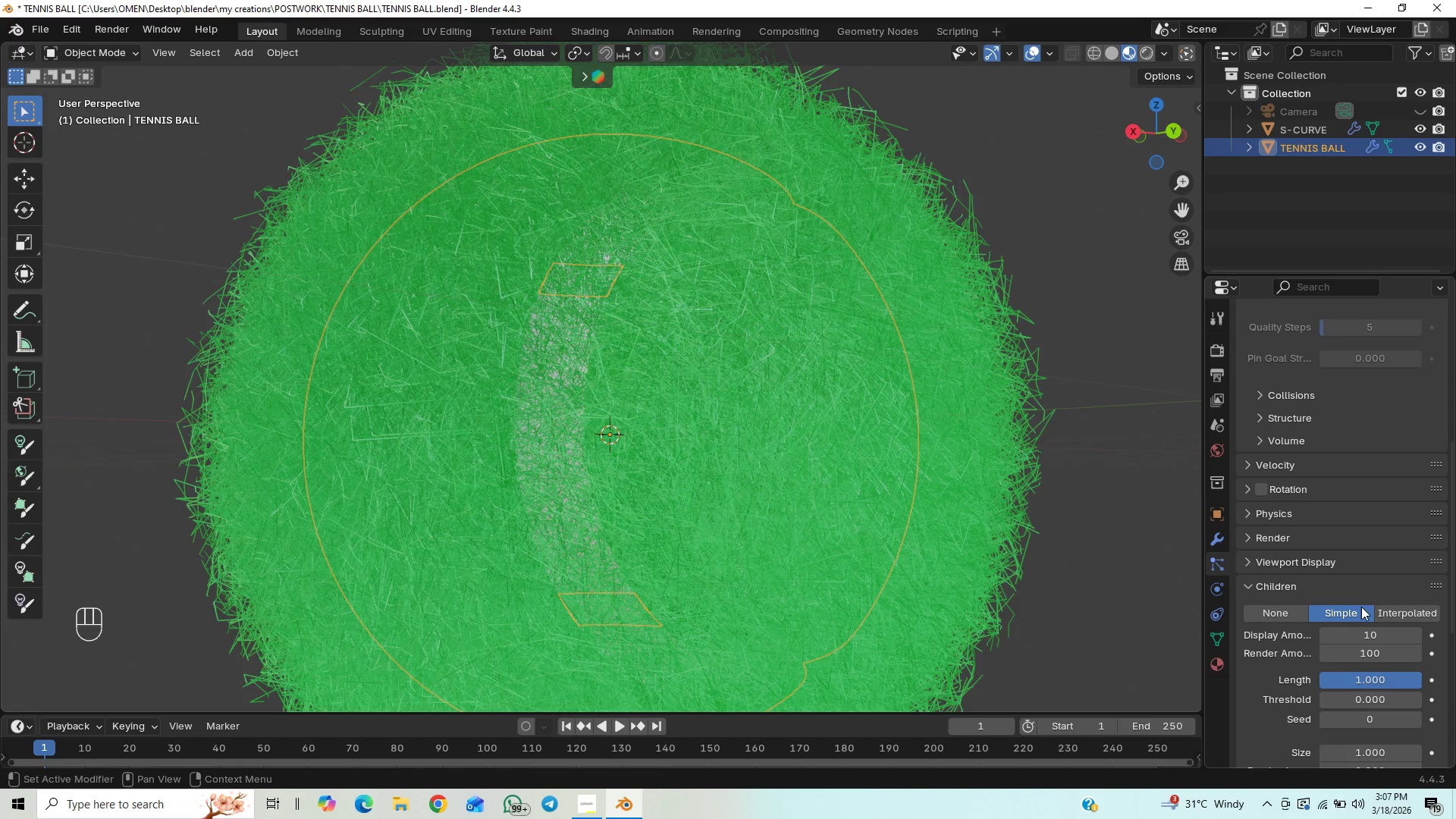 
left_click([1382, 608])
 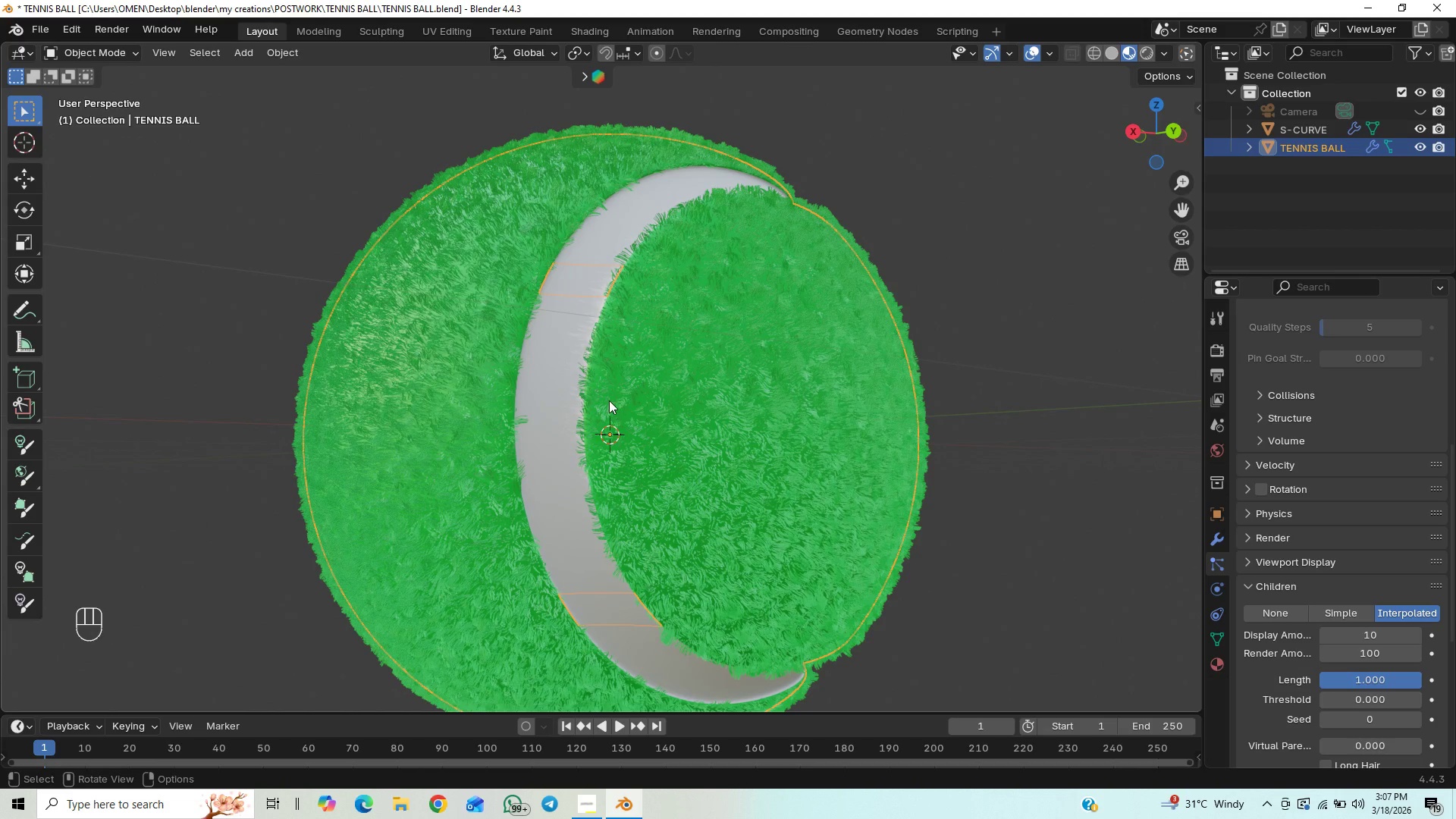 
scroll: coordinate [576, 422], scroll_direction: down, amount: 1.0
 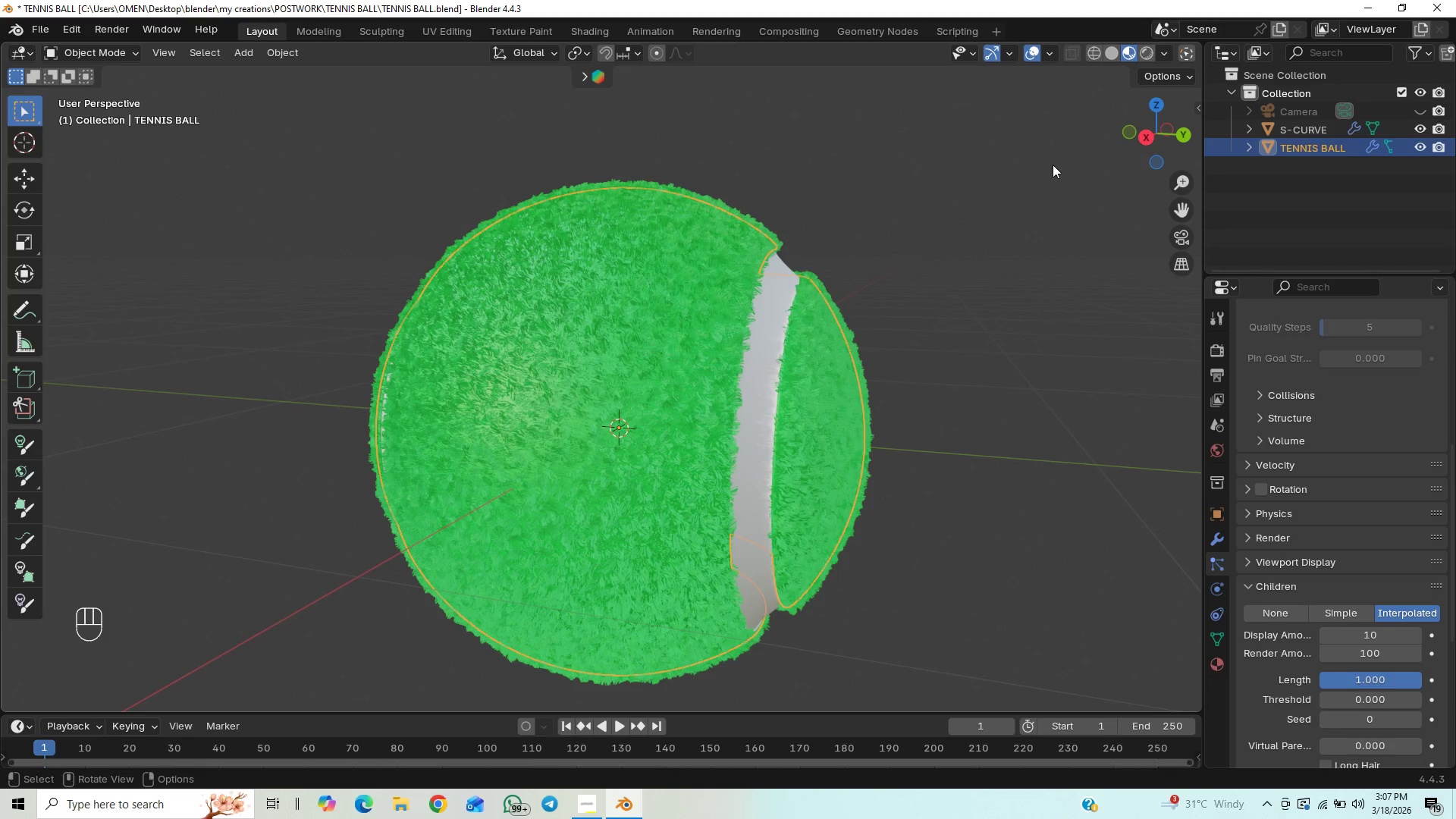 
left_click([1149, 51])
 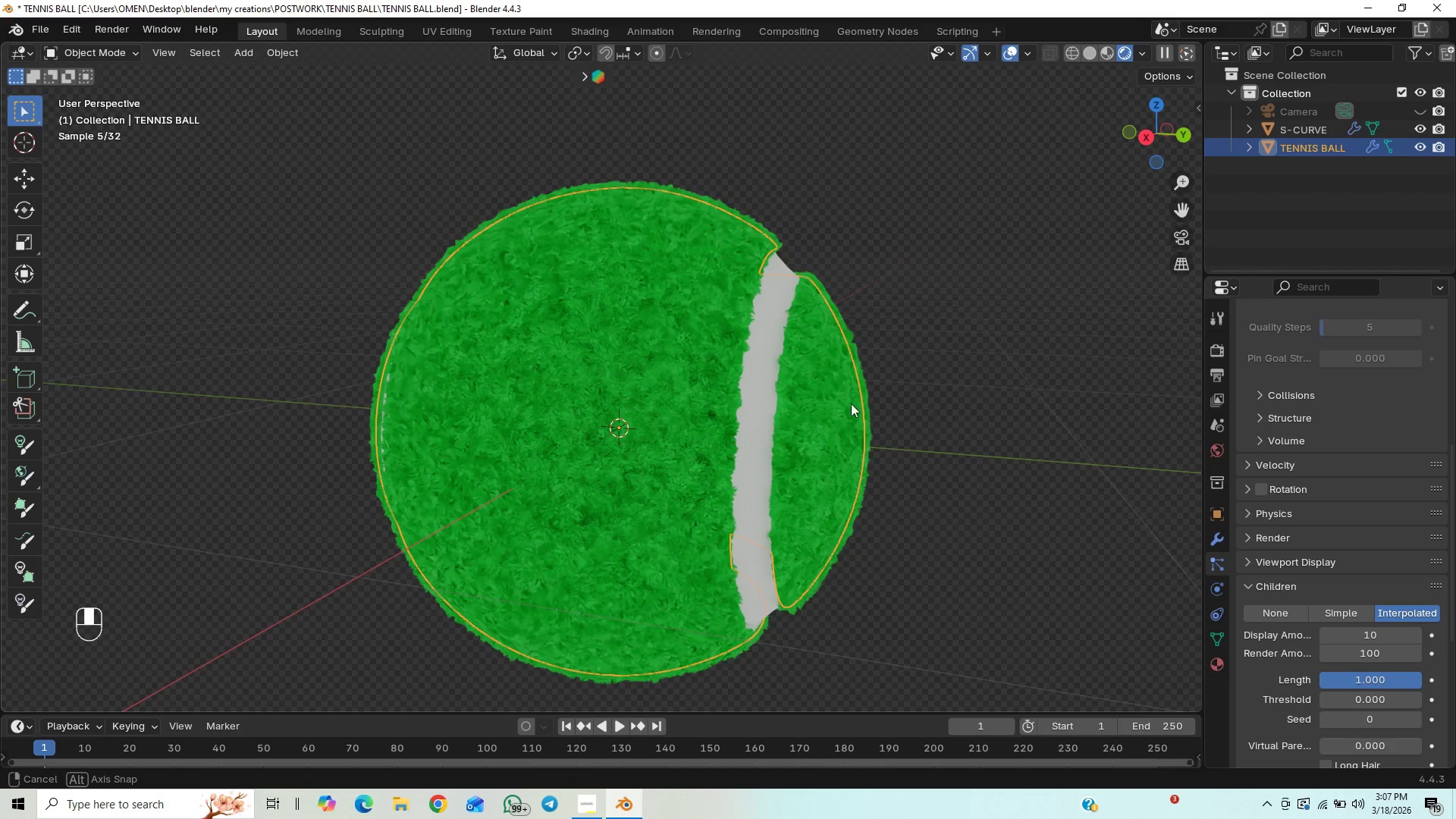 
scroll: coordinate [827, 394], scroll_direction: up, amount: 2.0
 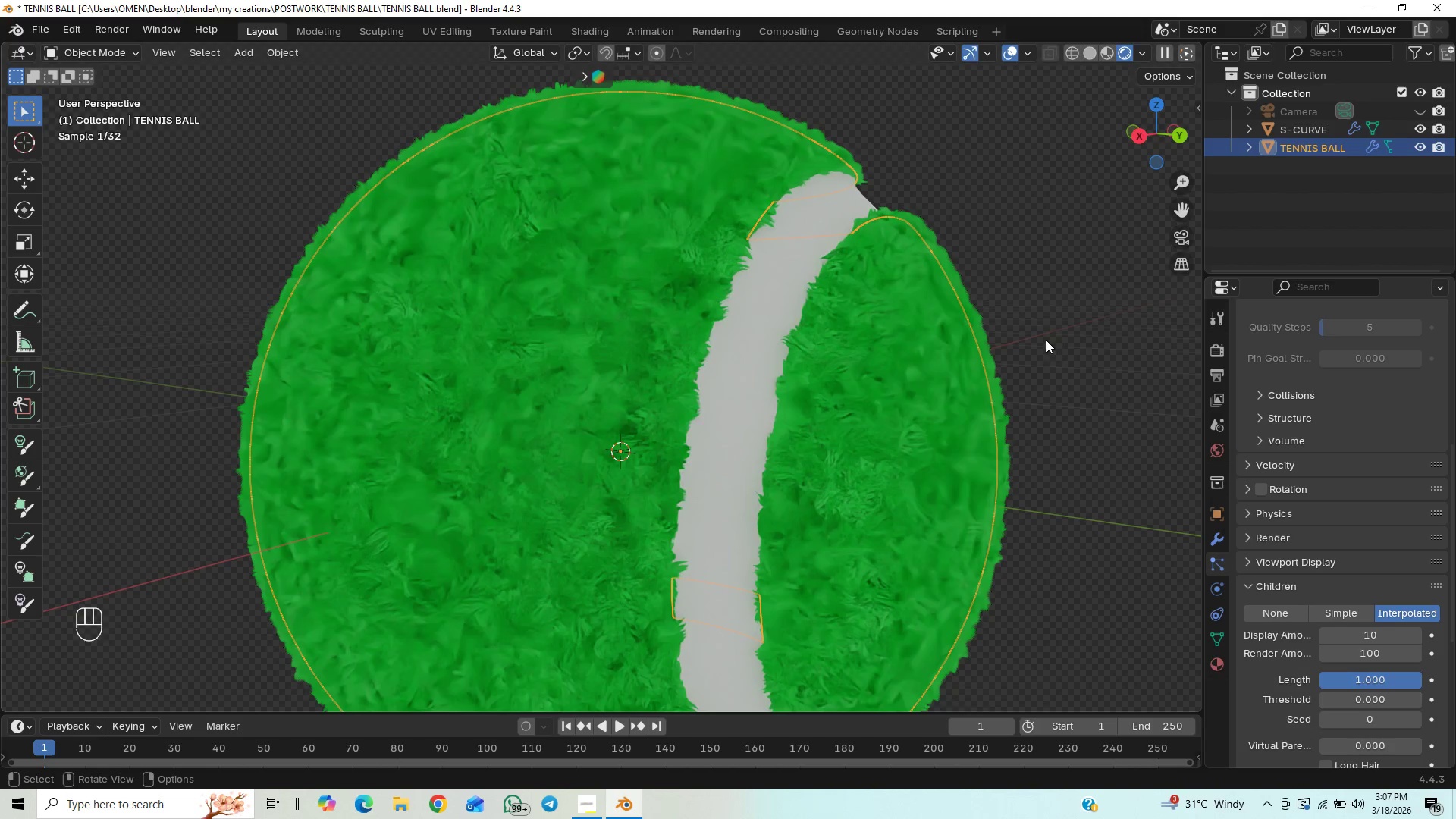 
left_click([1046, 348])
 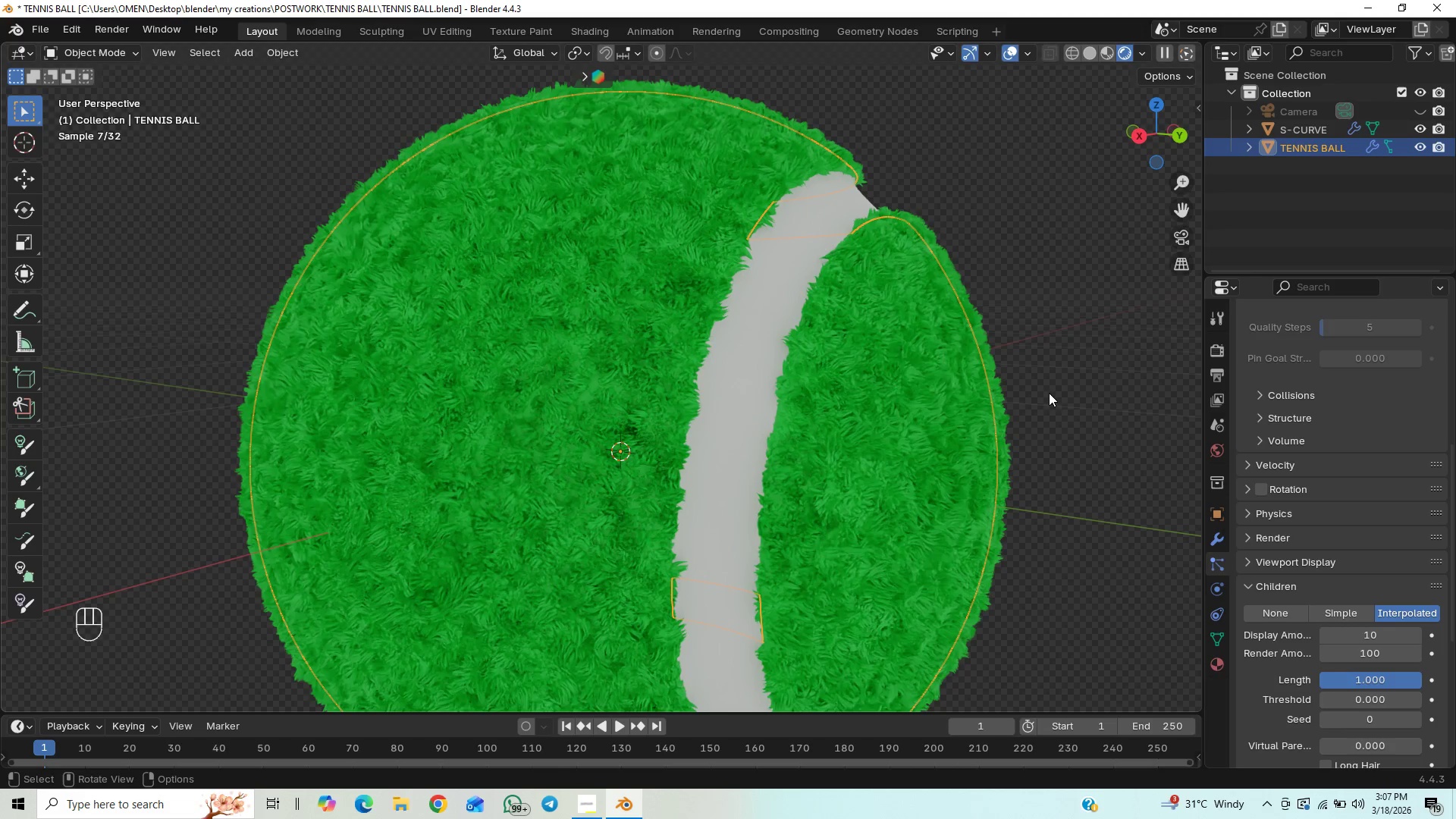 
scroll: coordinate [890, 392], scroll_direction: up, amount: 1.0
 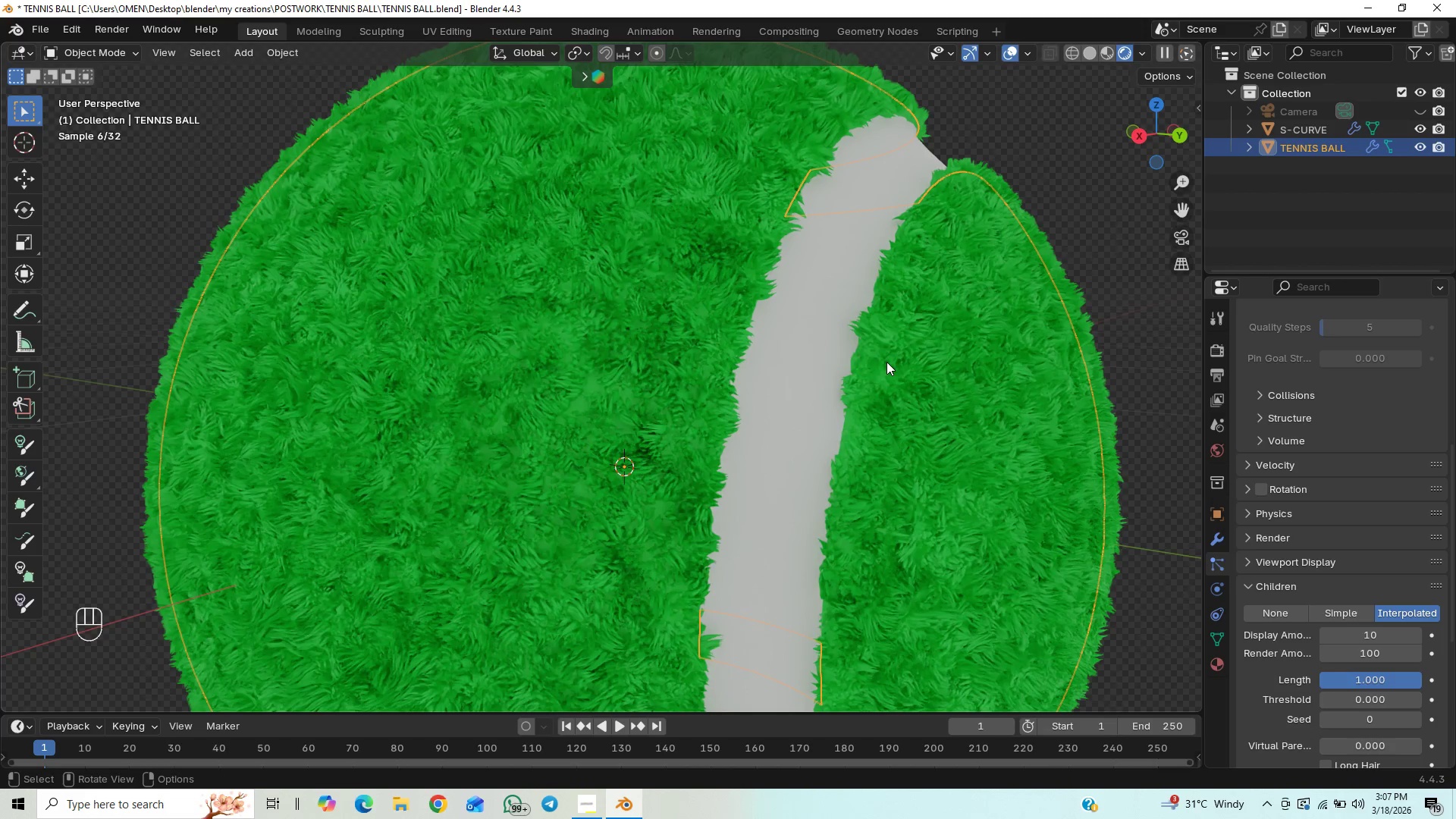 
wait(8.72)
 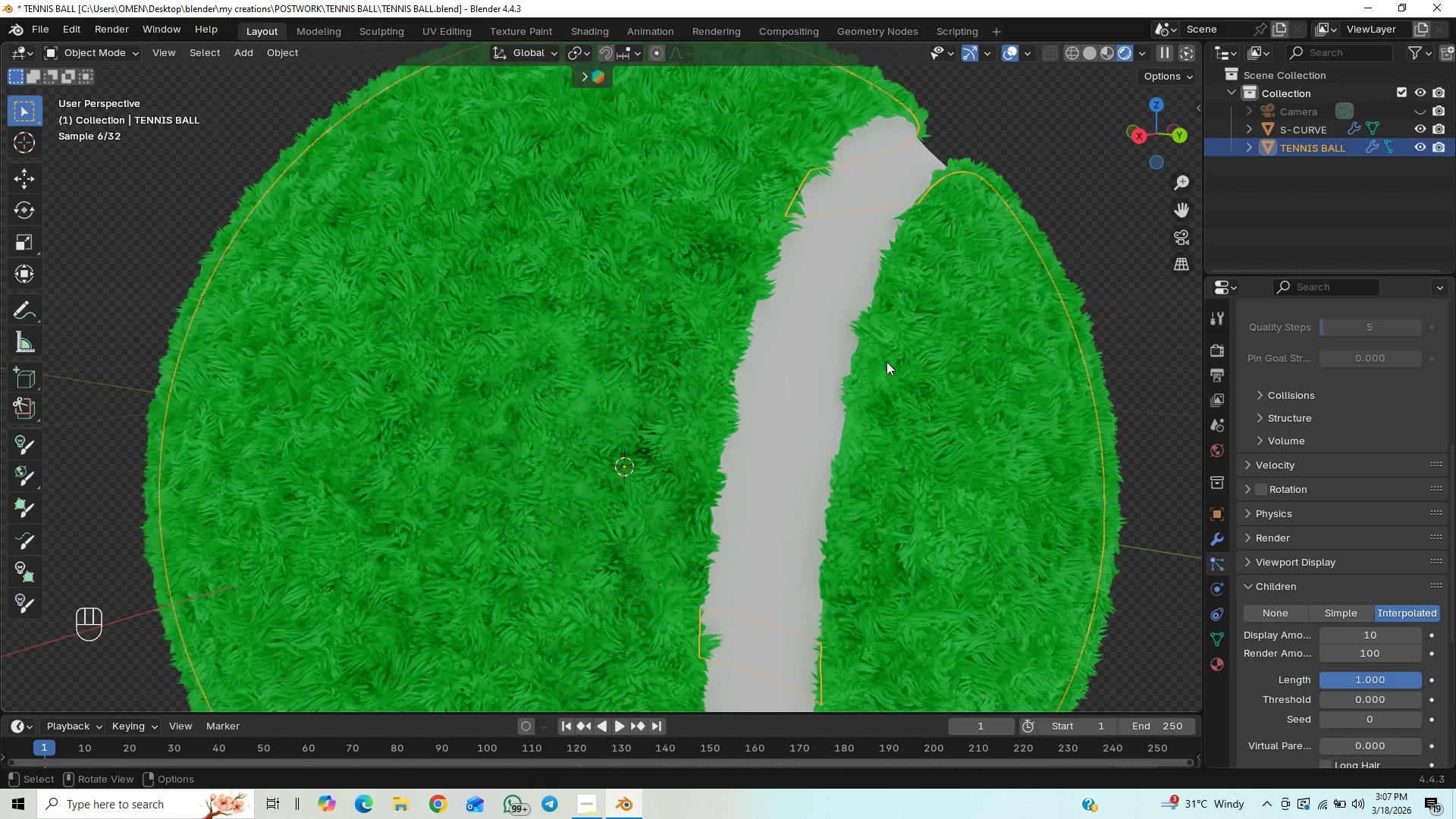 
left_click([1111, 49])
 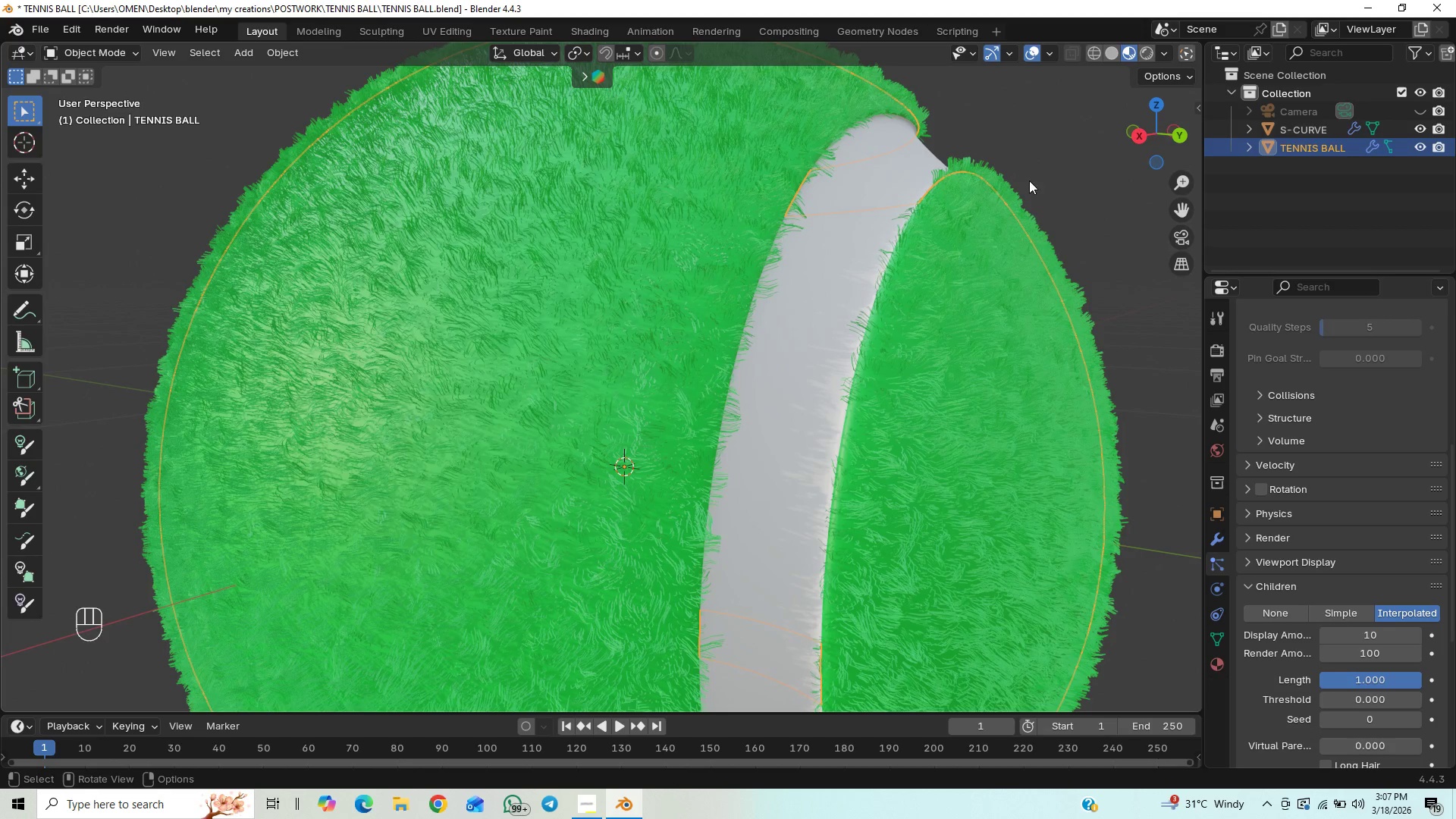 
scroll: coordinate [1020, 188], scroll_direction: down, amount: 3.0
 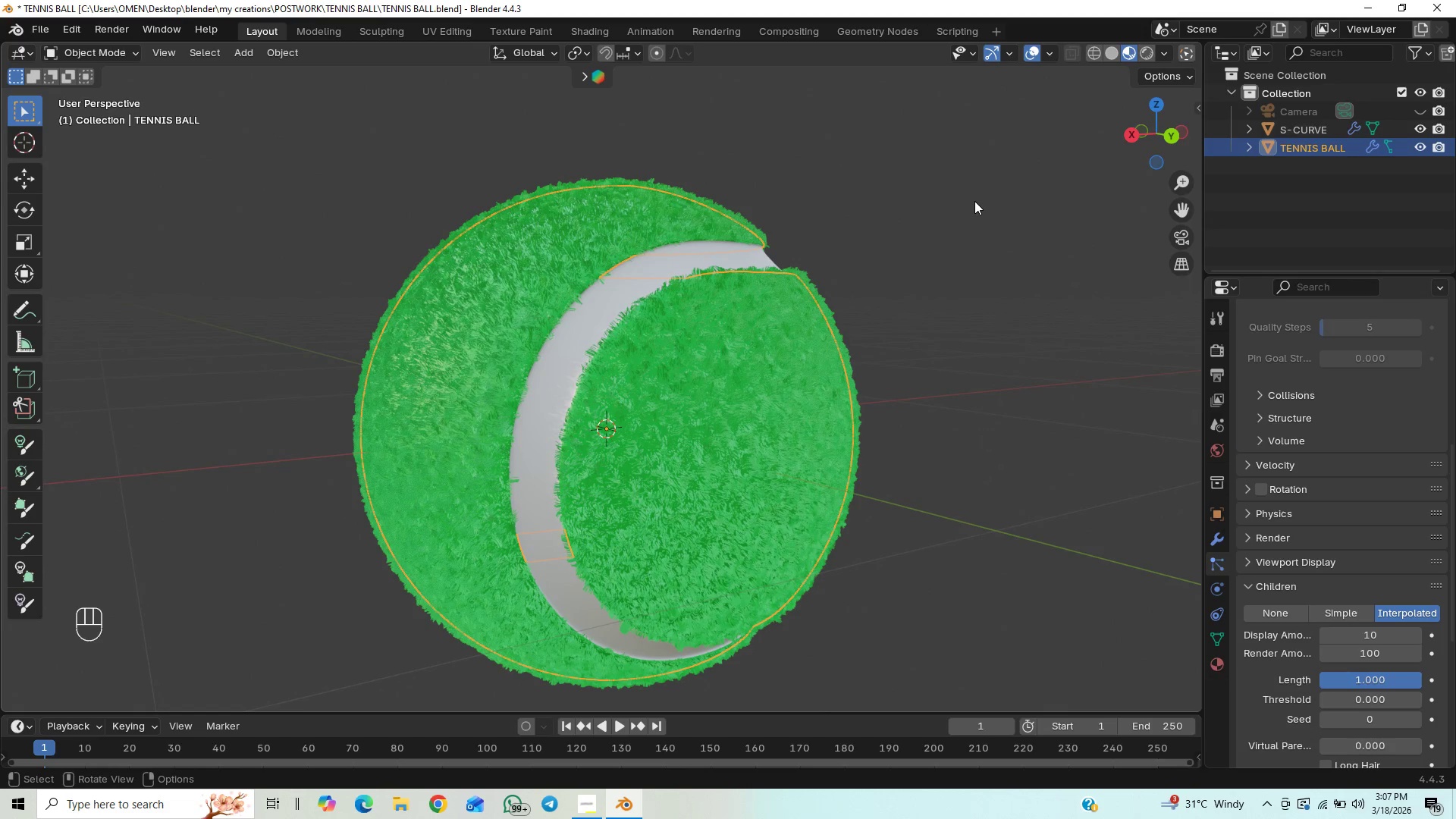 
key(Control+S)
 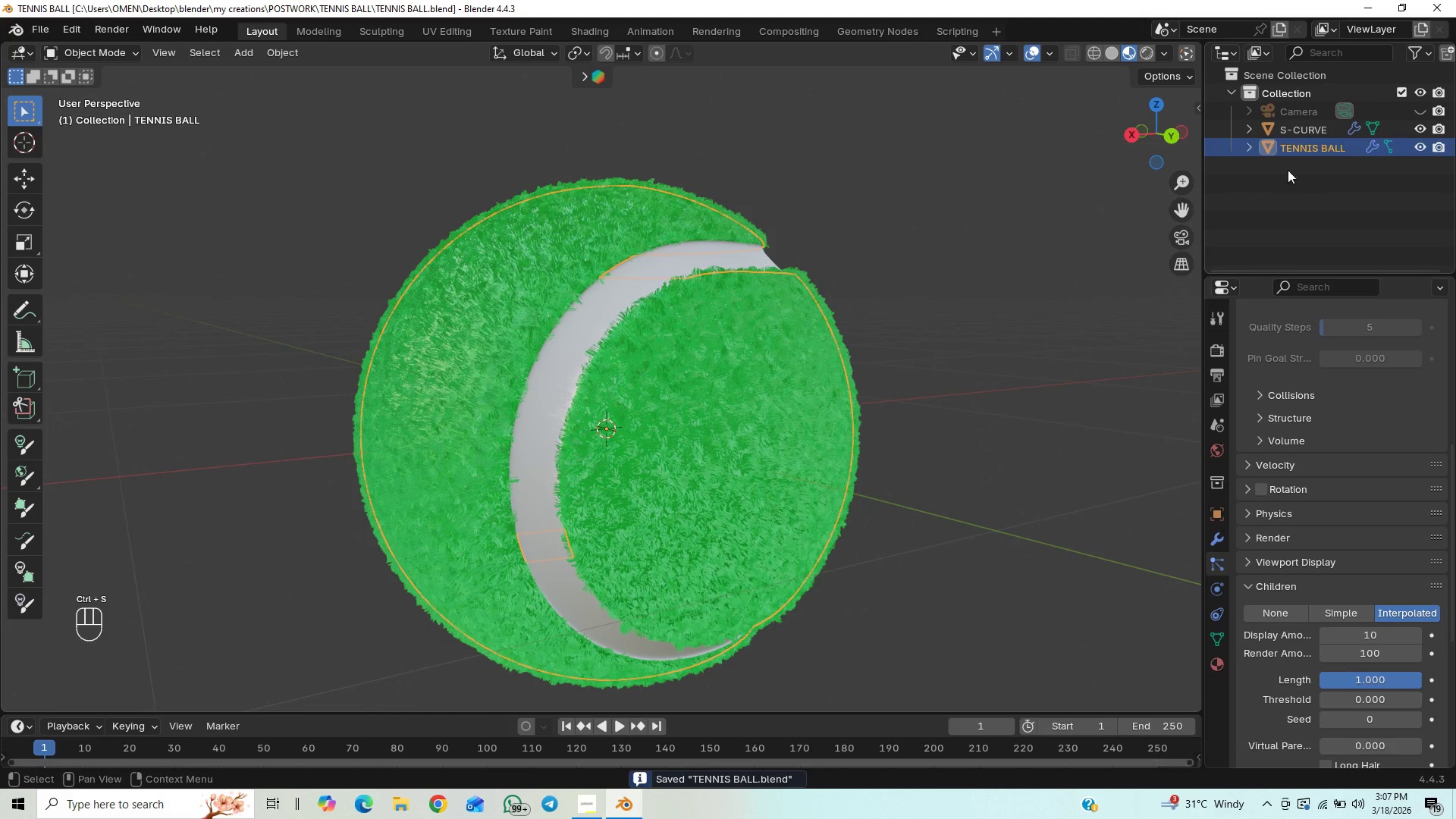 
left_click([1292, 146])
 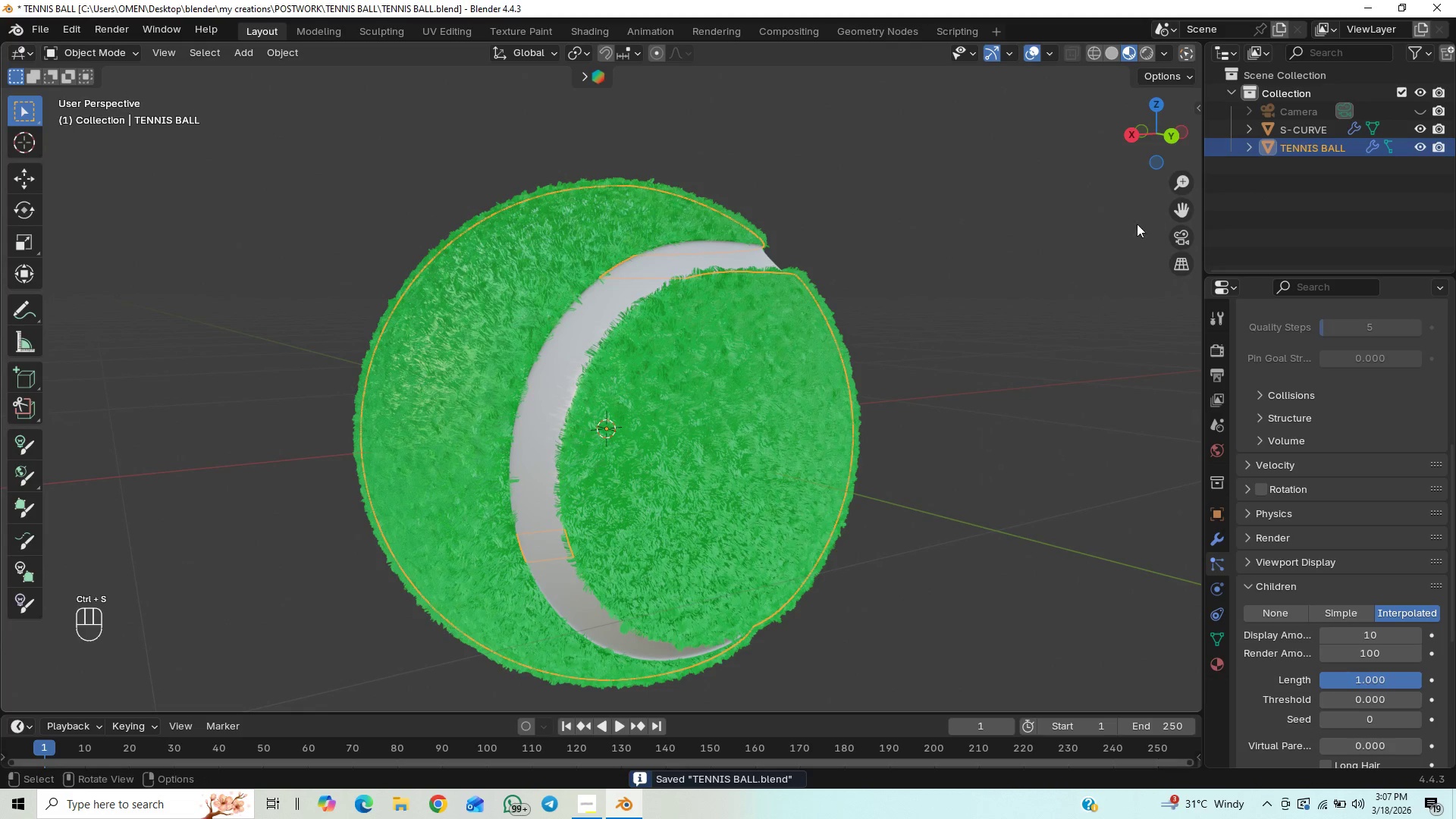 
left_click([1065, 268])
 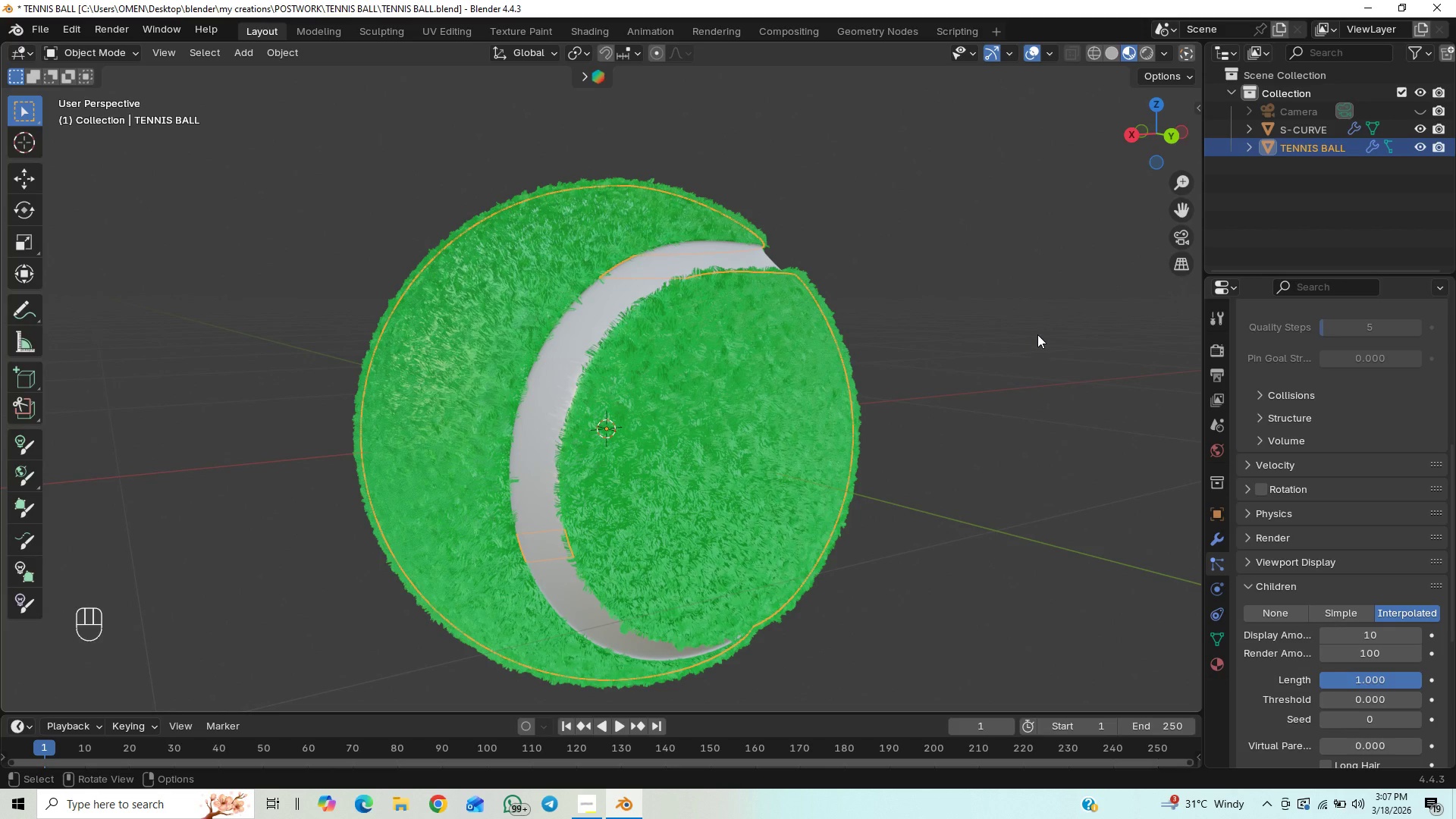 
scroll: coordinate [965, 339], scroll_direction: down, amount: 6.0
 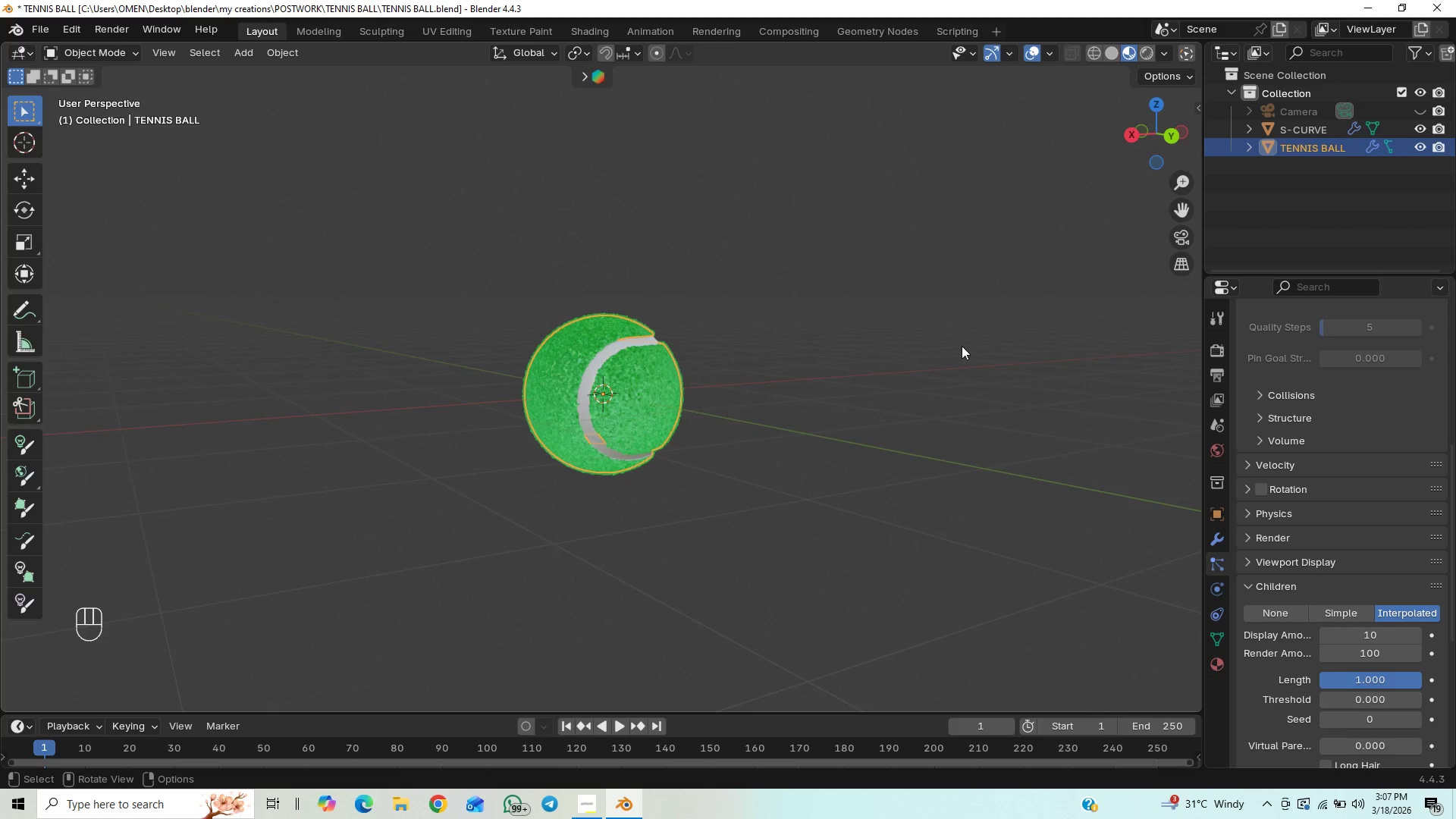 
scroll: coordinate [933, 378], scroll_direction: up, amount: 4.0
 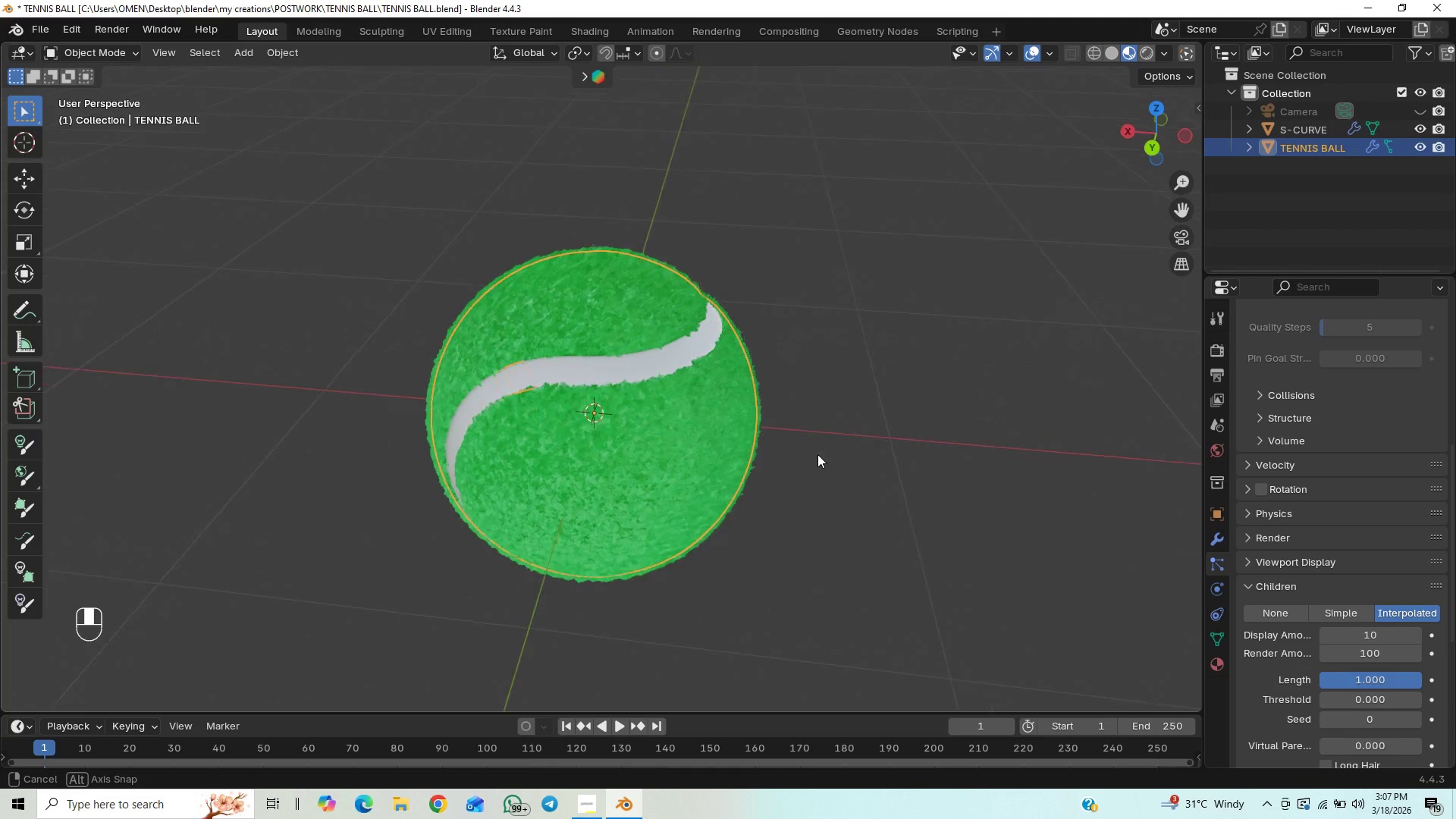 
scroll: coordinate [675, 462], scroll_direction: down, amount: 1.0
 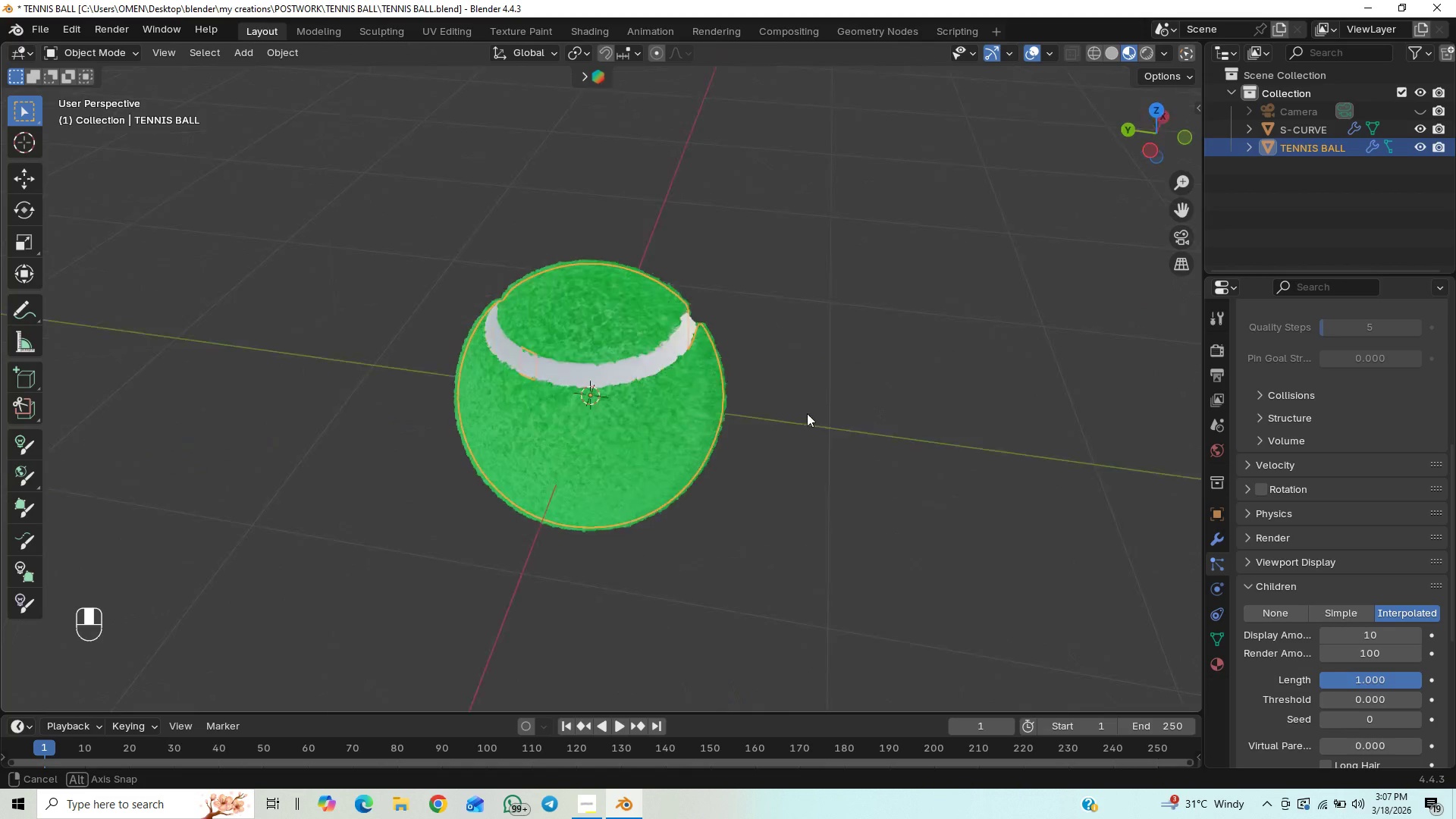 
scroll: coordinate [556, 344], scroll_direction: up, amount: 7.0
 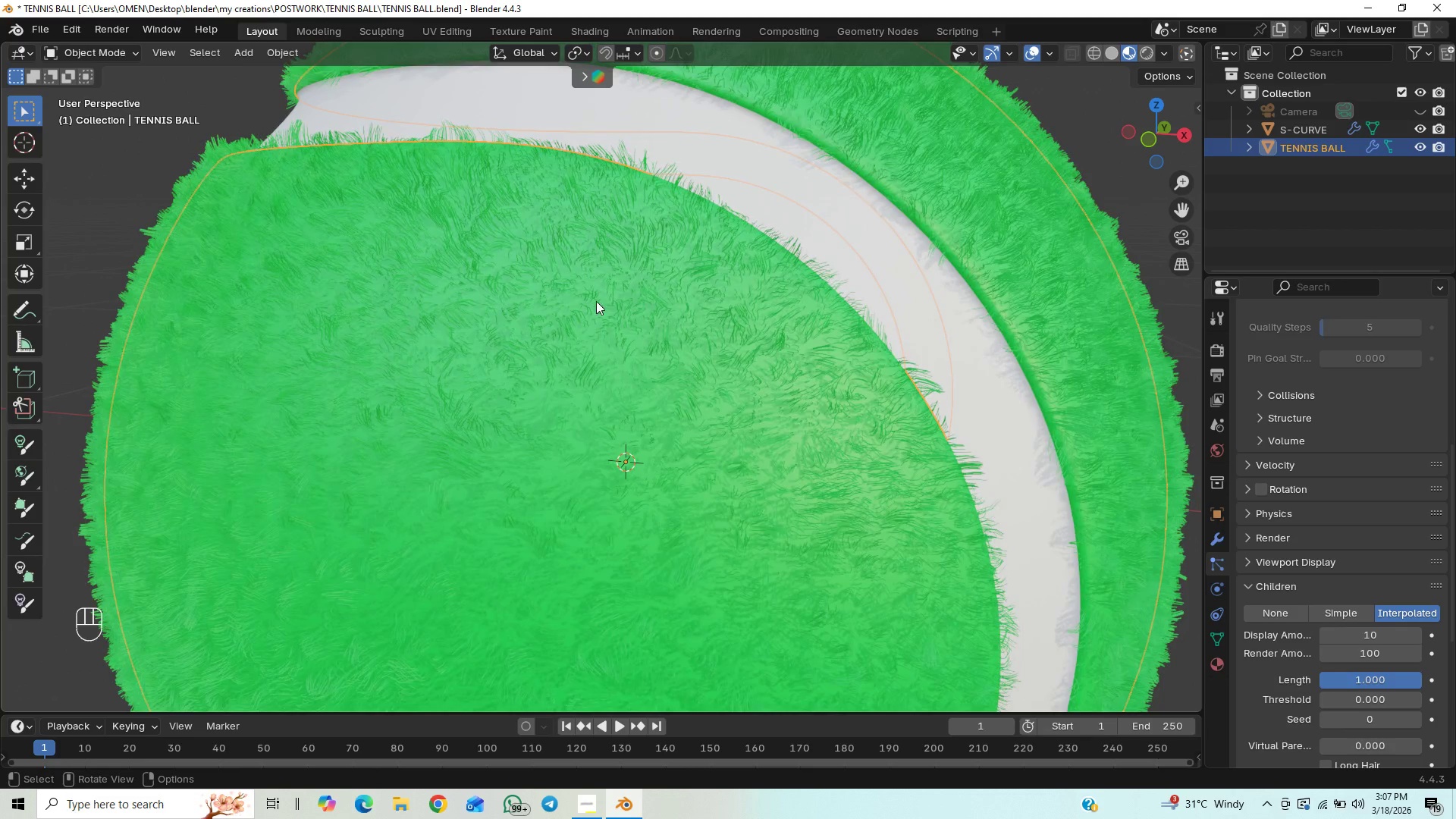 
scroll: coordinate [588, 339], scroll_direction: down, amount: 9.0
 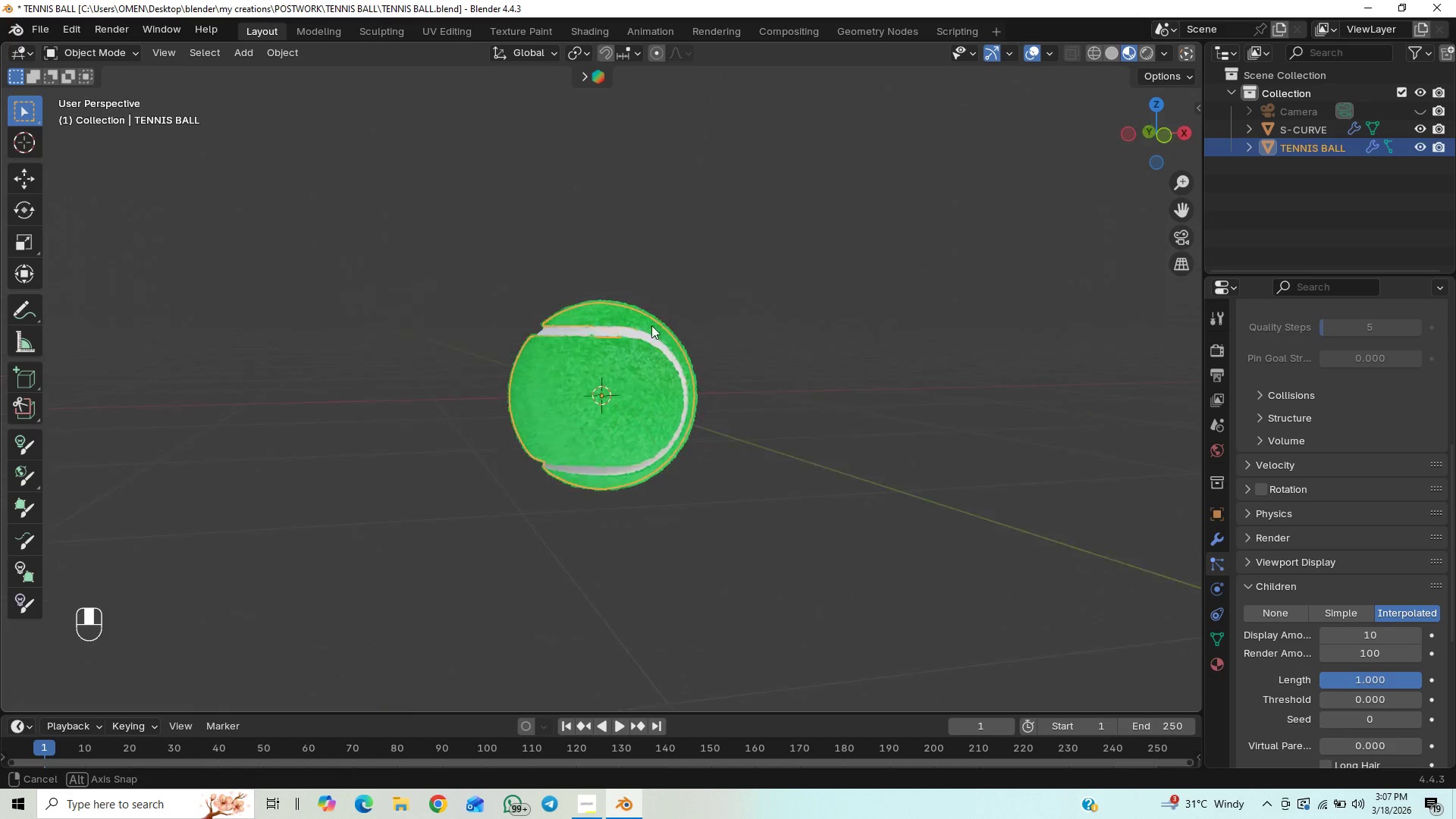 
scroll: coordinate [657, 390], scroll_direction: up, amount: 2.0
 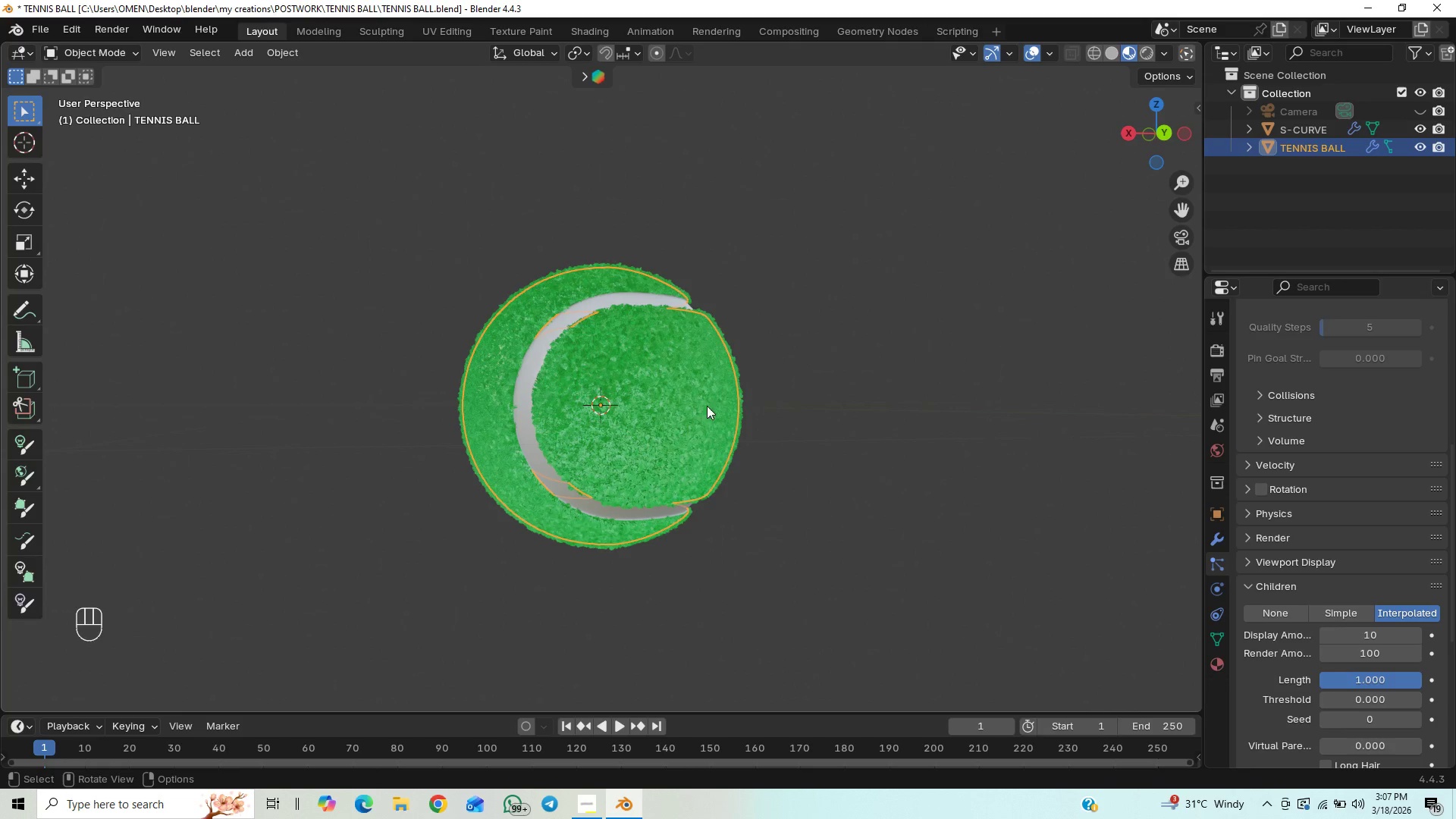 
scroll: coordinate [720, 363], scroll_direction: down, amount: 1.0
 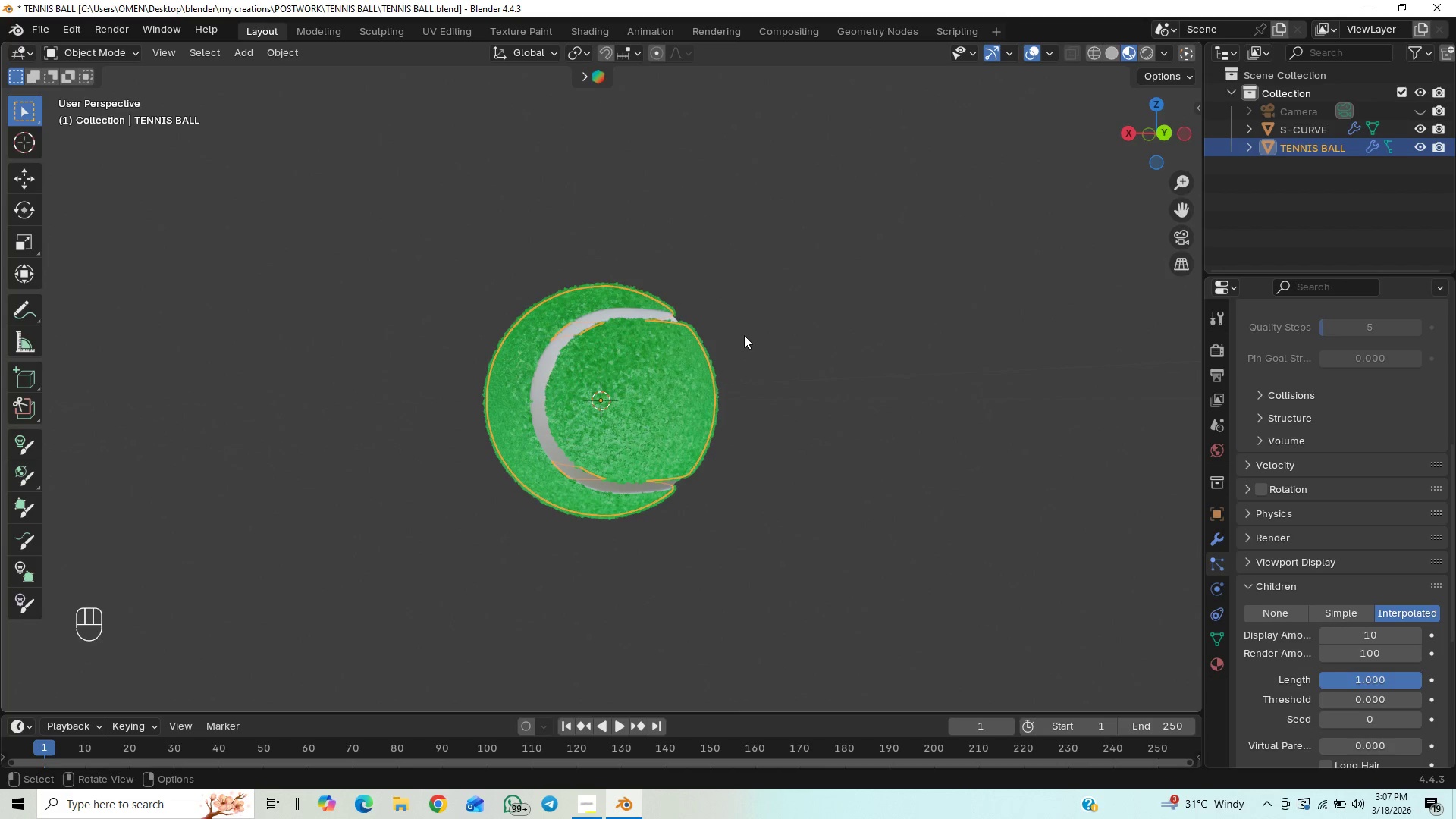 
scroll: coordinate [710, 385], scroll_direction: up, amount: 1.0
 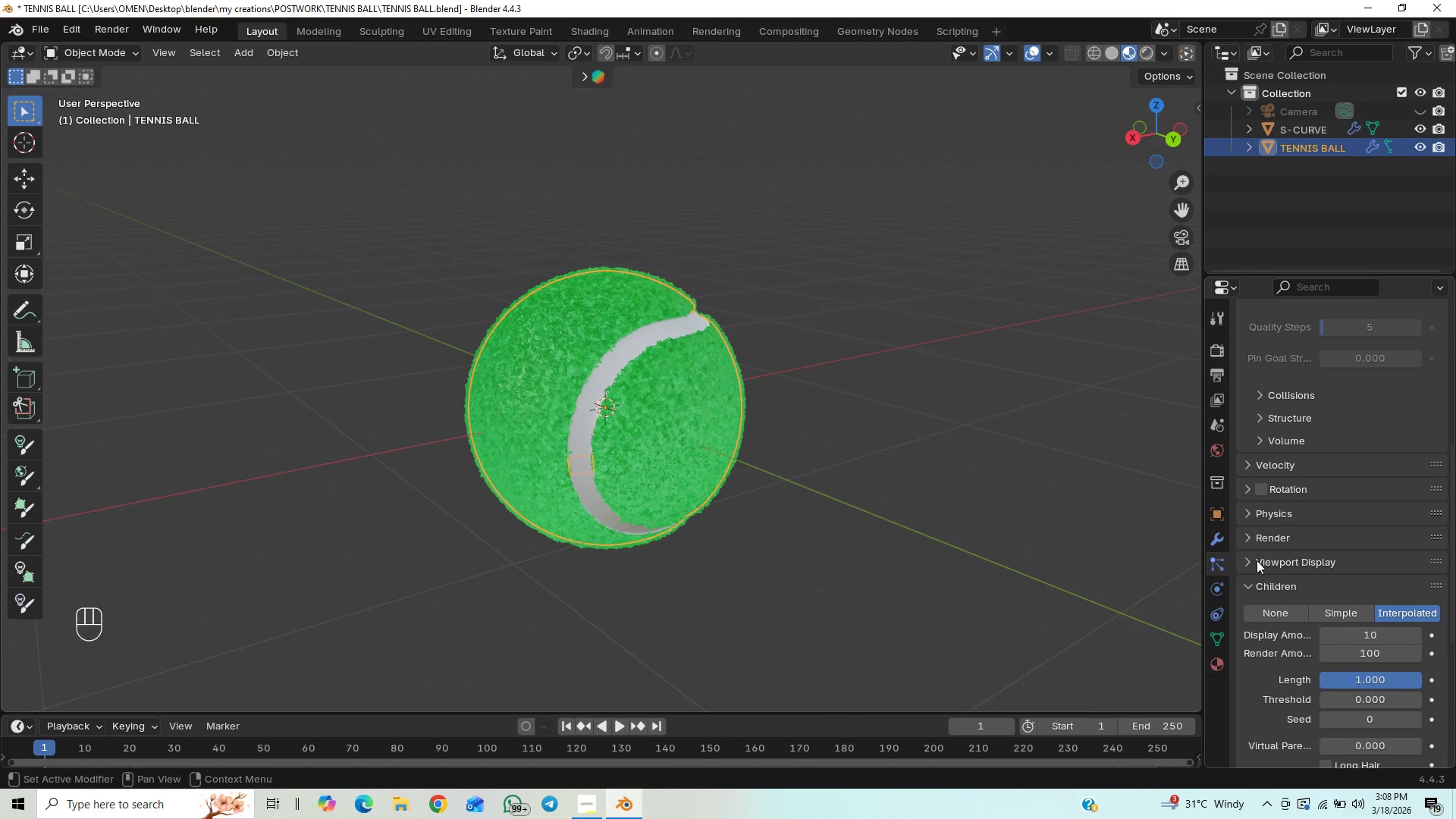 
wait(8.84)
 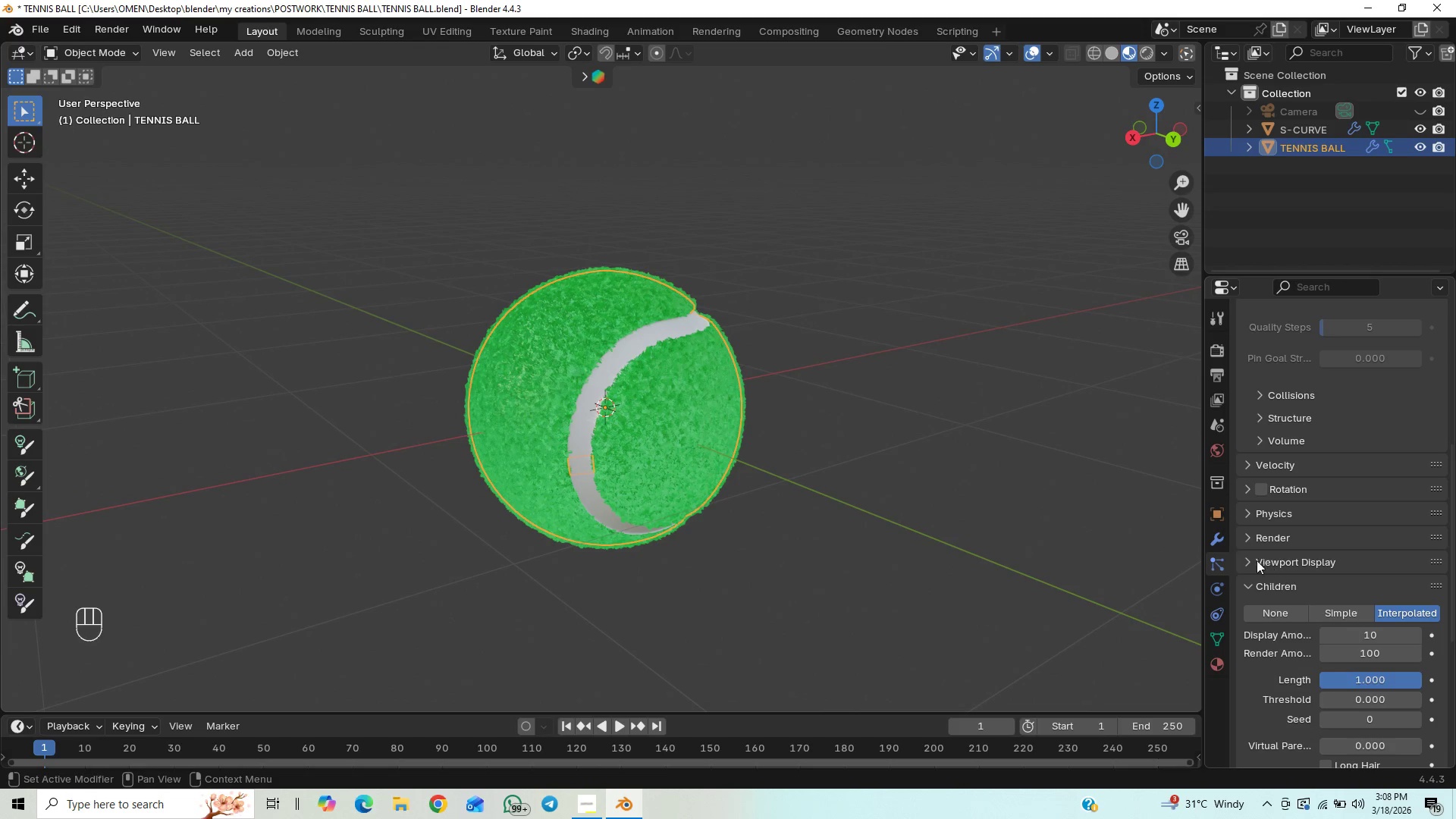 
left_click_drag(start_coordinate=[1450, 564], to_coordinate=[1455, 635])
 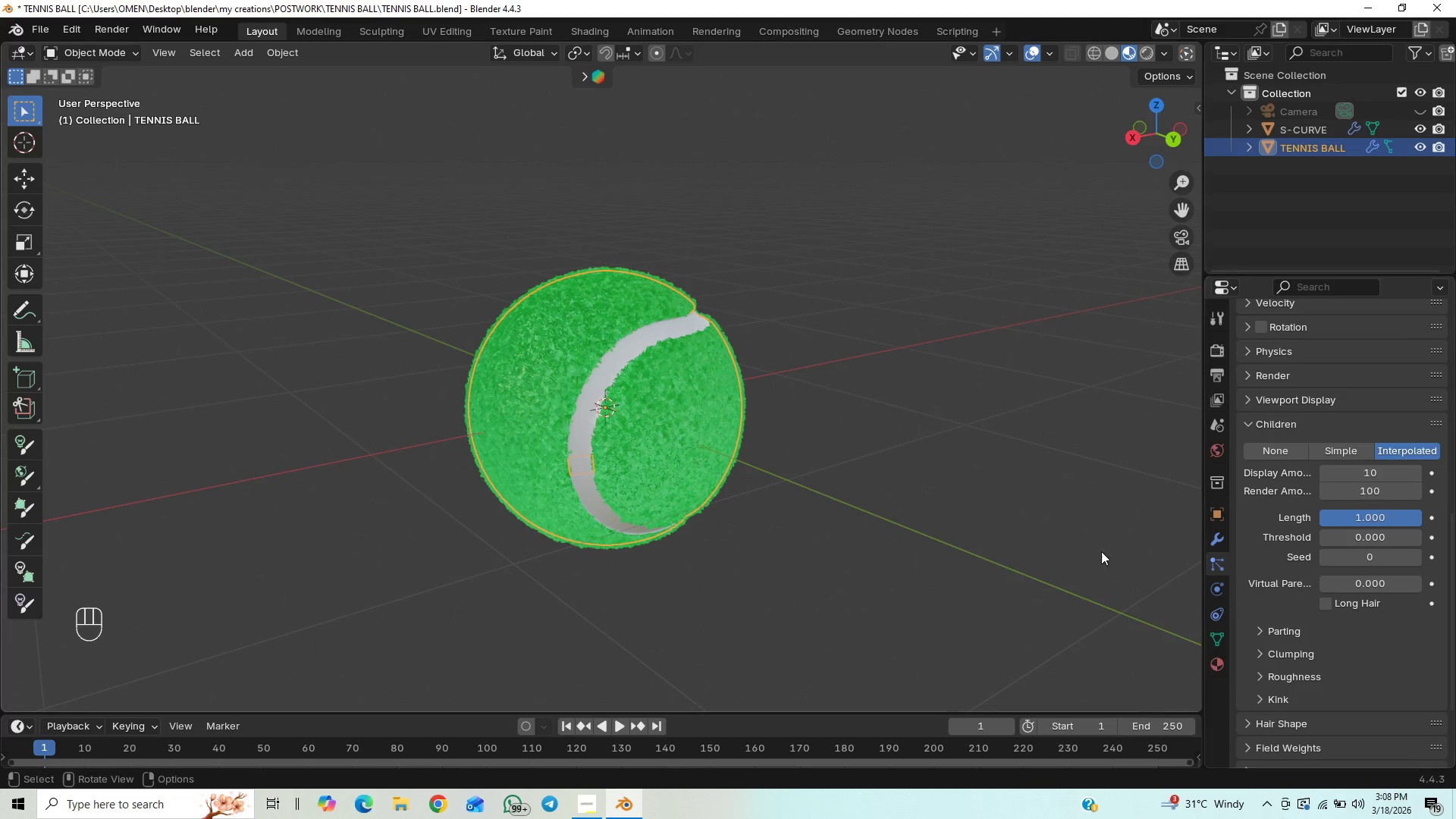 
scroll: coordinate [874, 482], scroll_direction: up, amount: 6.0
 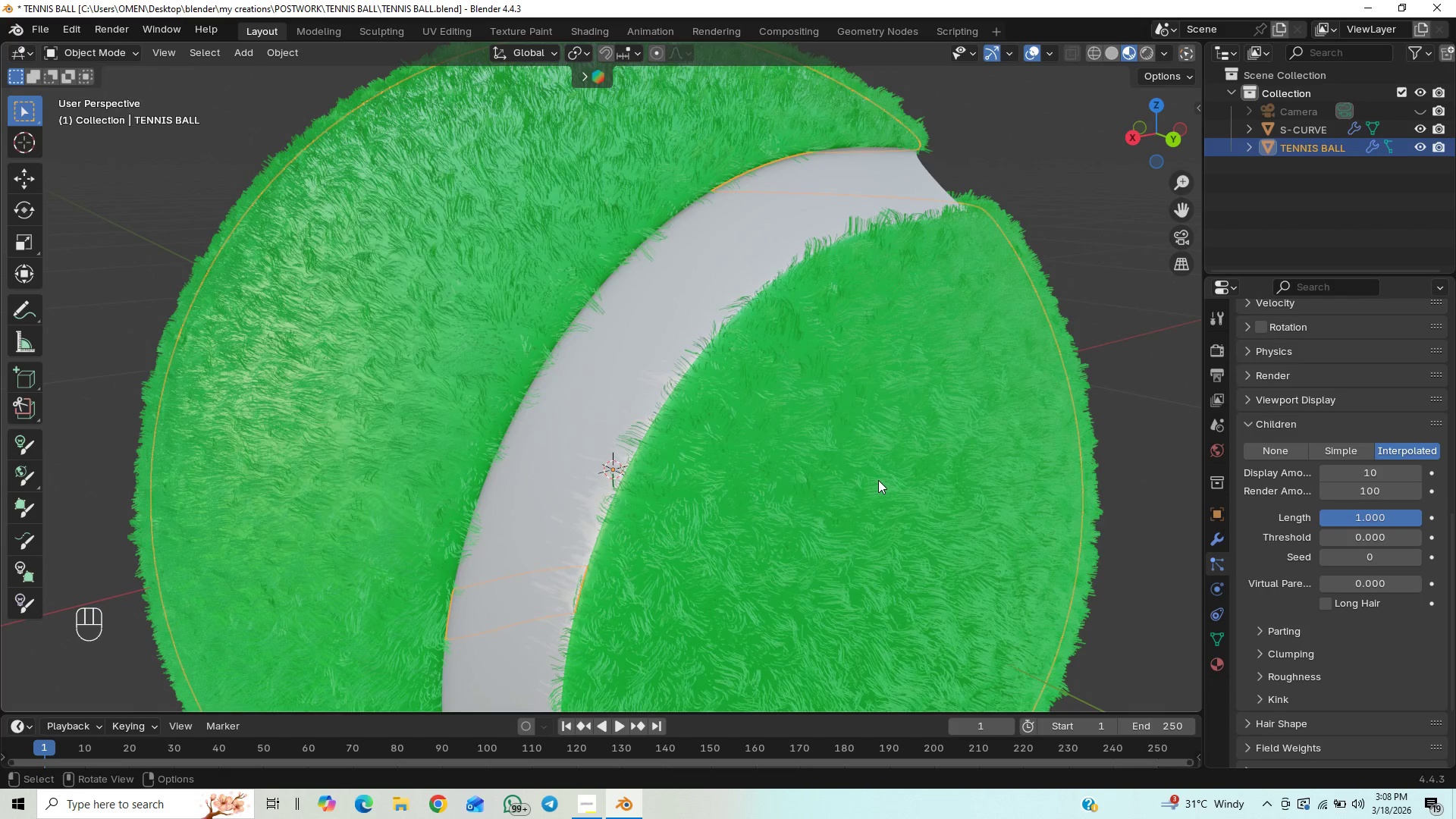 
scroll: coordinate [922, 475], scroll_direction: down, amount: 7.0
 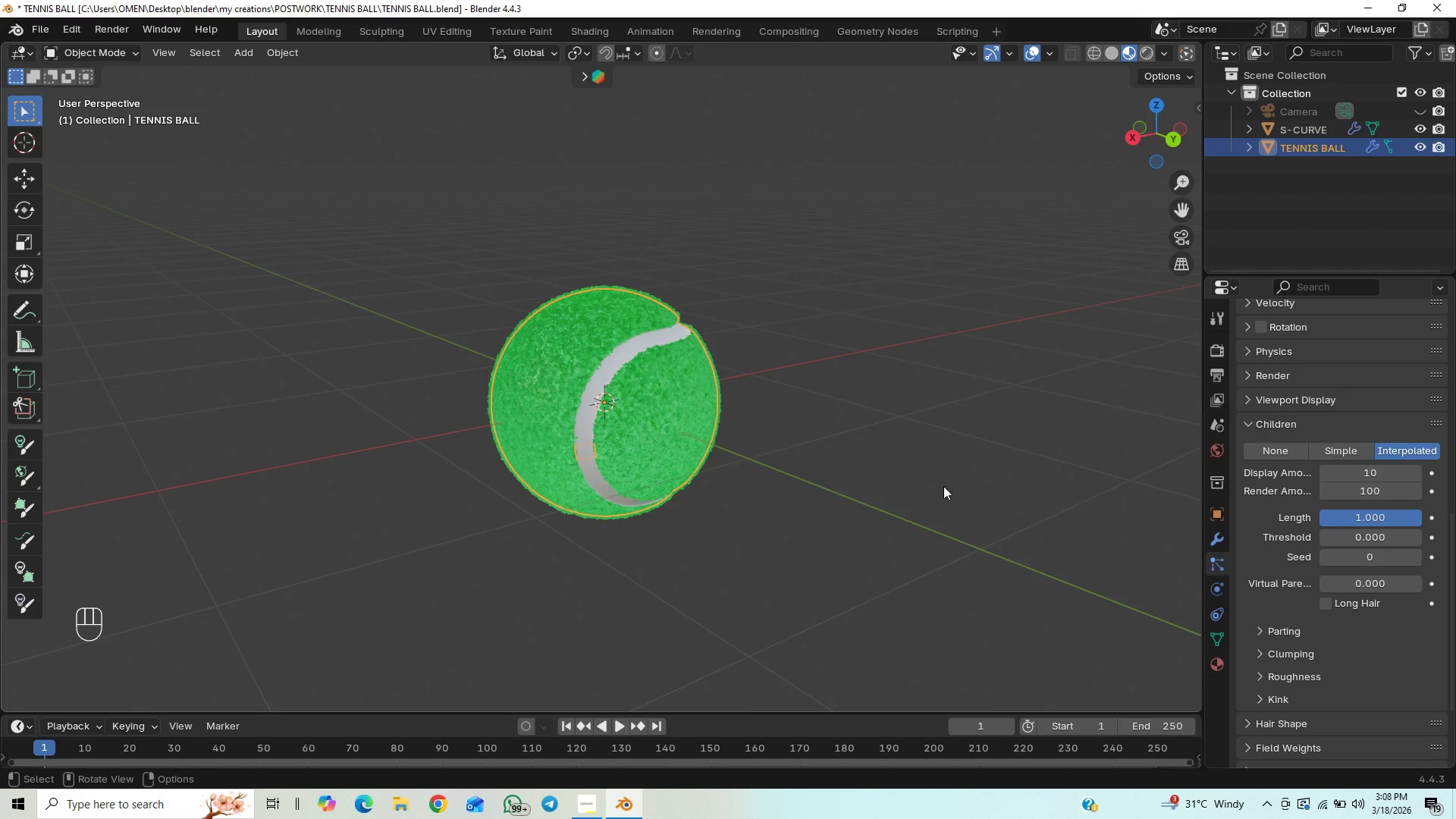 
scroll: coordinate [877, 513], scroll_direction: up, amount: 8.0
 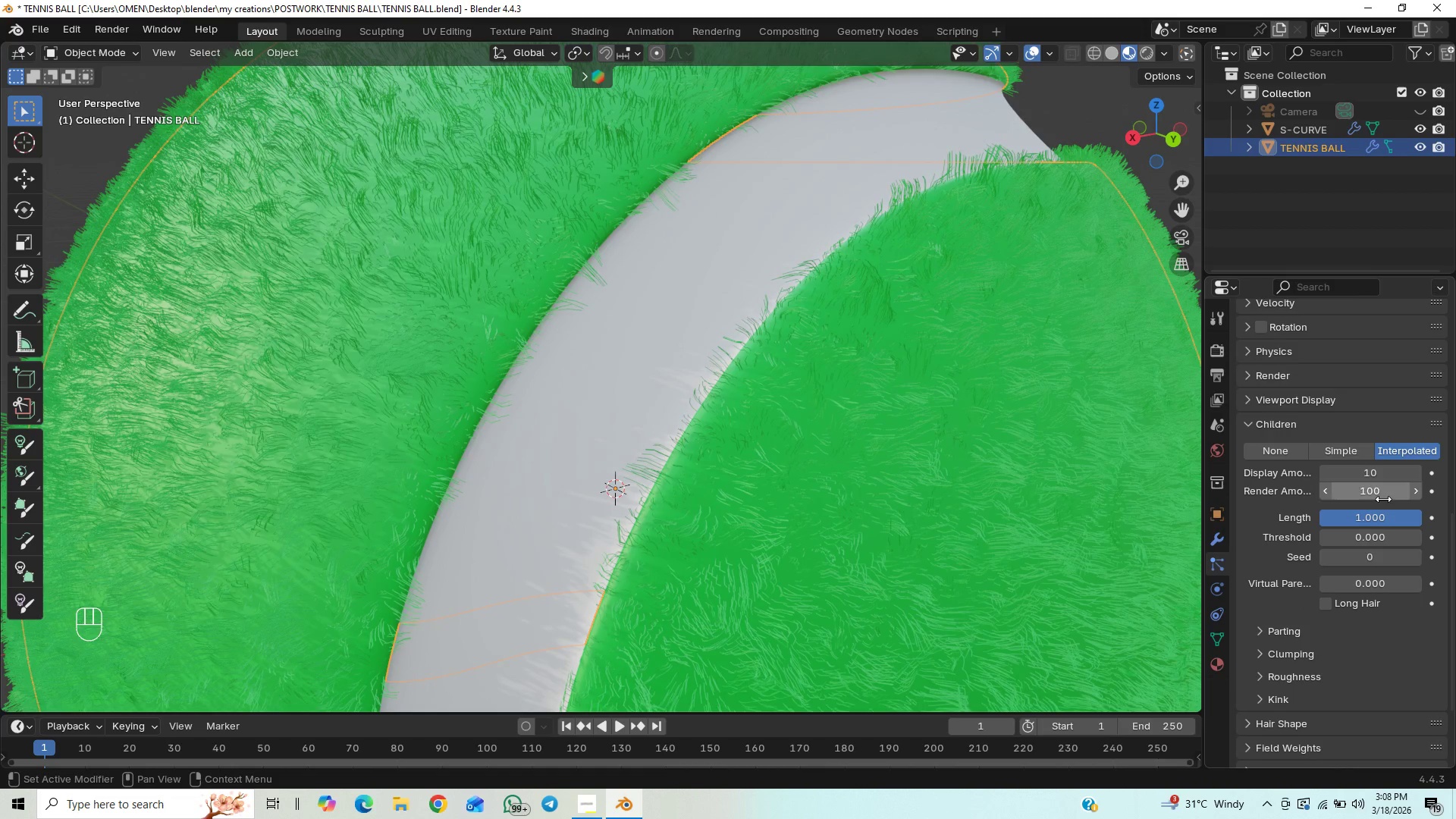 
left_click_drag(start_coordinate=[1392, 520], to_coordinate=[177, 540])
 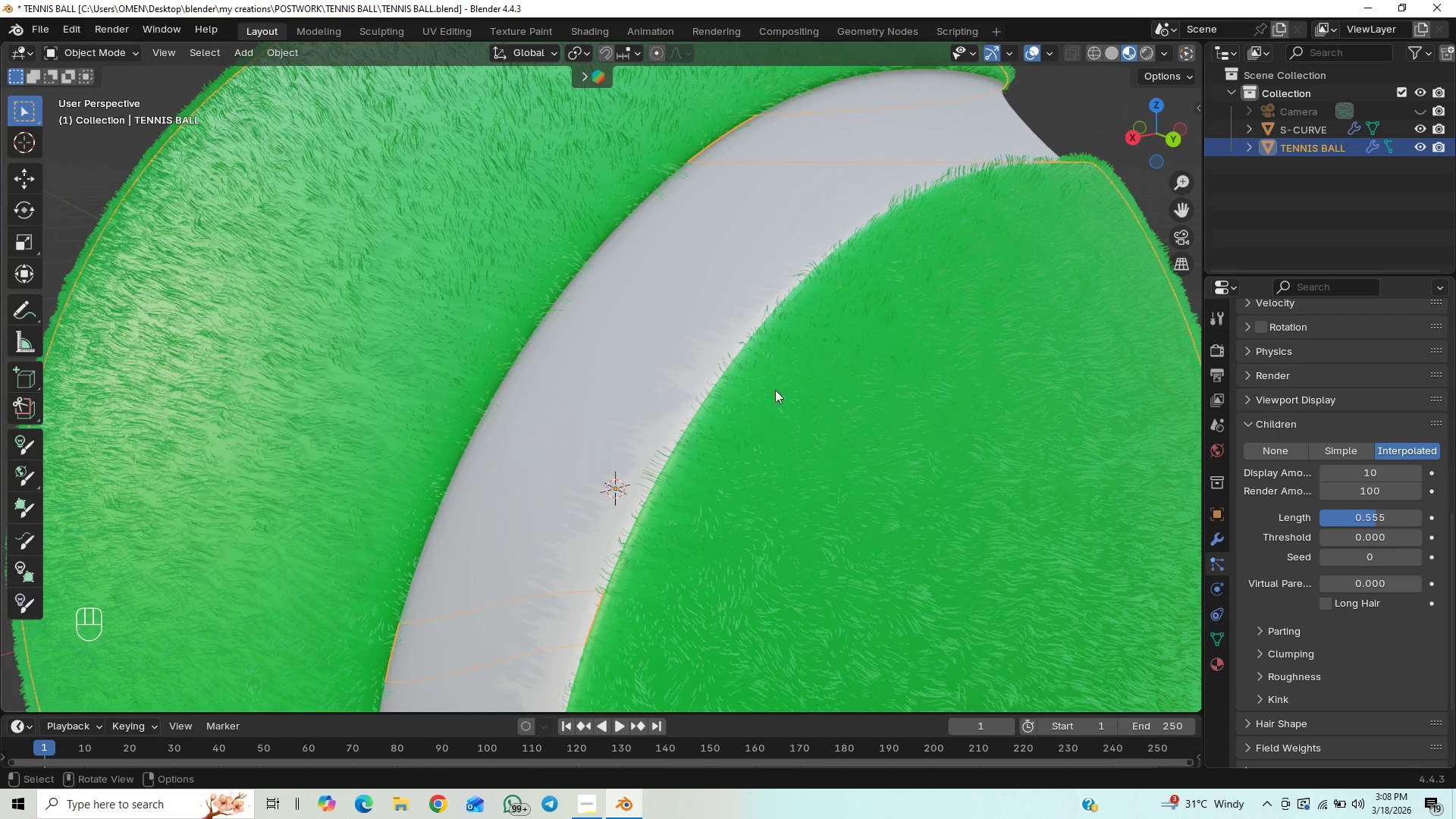 
scroll: coordinate [775, 386], scroll_direction: down, amount: 2.0
 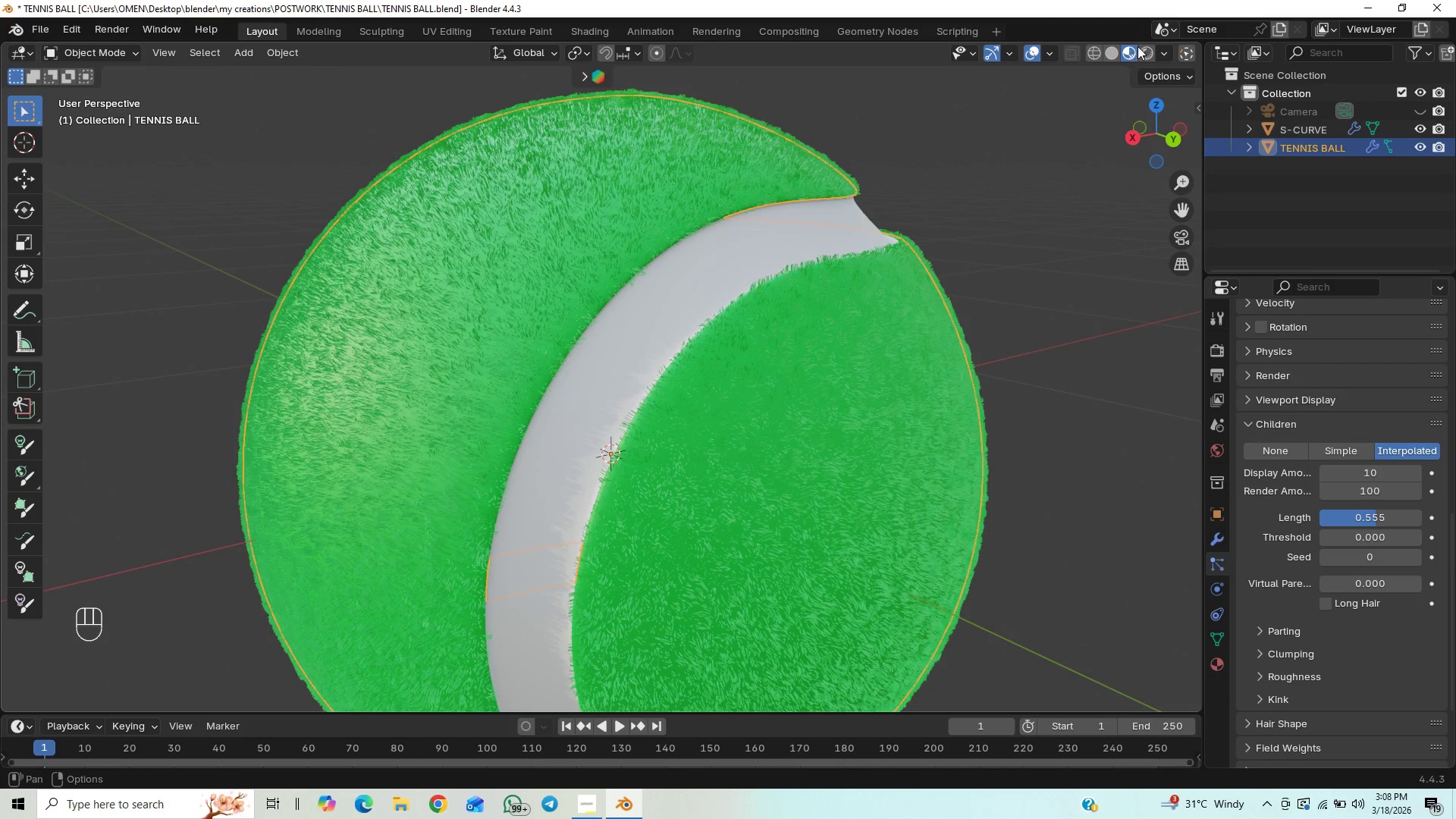 
left_click([1147, 51])
 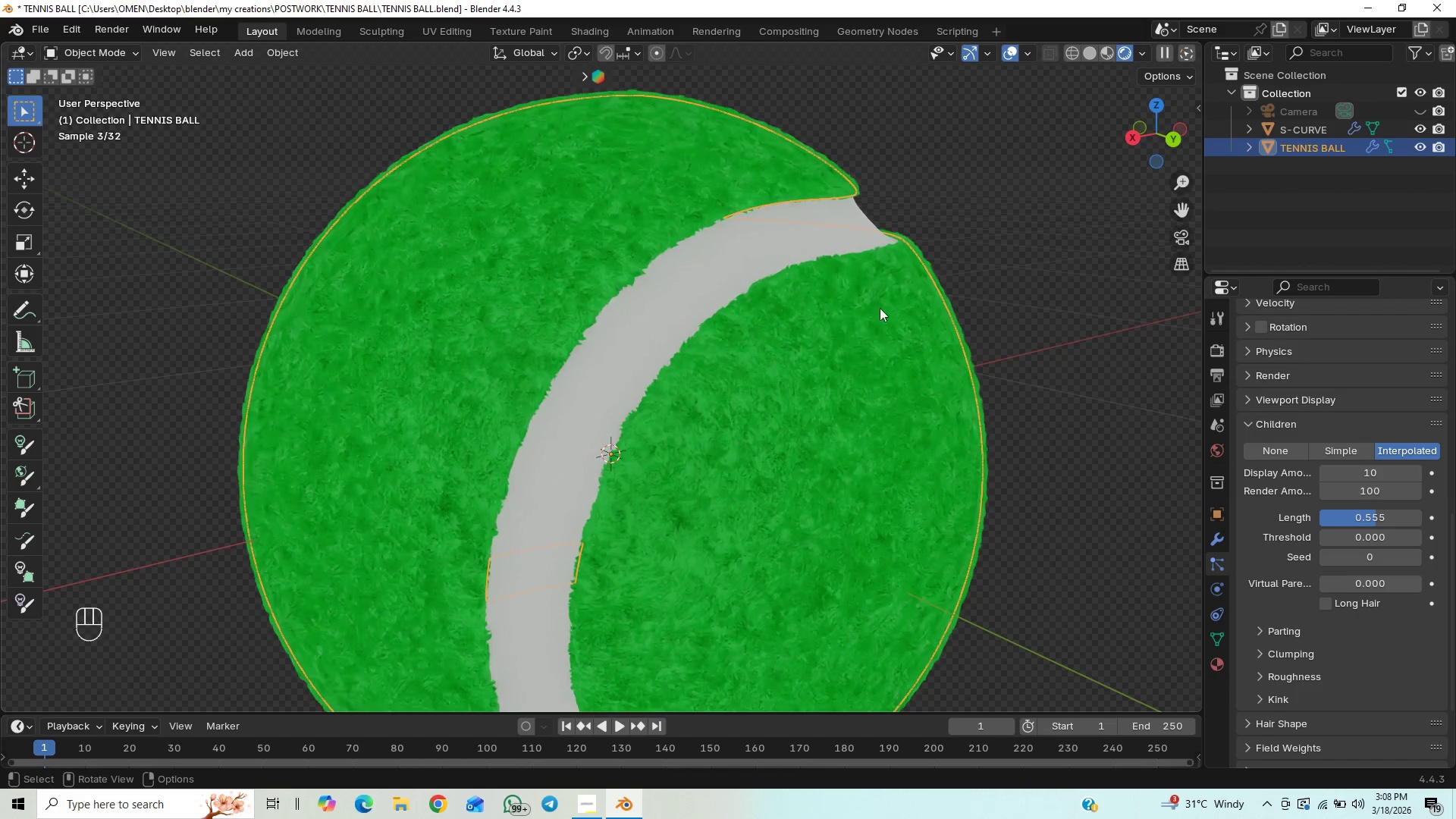 
scroll: coordinate [811, 372], scroll_direction: up, amount: 2.0
 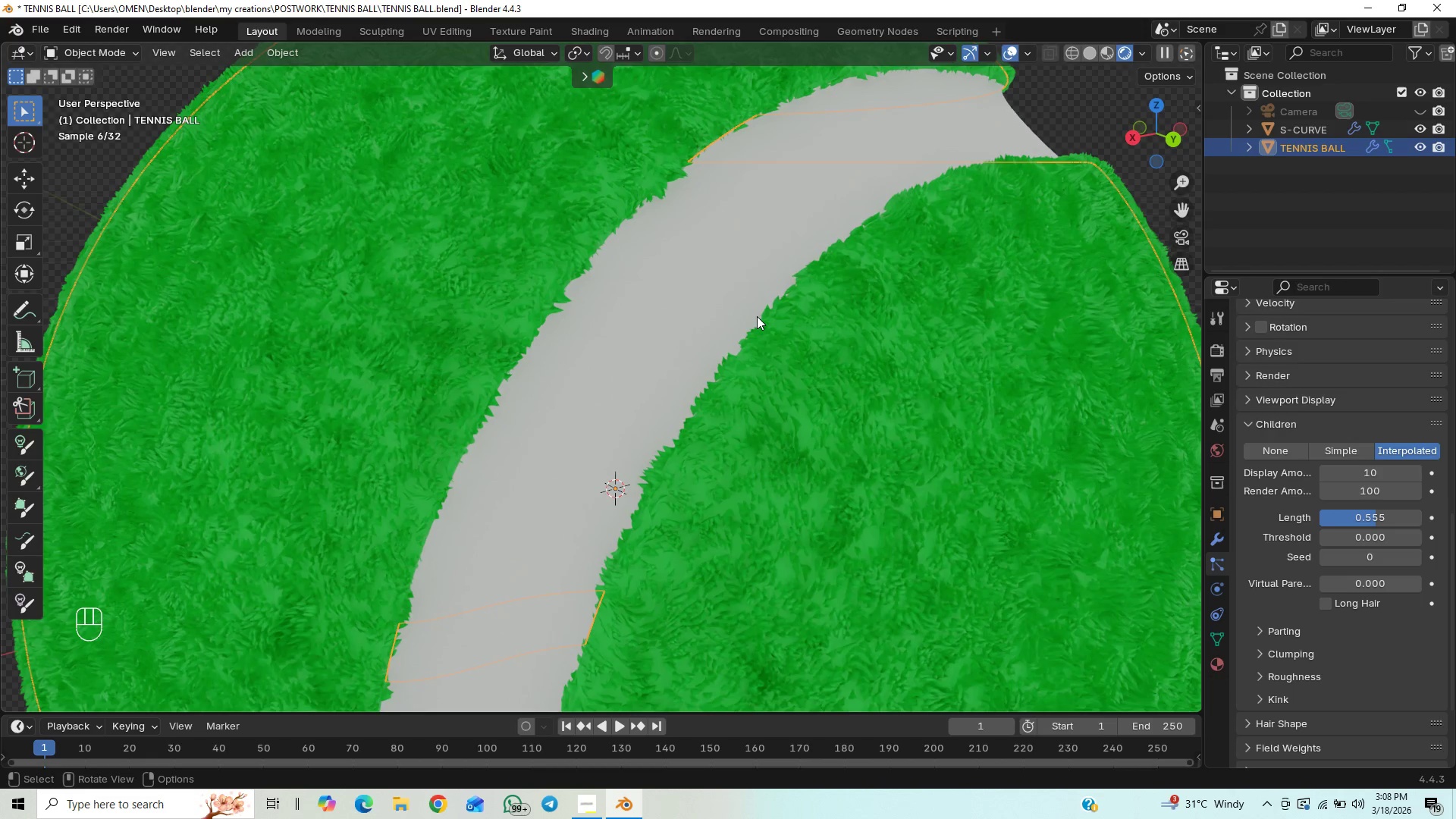 
wait(9.03)
 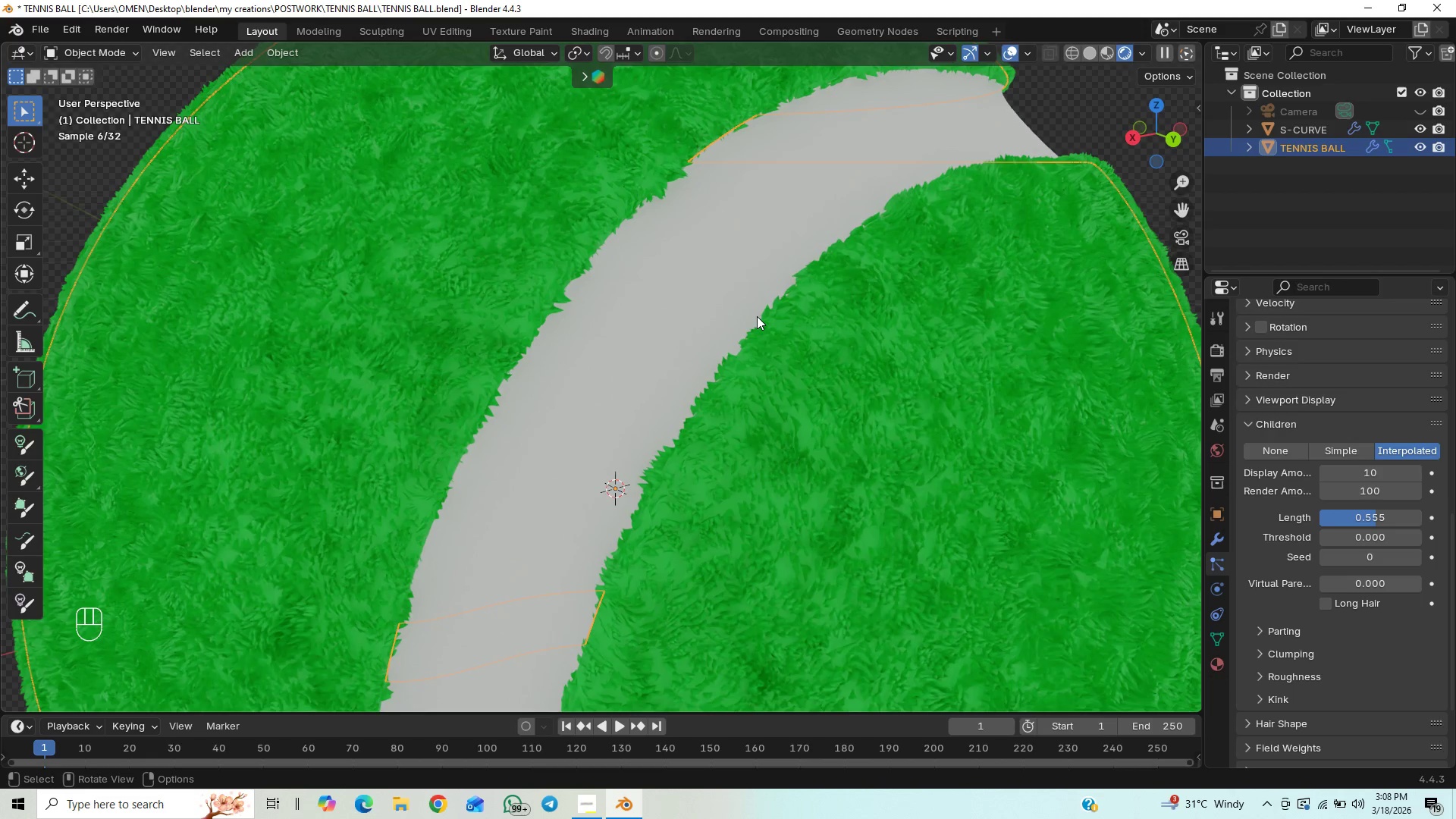 
scroll: coordinate [868, 434], scroll_direction: up, amount: 1.0
 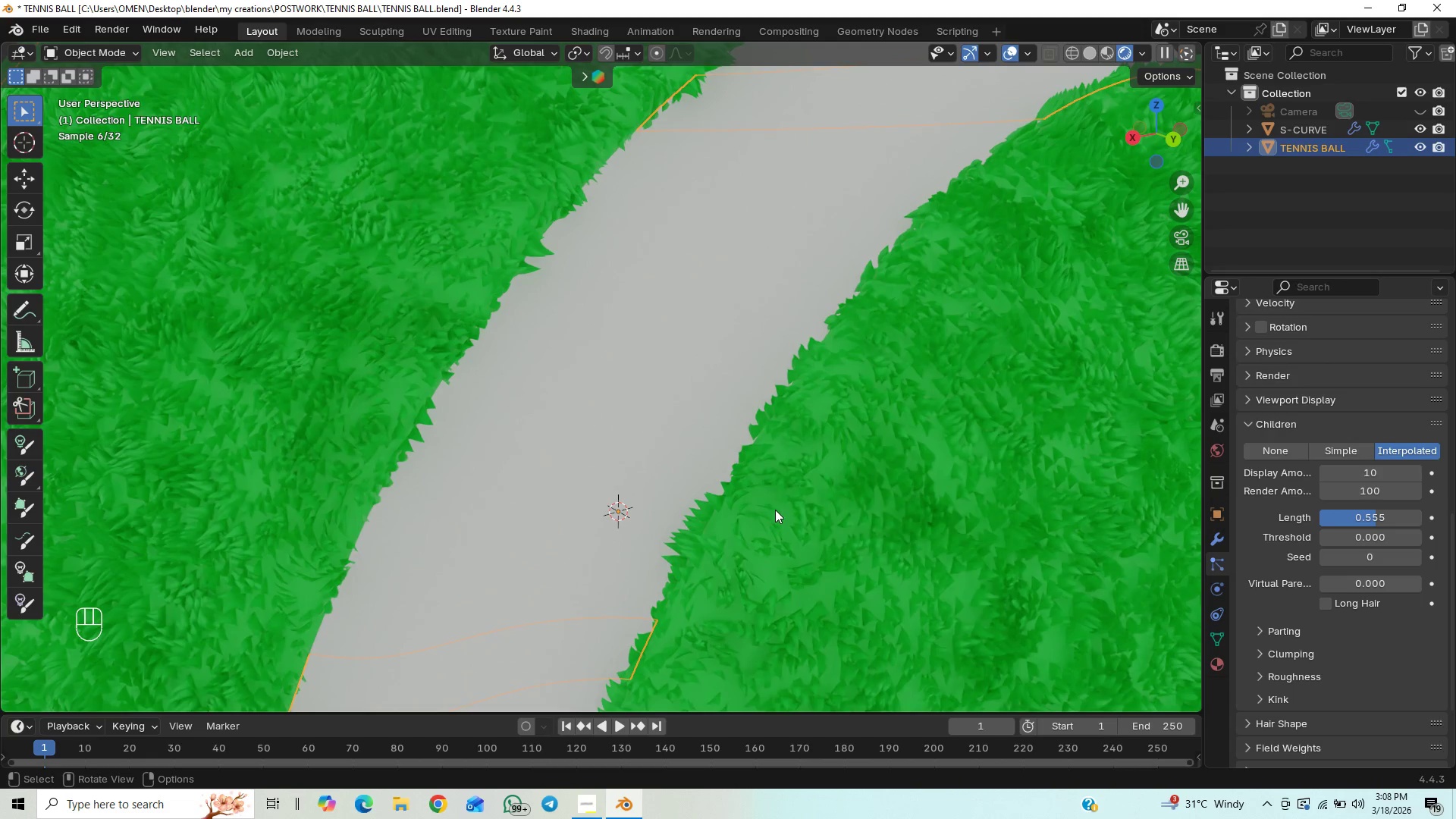 
wait(5.02)
 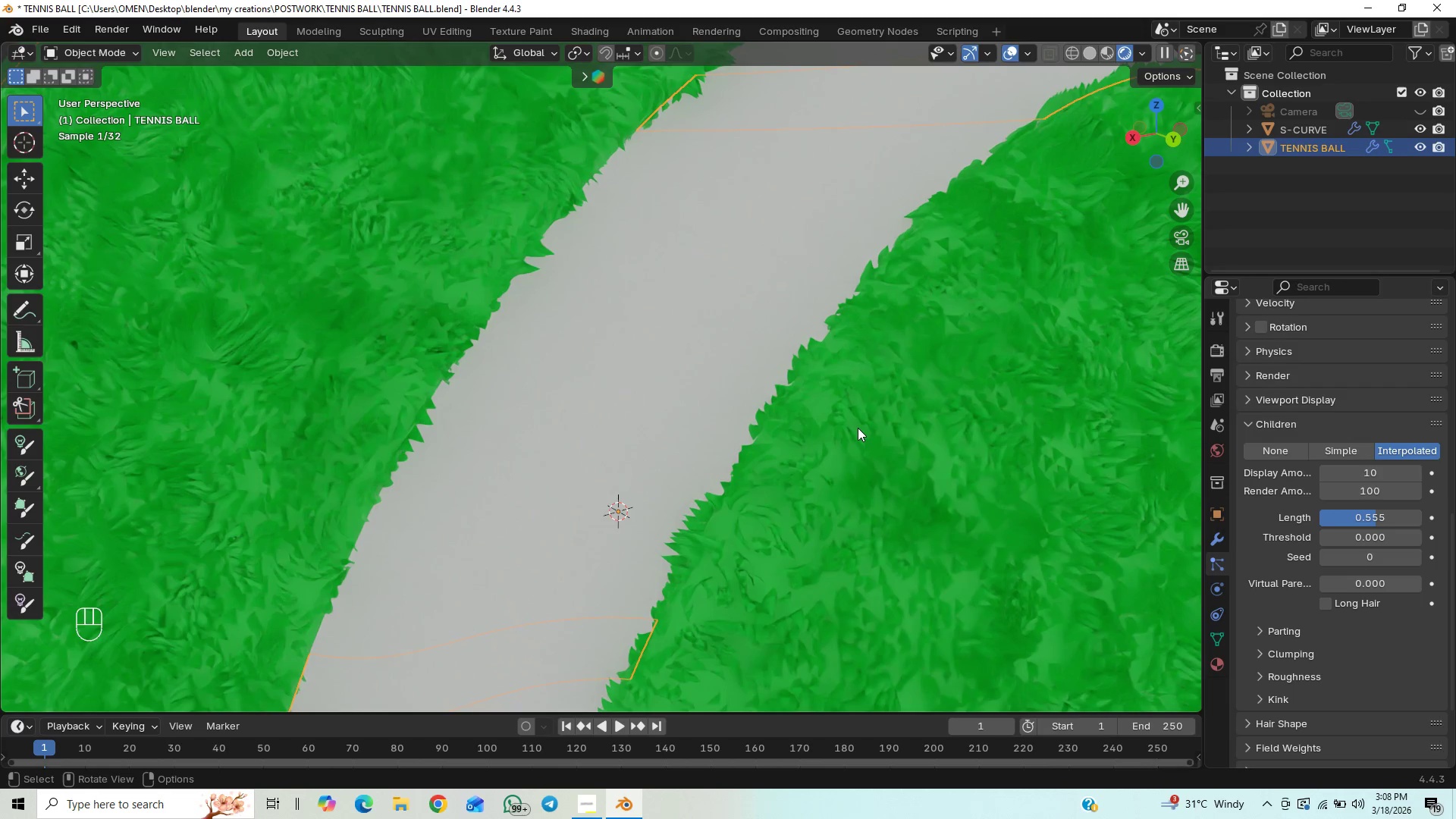 
left_click_drag(start_coordinate=[1366, 514], to_coordinate=[303, 514])
 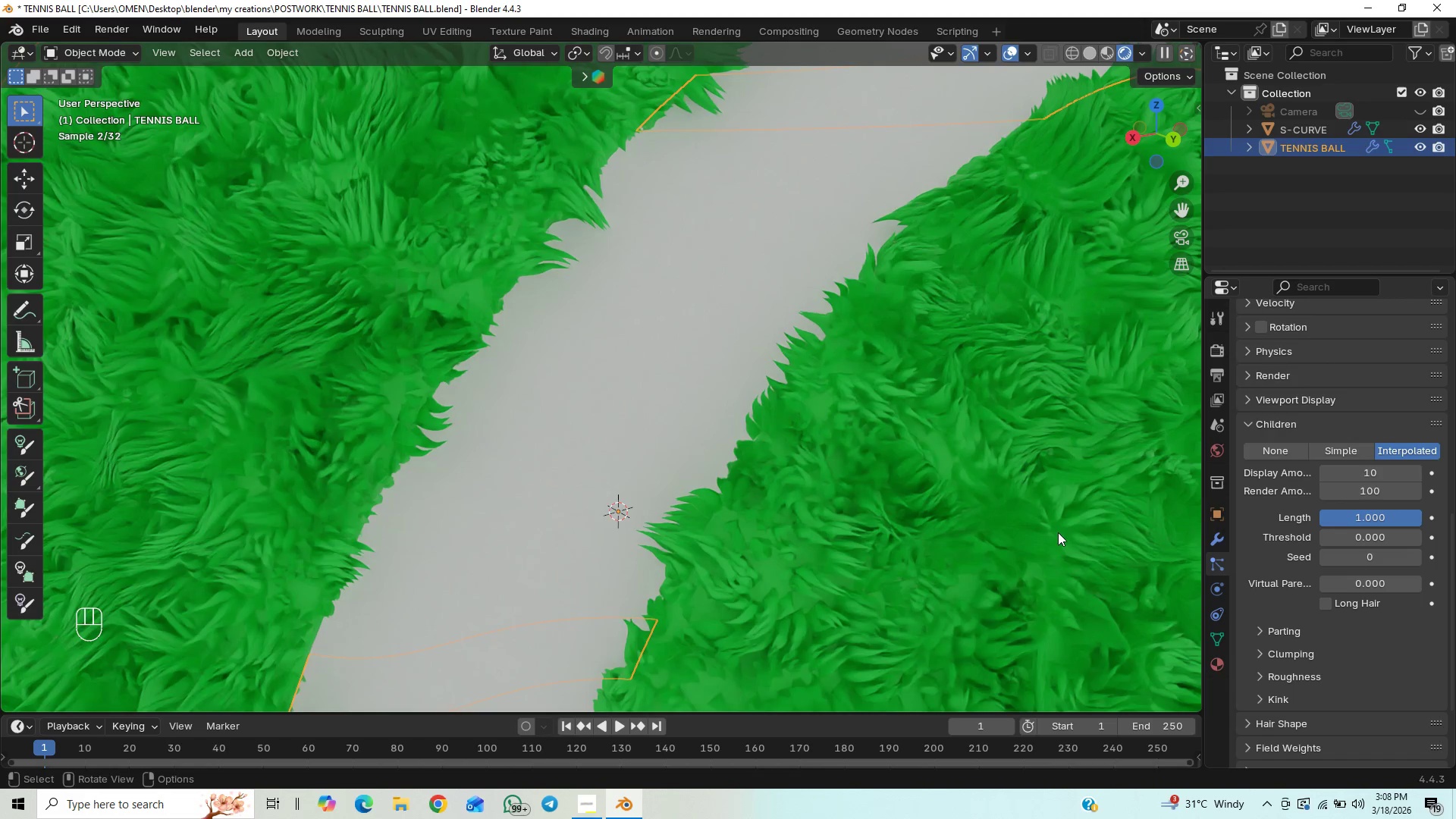 
wait(8.11)
 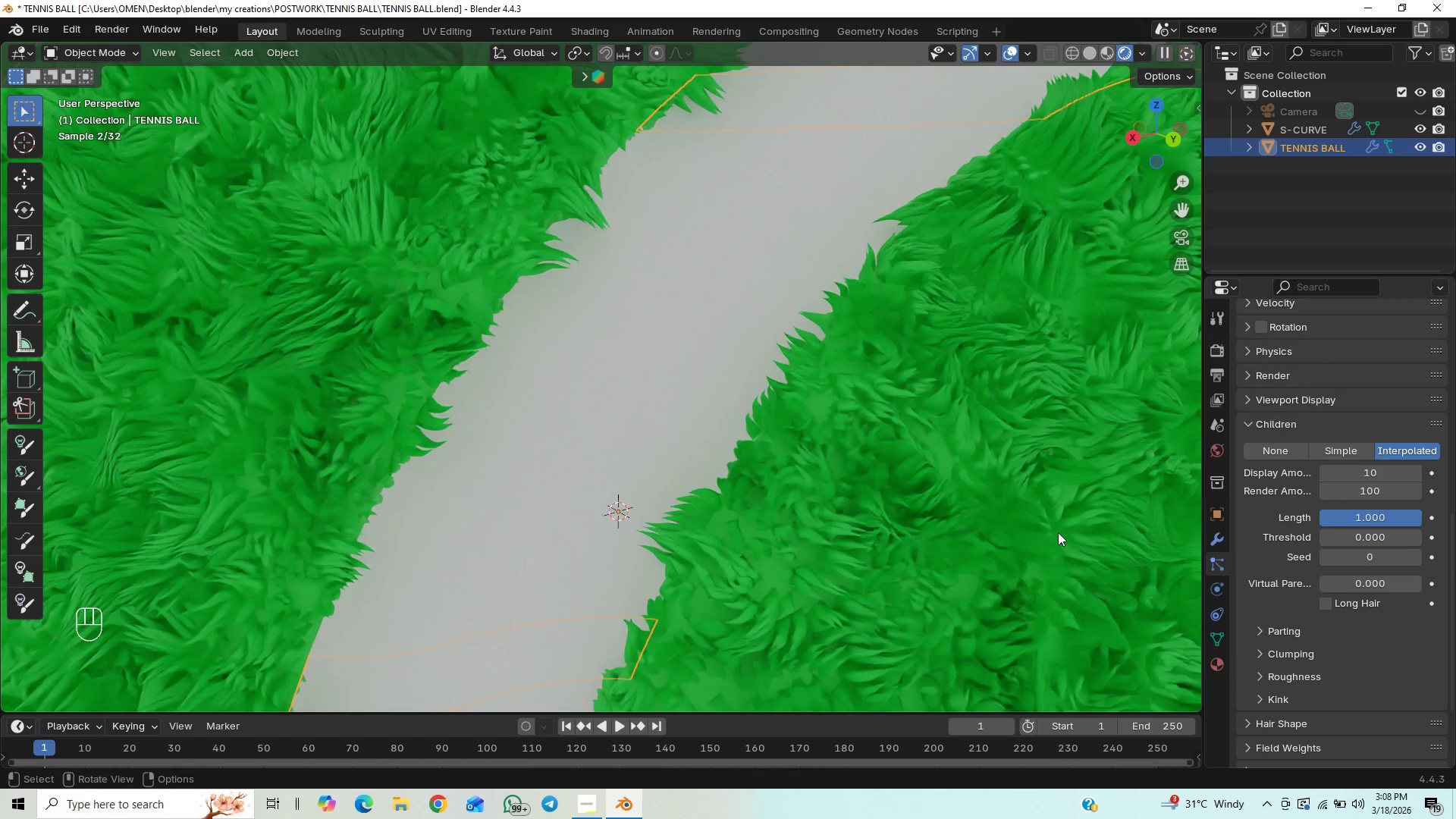 
scroll: coordinate [786, 364], scroll_direction: down, amount: 3.0
 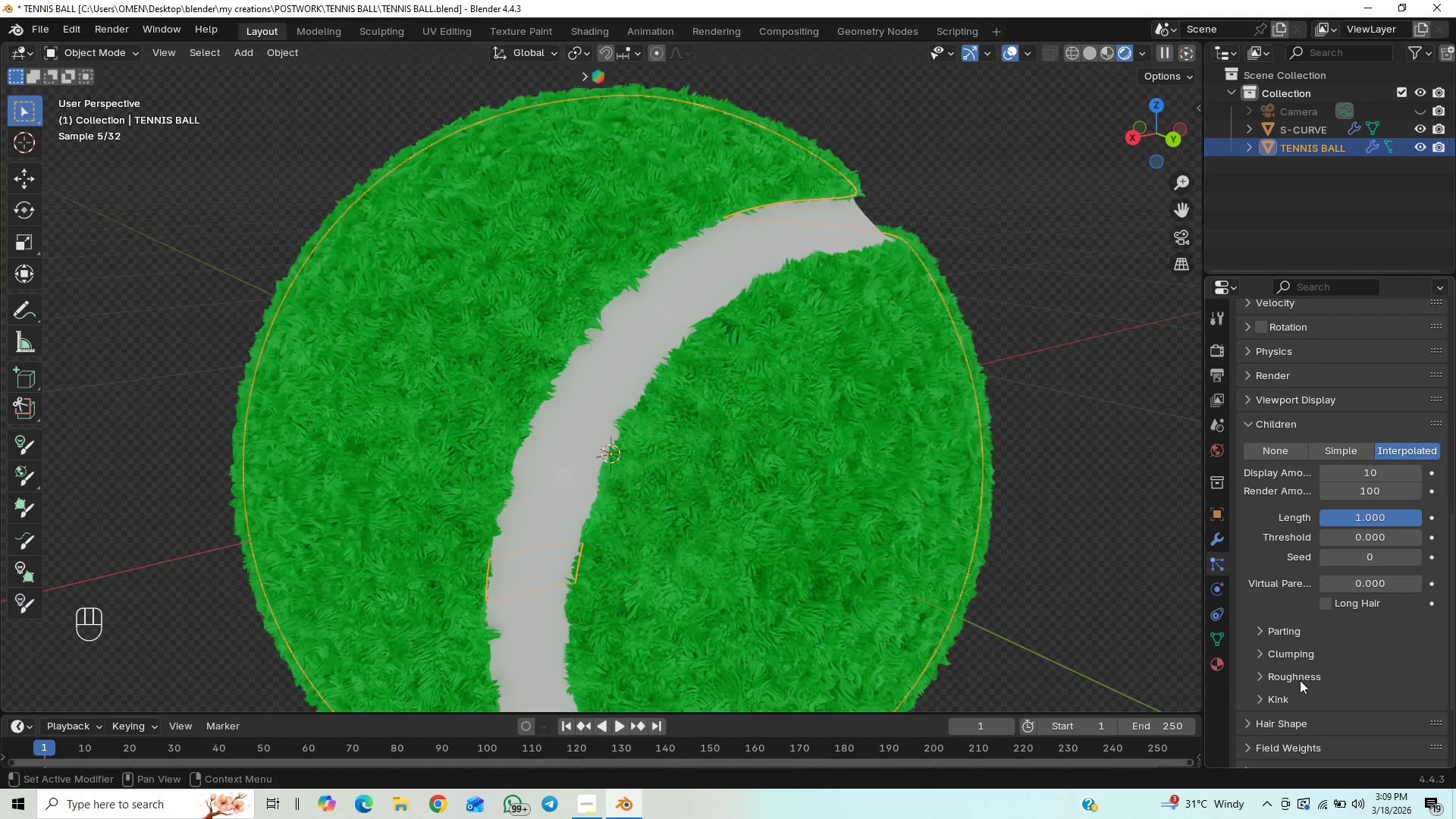 
wait(5.21)
 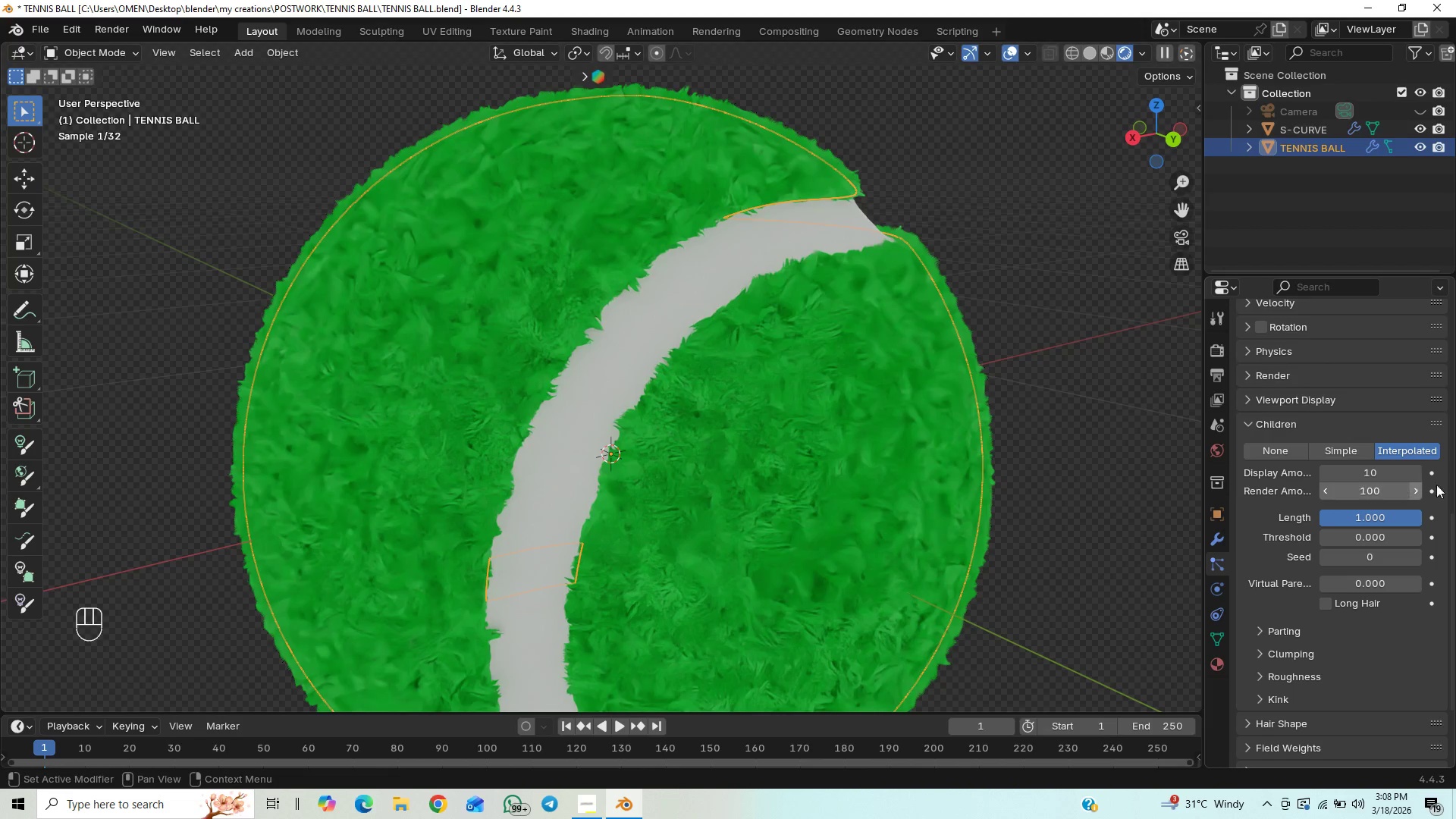 
left_click([1329, 610])
 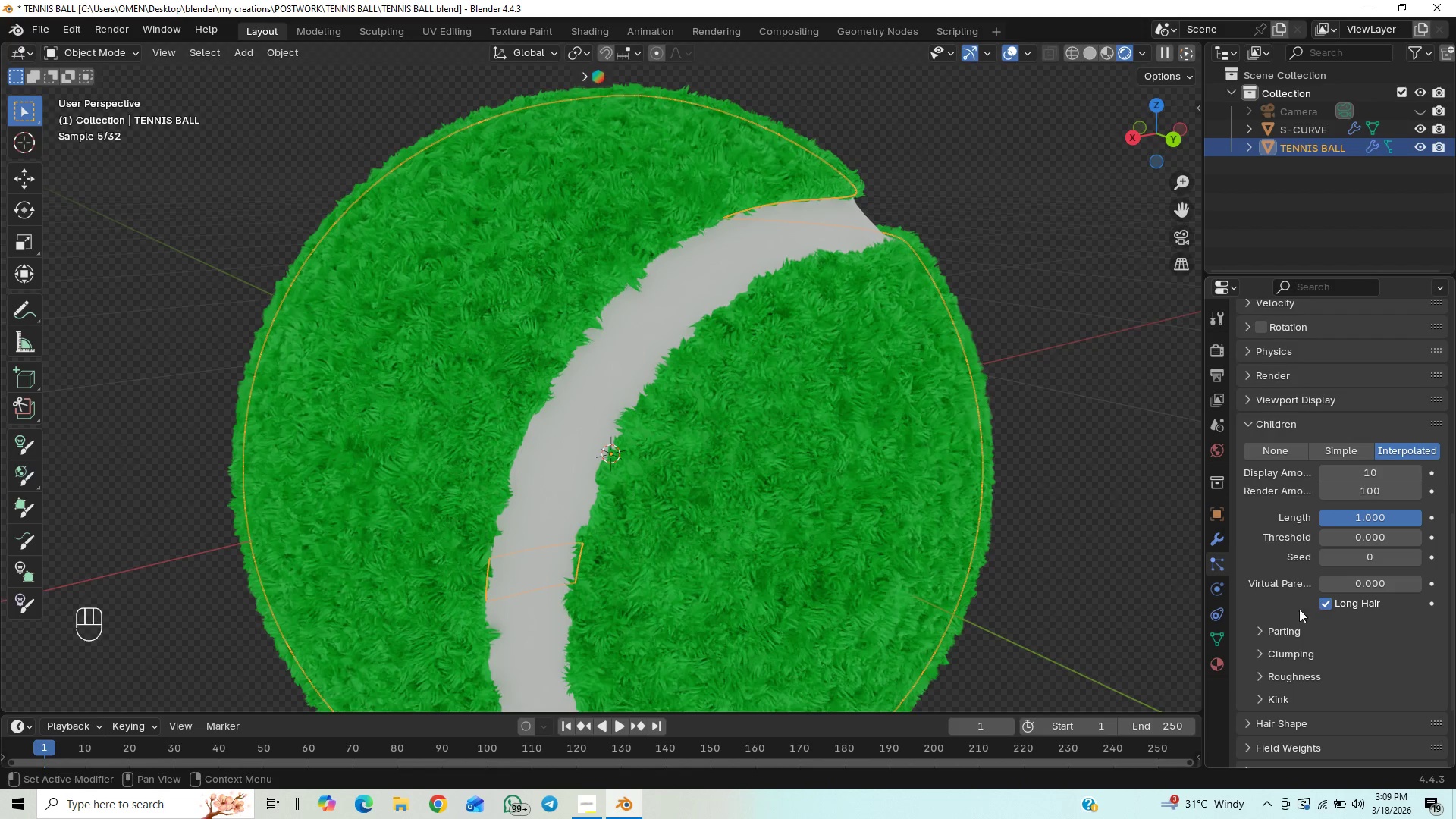 
wait(5.45)
 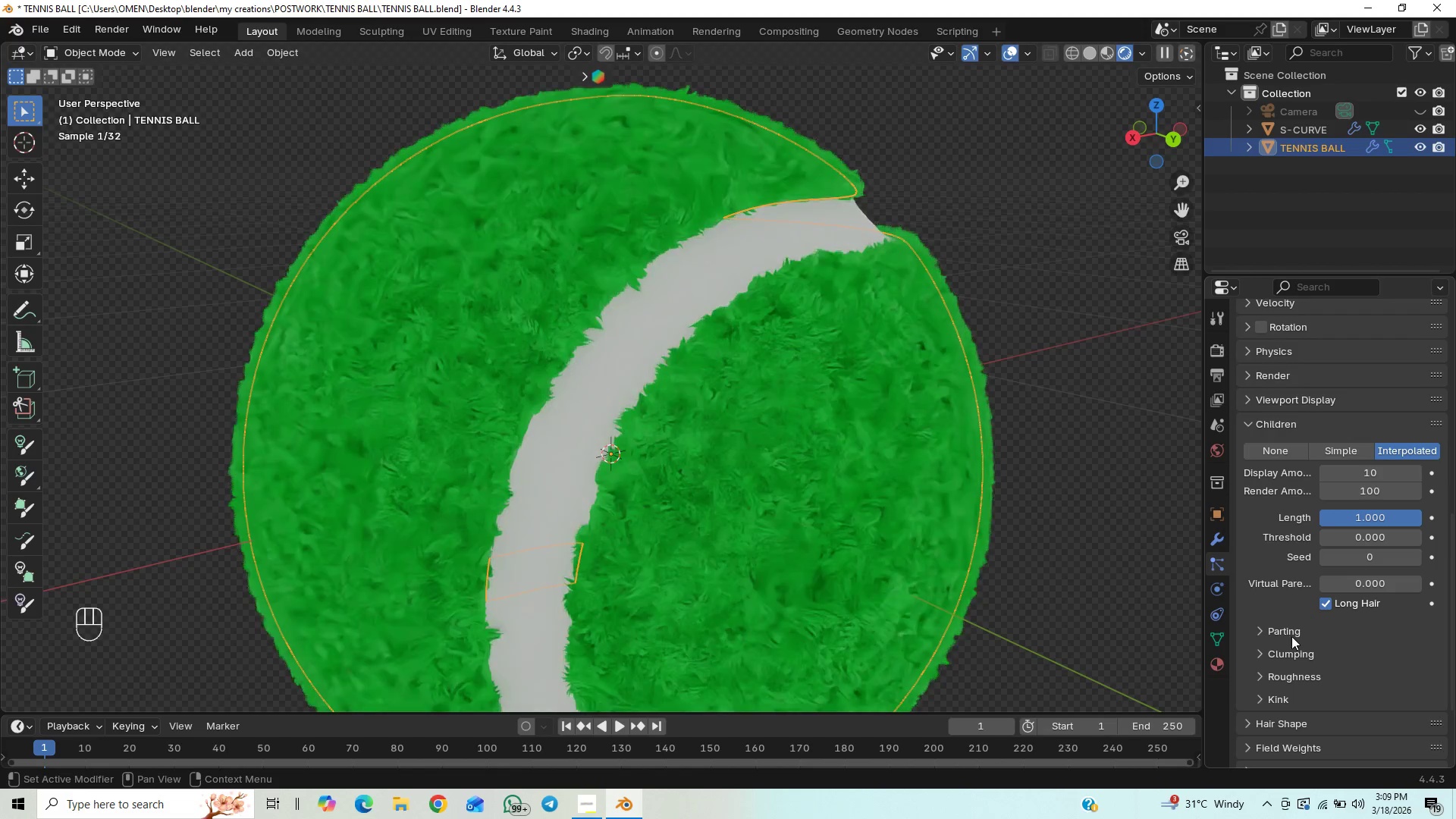 
left_click([1322, 608])
 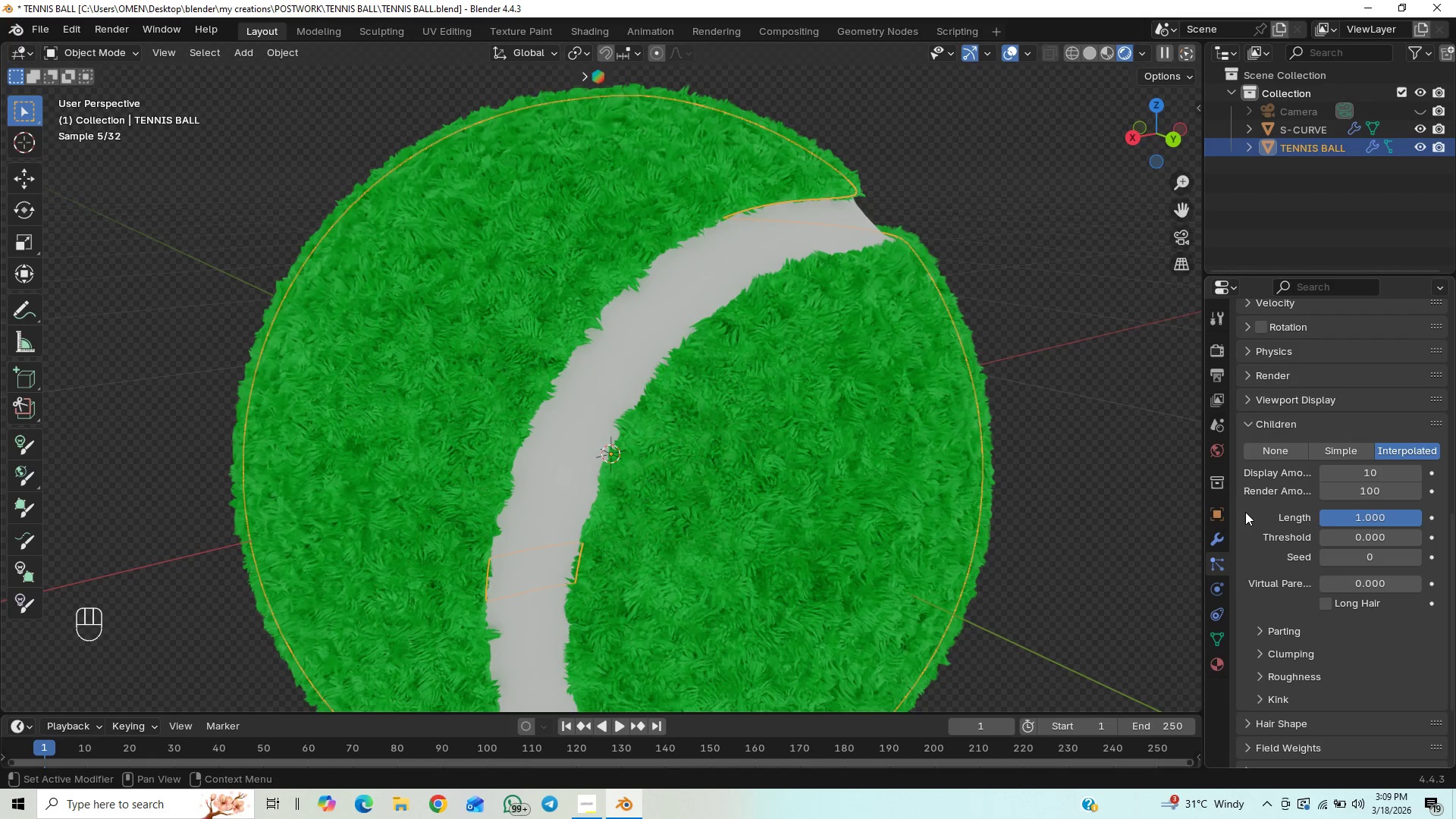 
wait(5.8)
 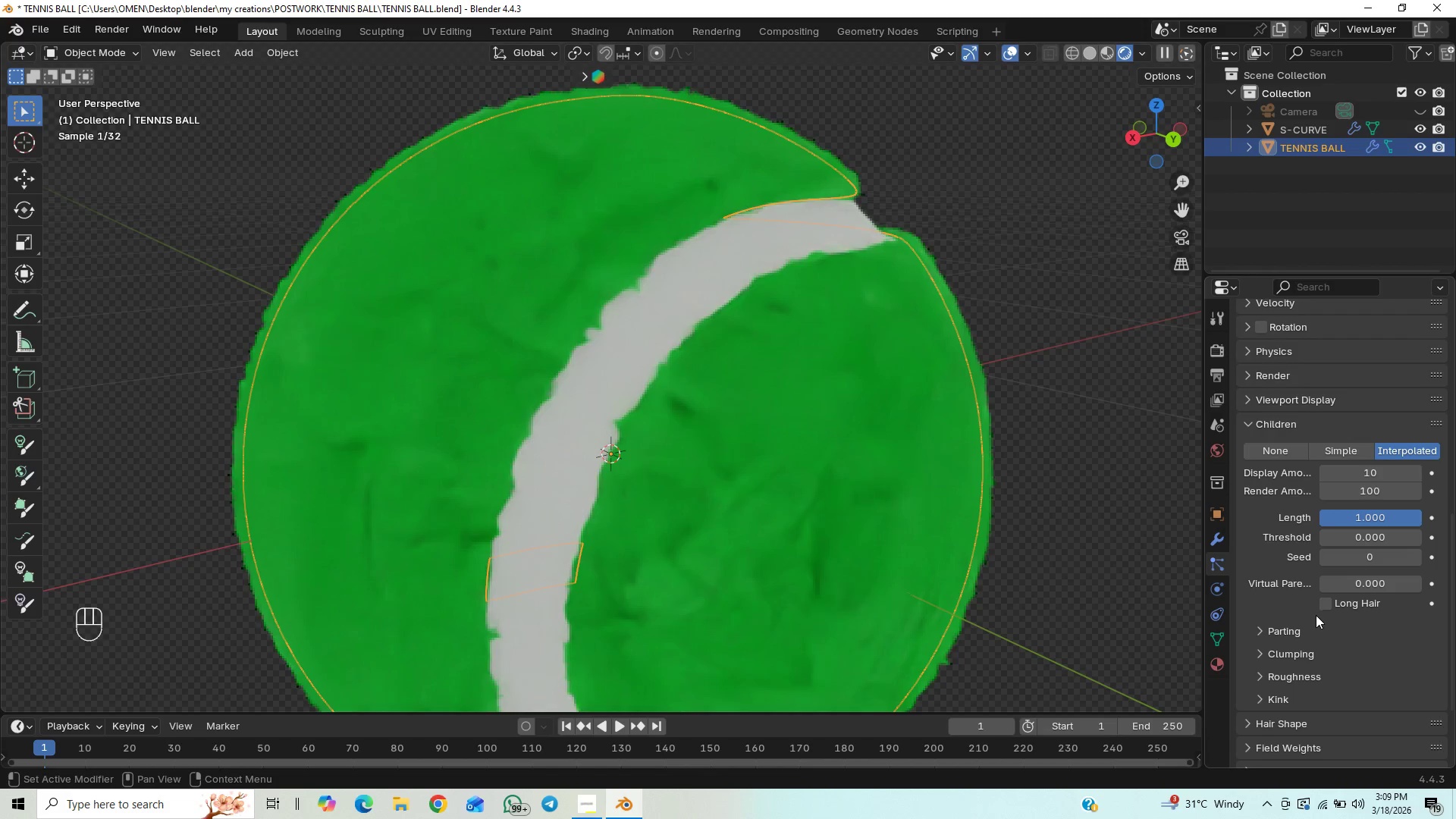 
key(Control+S)
 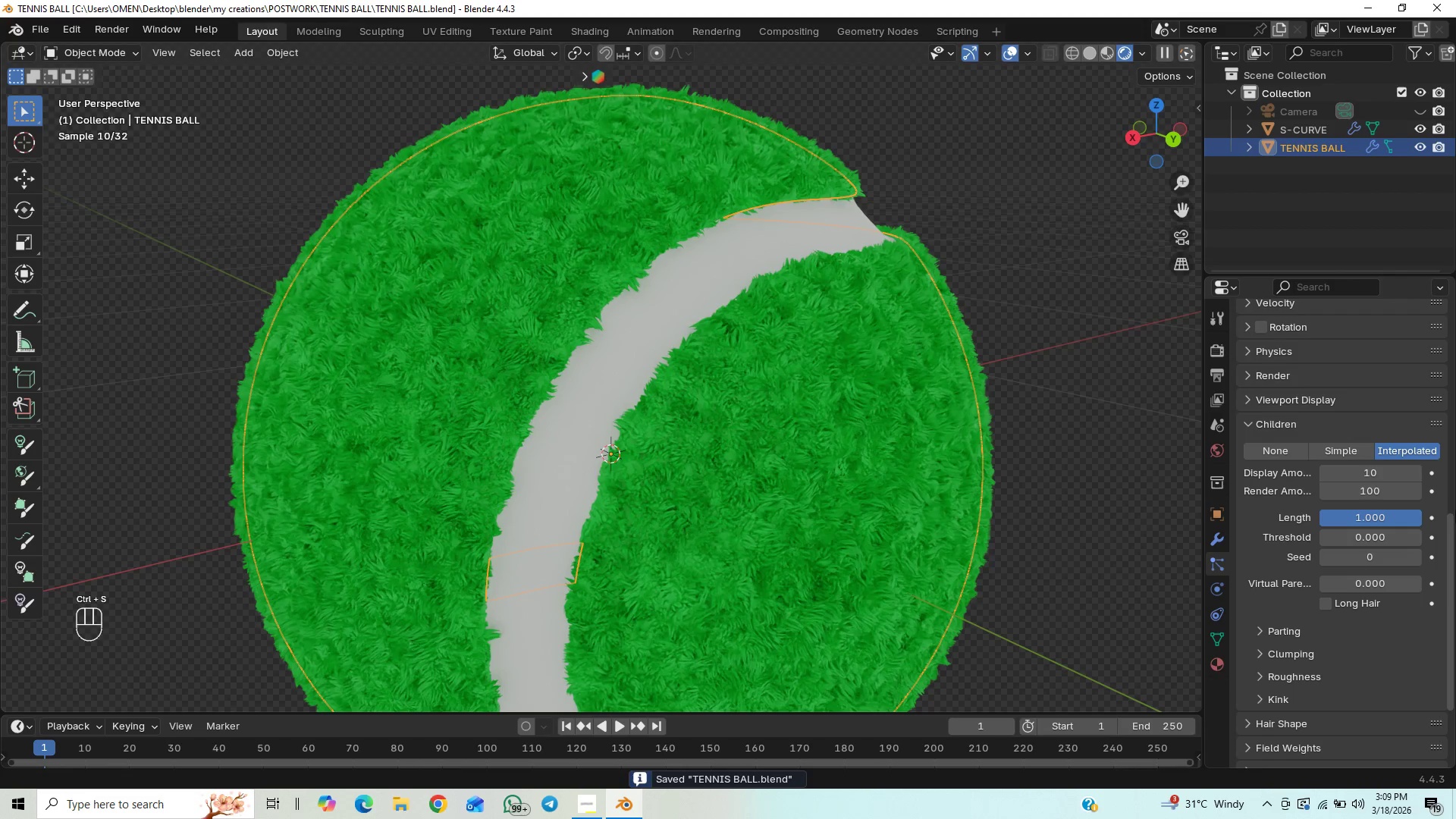 
left_click_drag(start_coordinate=[1454, 533], to_coordinate=[1450, 583])
 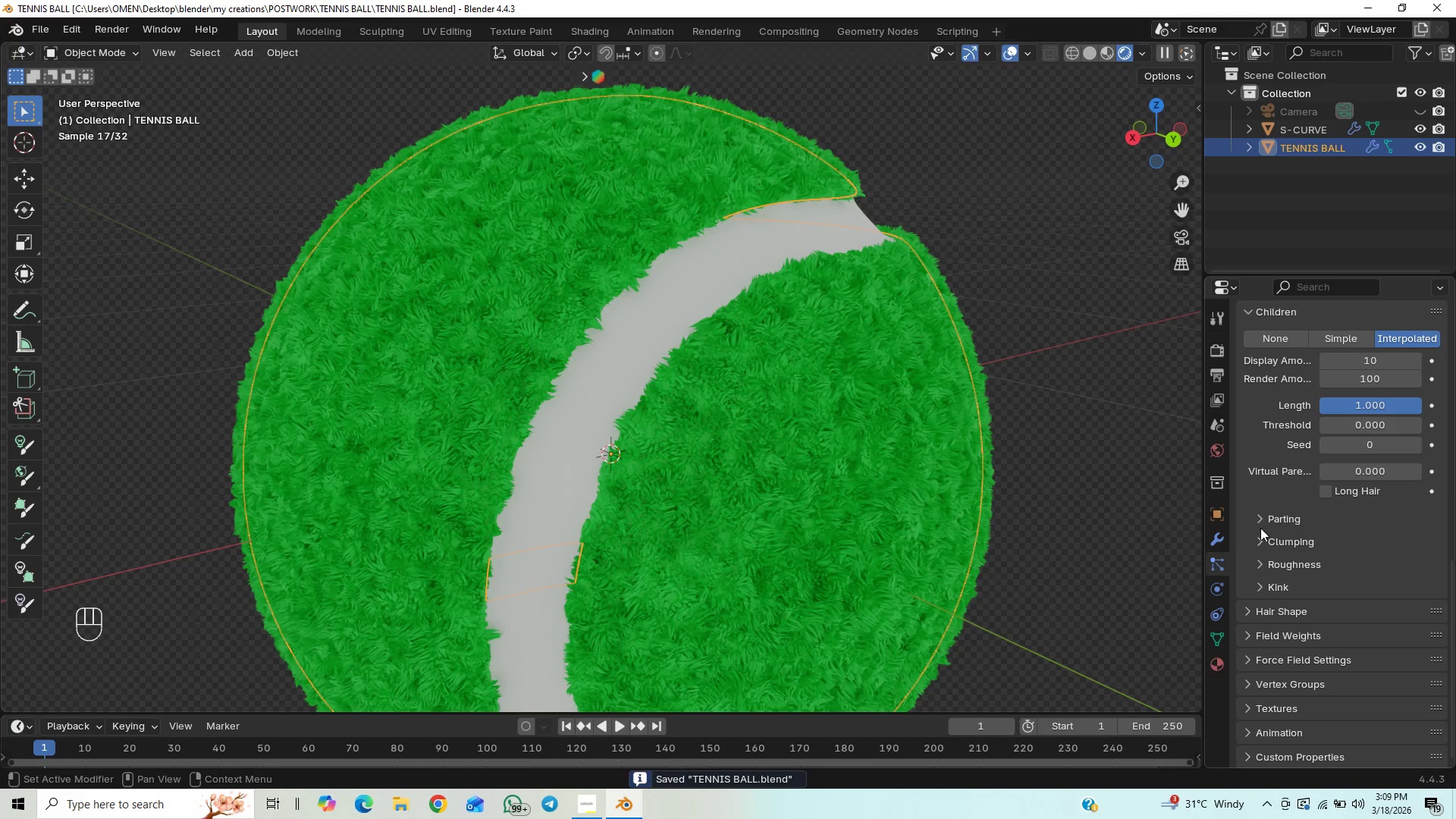 
left_click([1260, 522])
 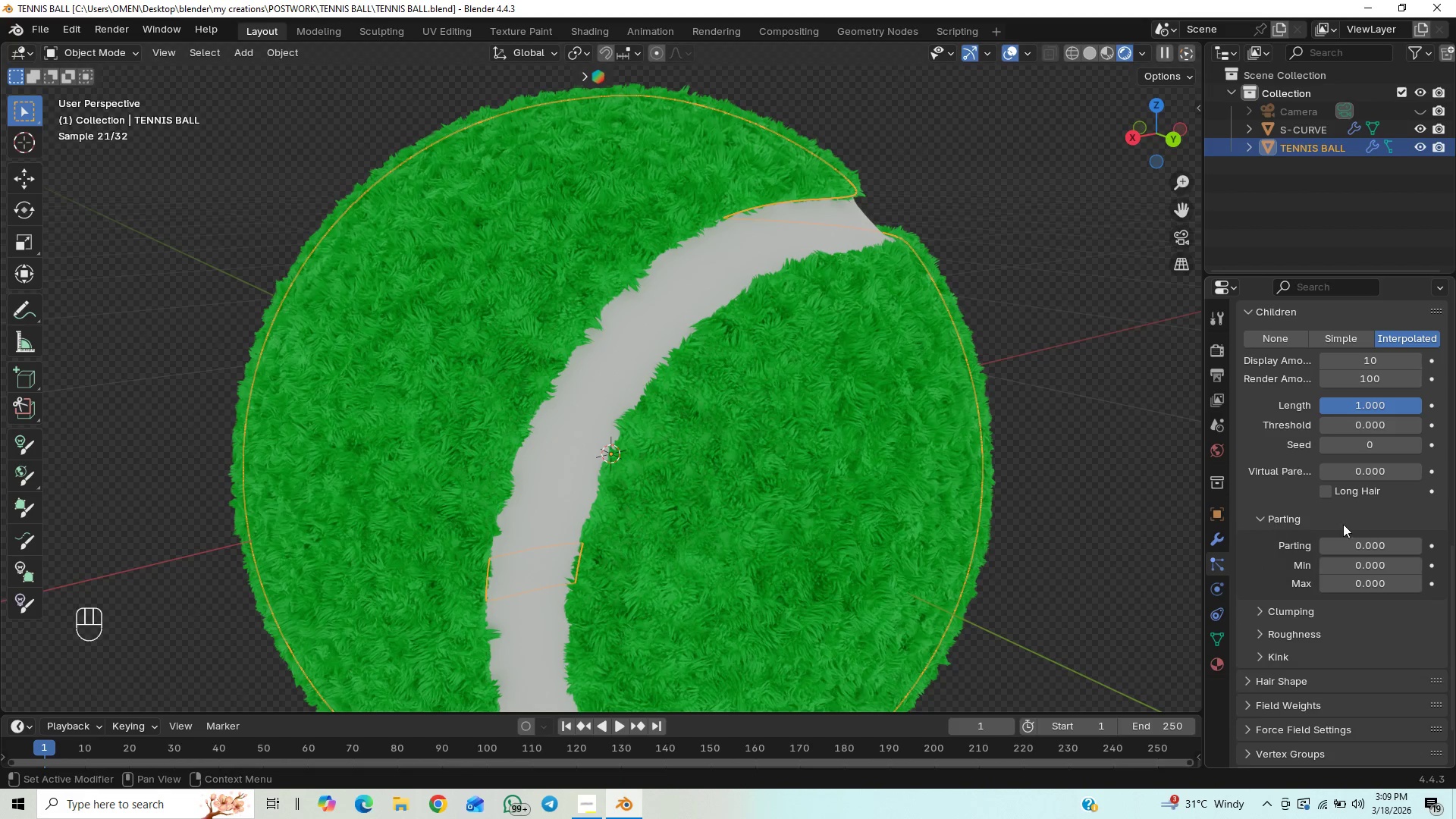 
left_click_drag(start_coordinate=[1339, 548], to_coordinate=[222, 548])
 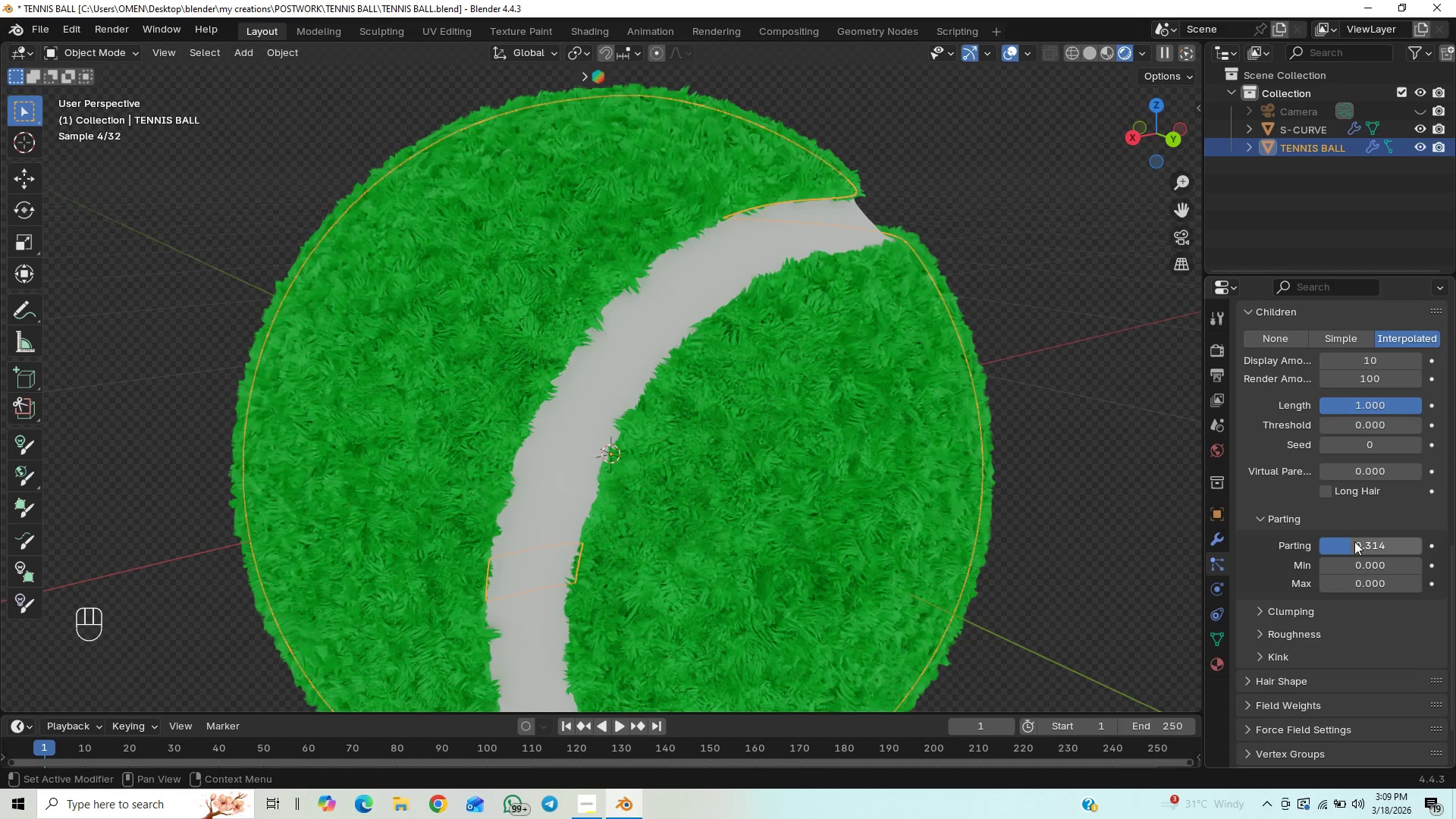 
left_click_drag(start_coordinate=[1373, 548], to_coordinate=[387, 549])
 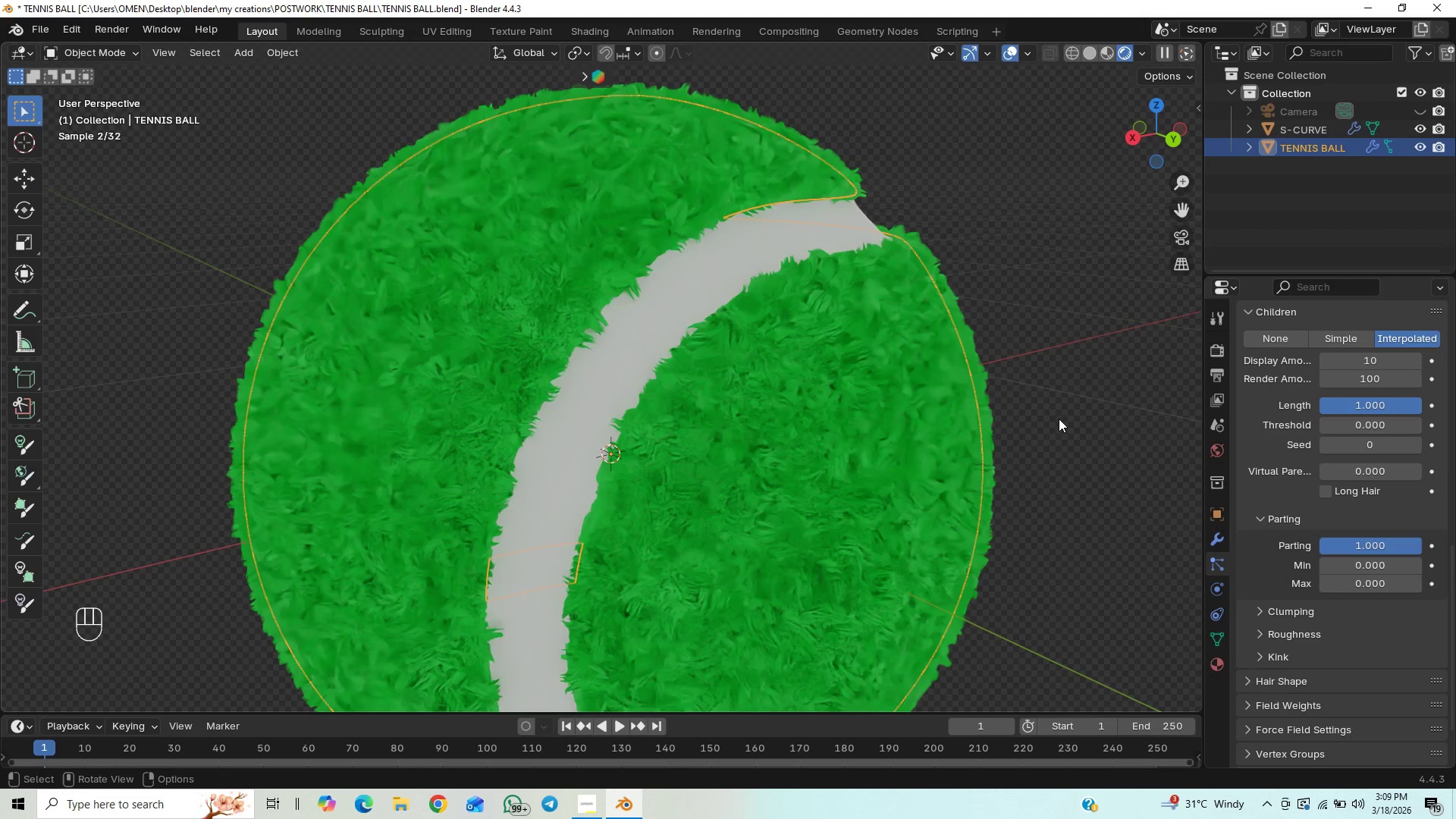 
scroll: coordinate [849, 472], scroll_direction: up, amount: 2.0
 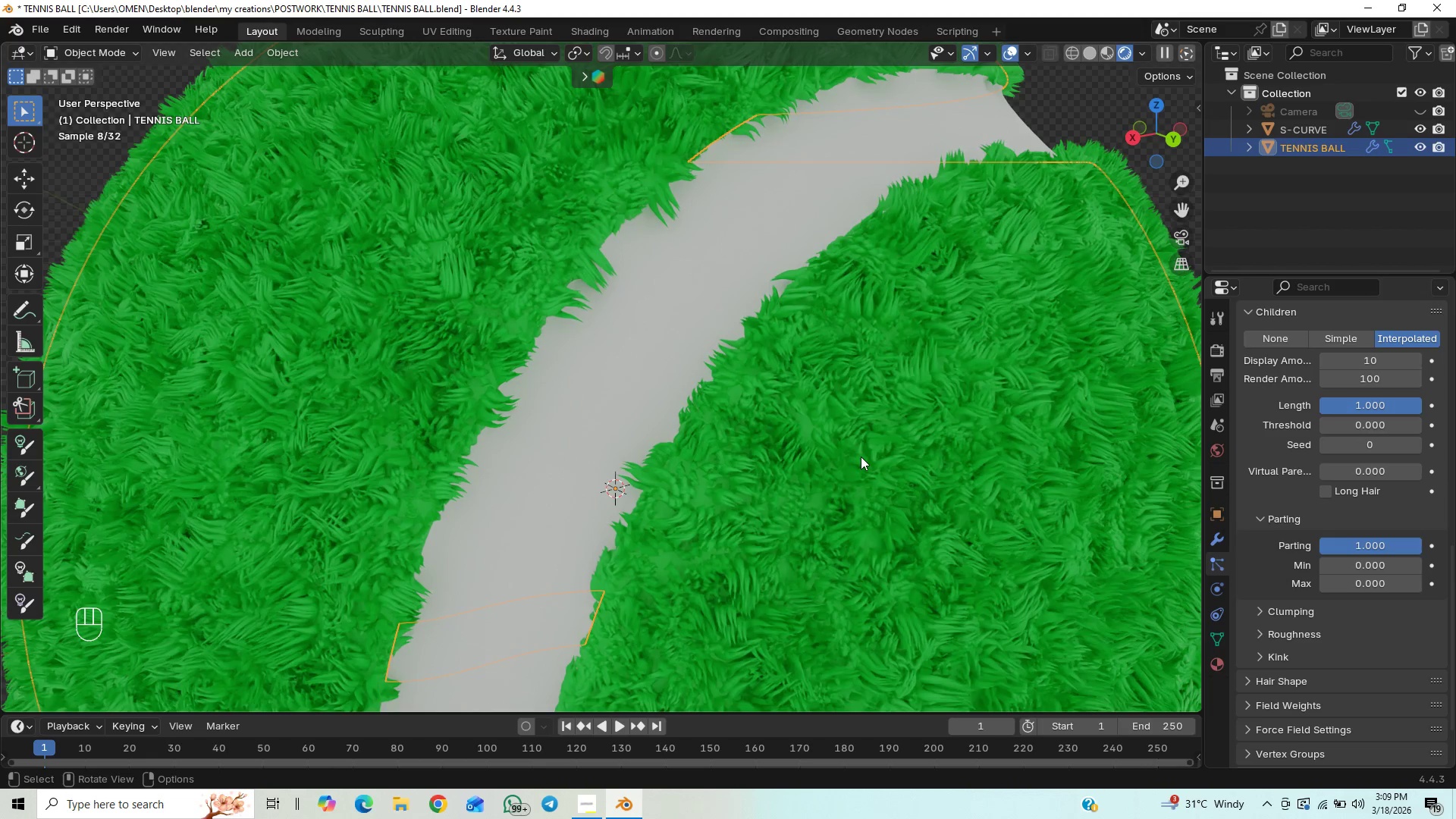 
wait(10.95)
 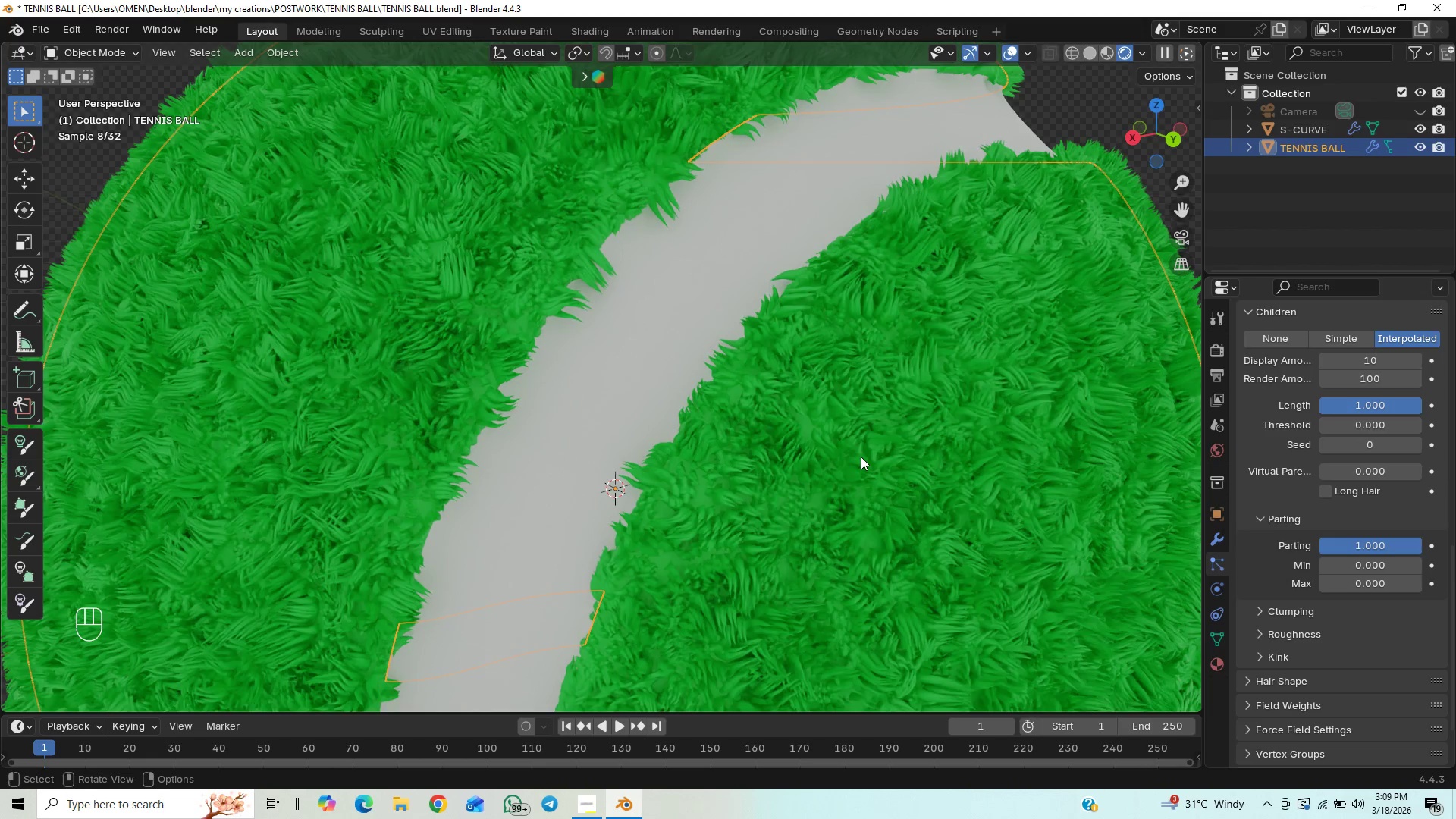 
left_click_drag(start_coordinate=[1351, 542], to_coordinate=[1160, 561])
 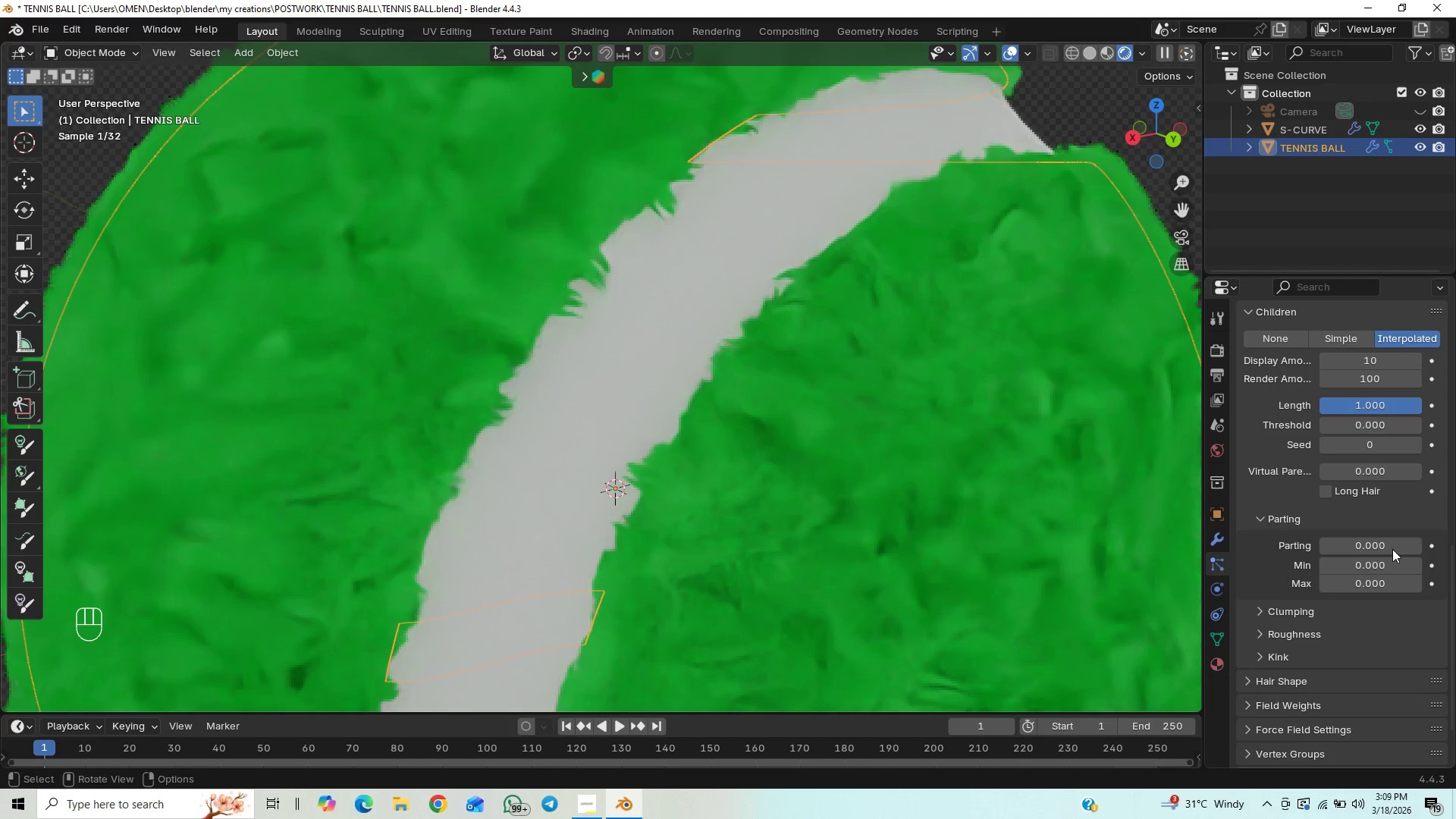 
left_click_drag(start_coordinate=[1386, 544], to_coordinate=[1196, 571])
 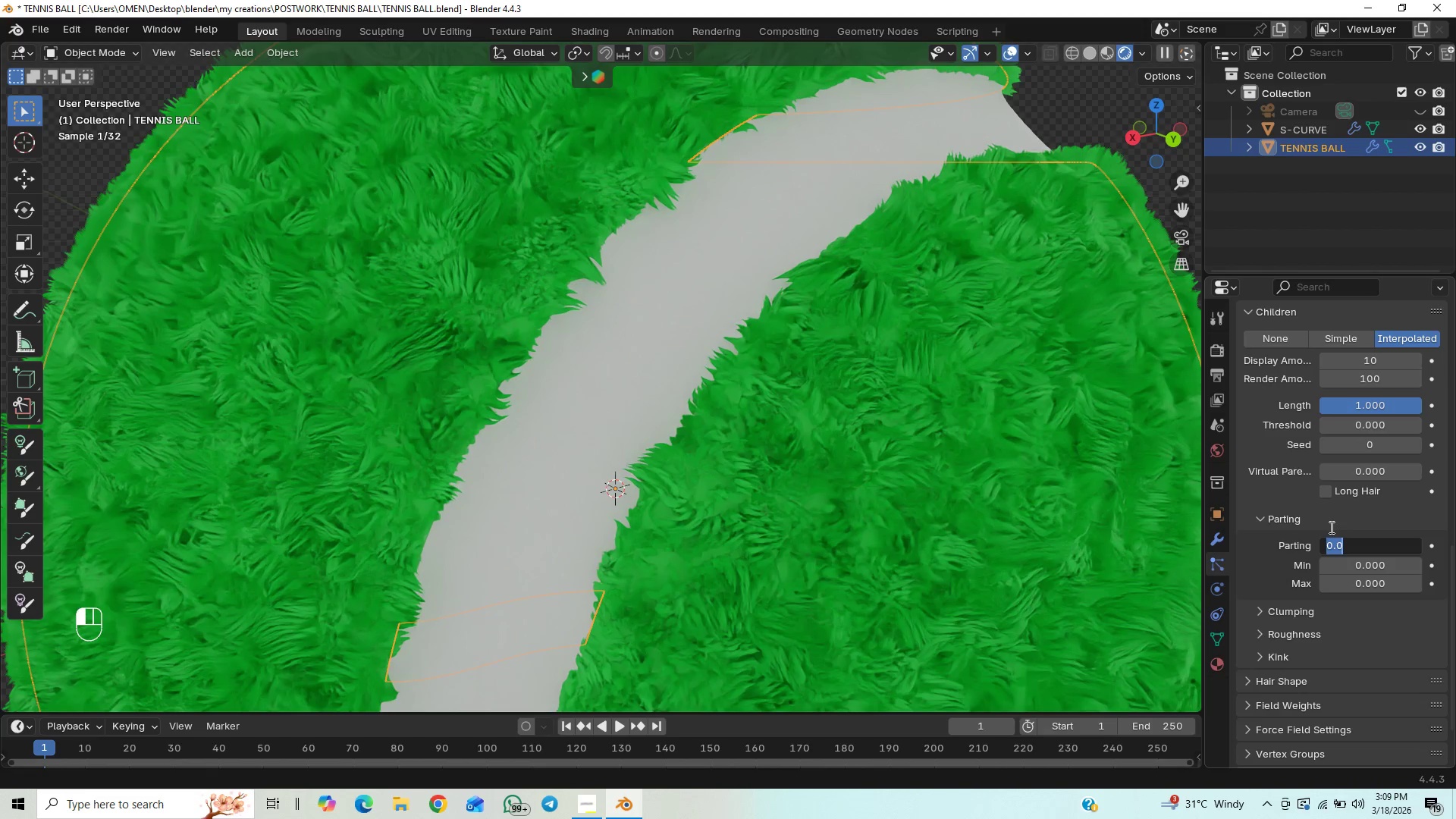 
left_click([1328, 526])
 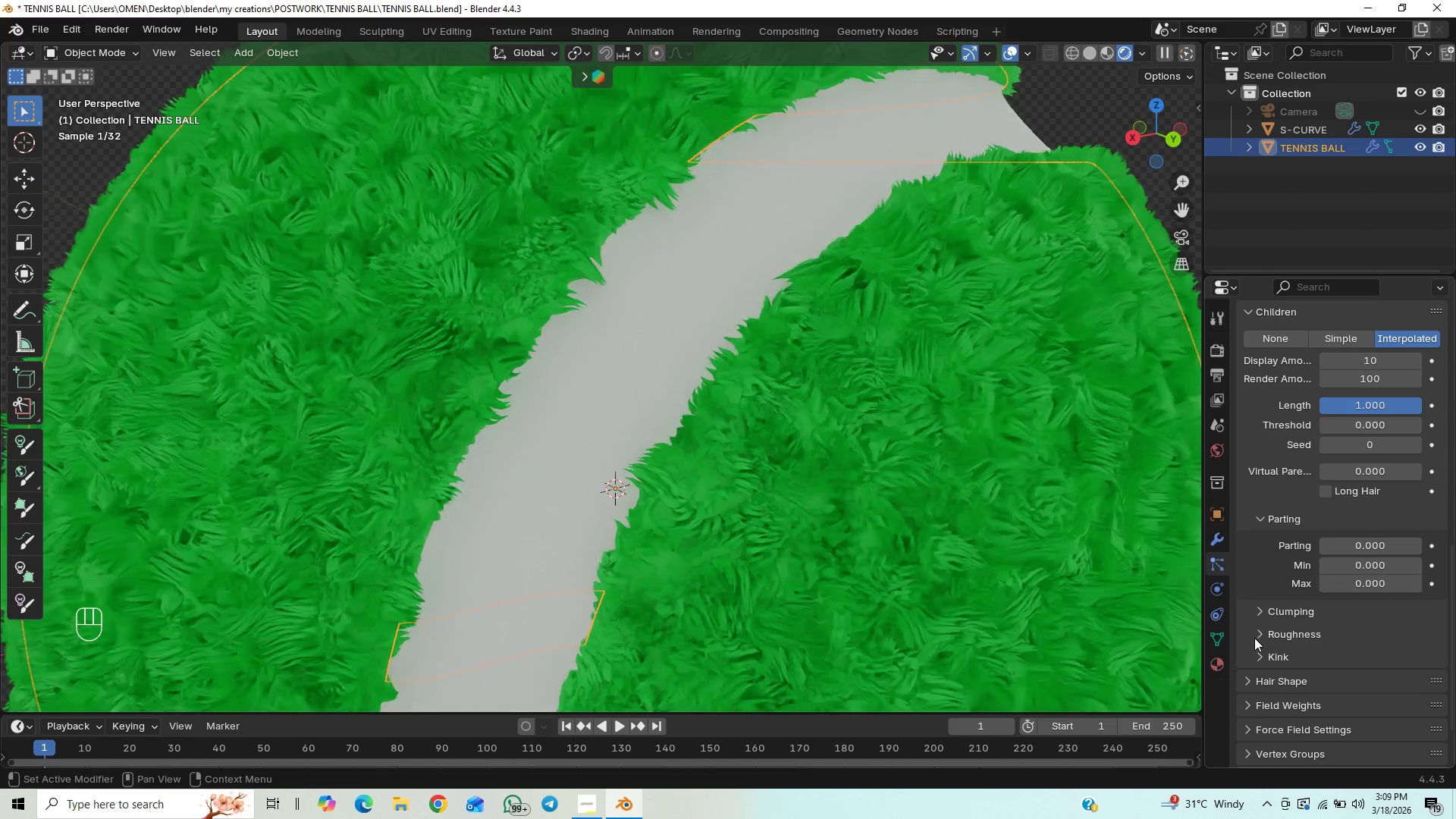 
left_click([1260, 617])
 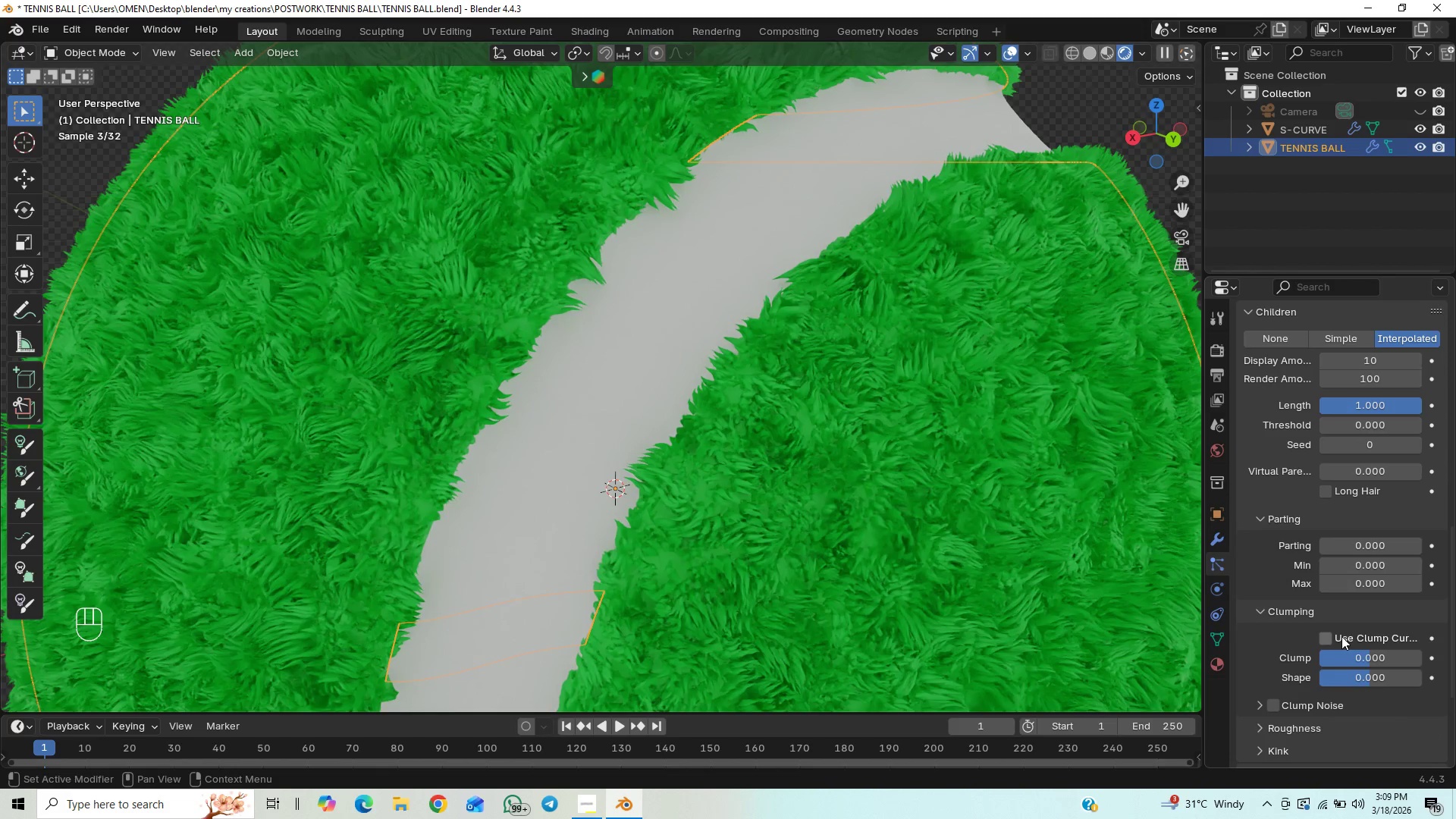 
left_click([1326, 635])
 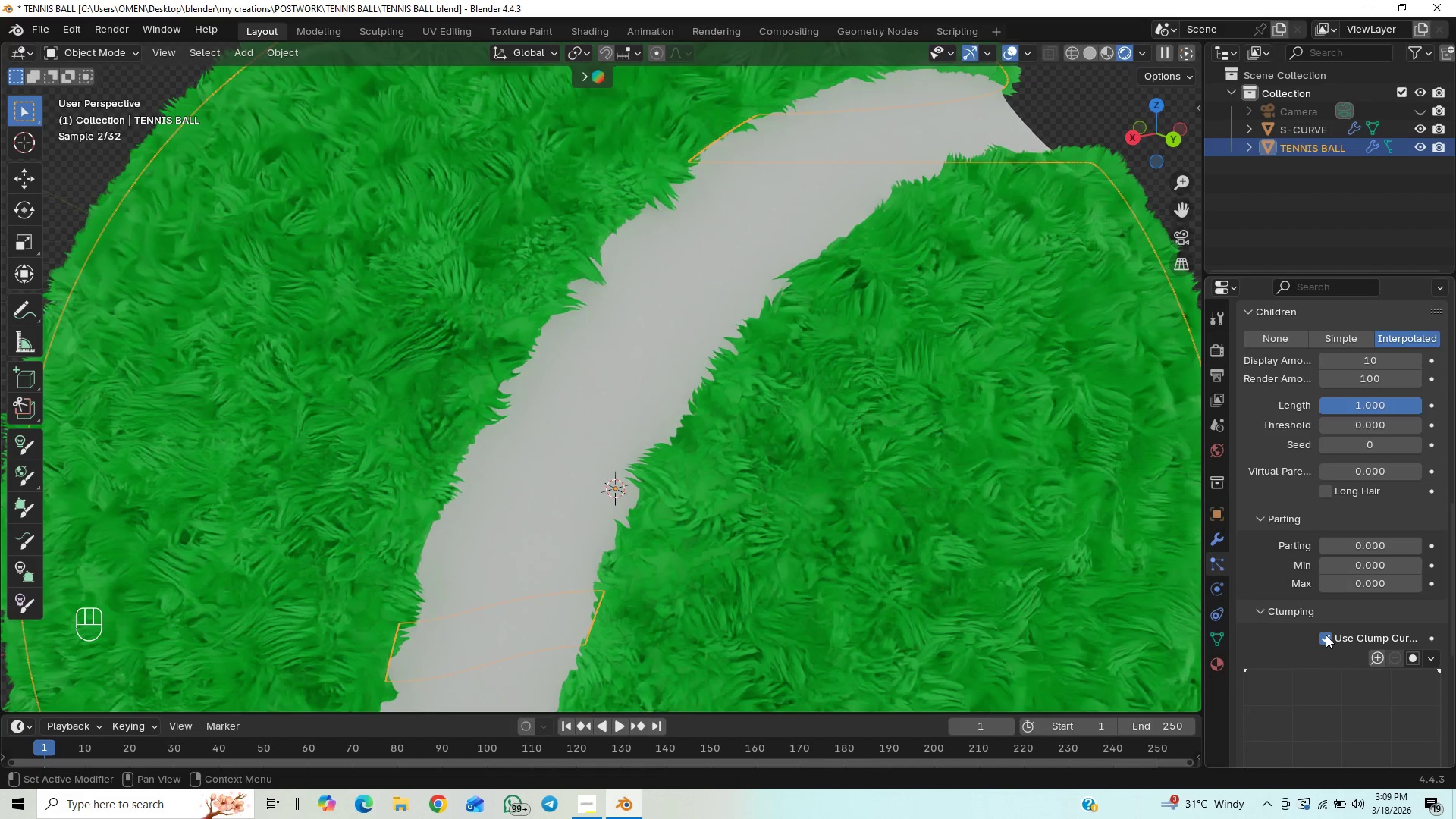 
left_click([1326, 635])
 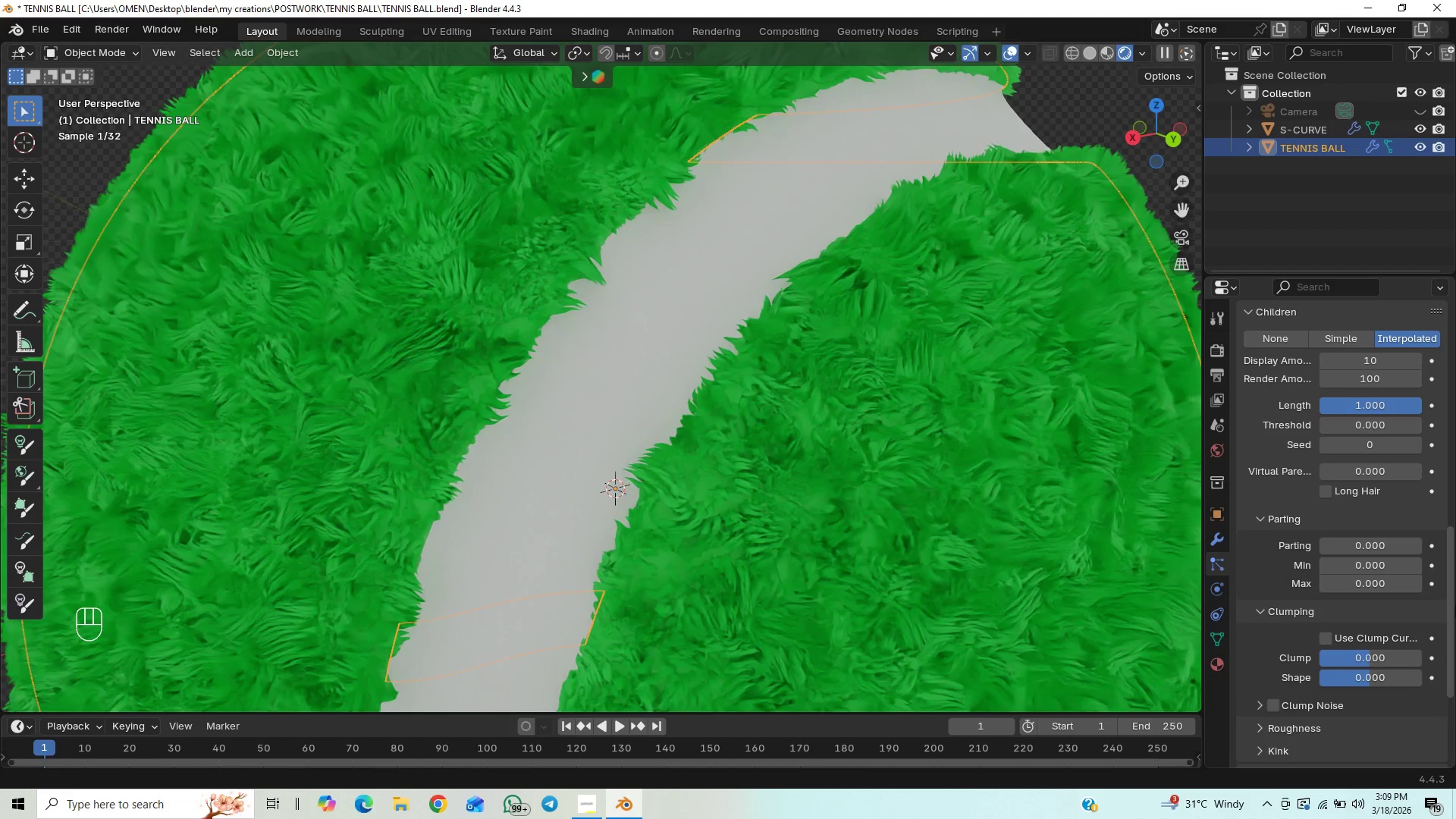 
left_click_drag(start_coordinate=[1452, 602], to_coordinate=[1451, 624])
 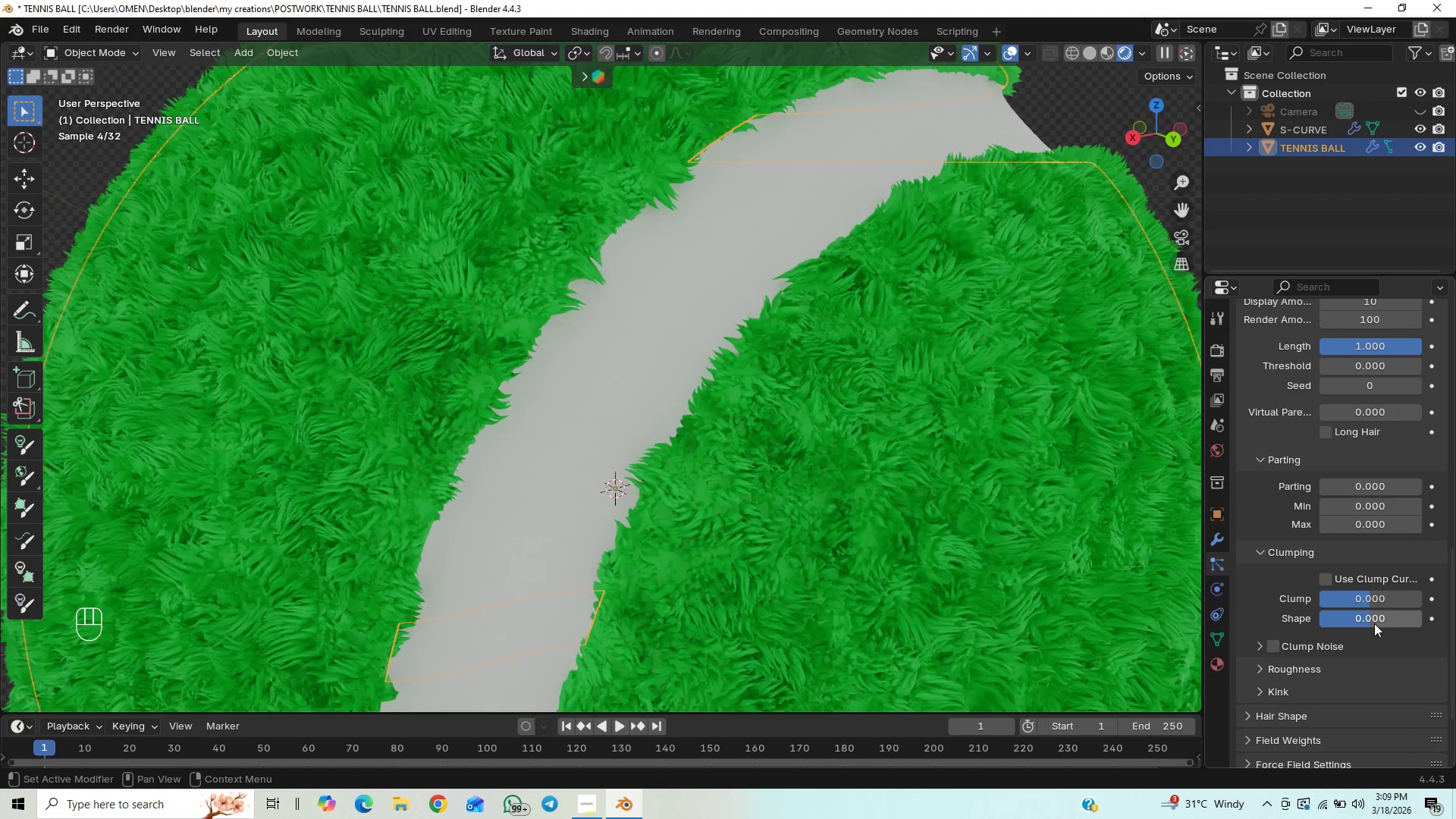 
left_click_drag(start_coordinate=[1374, 623], to_coordinate=[344, 612])
 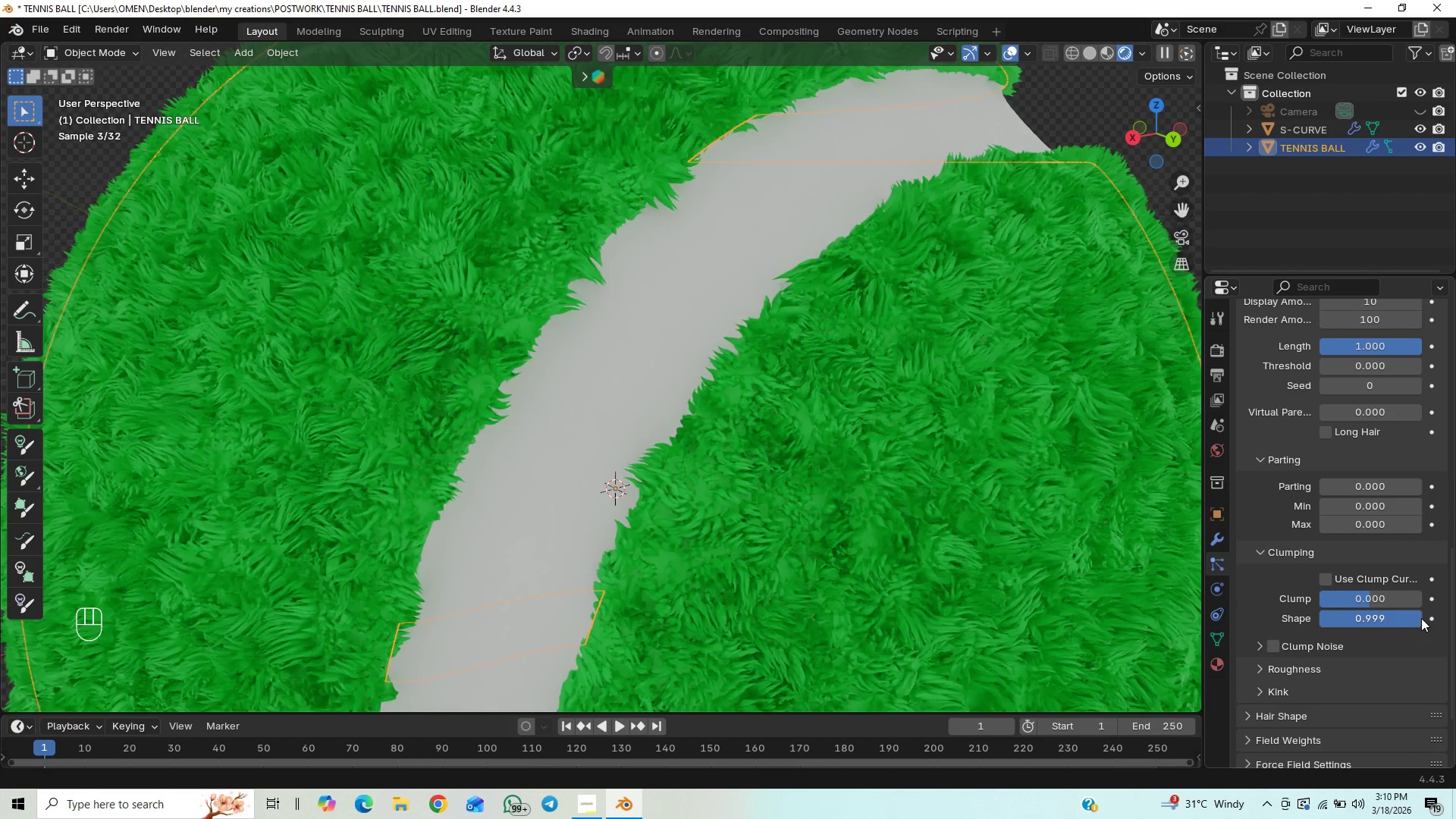 
key(Control+Z)
 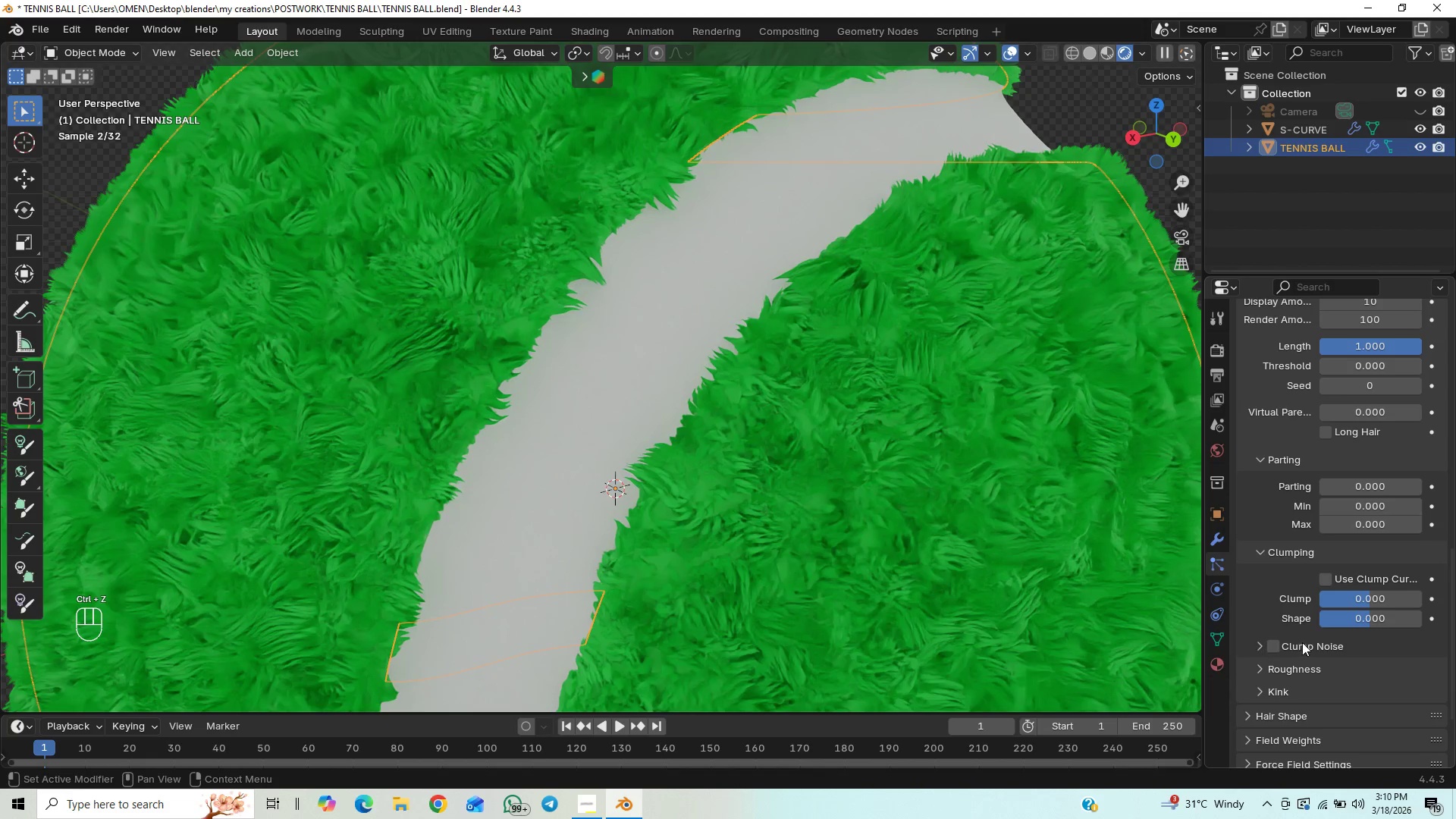 
left_click([1276, 648])
 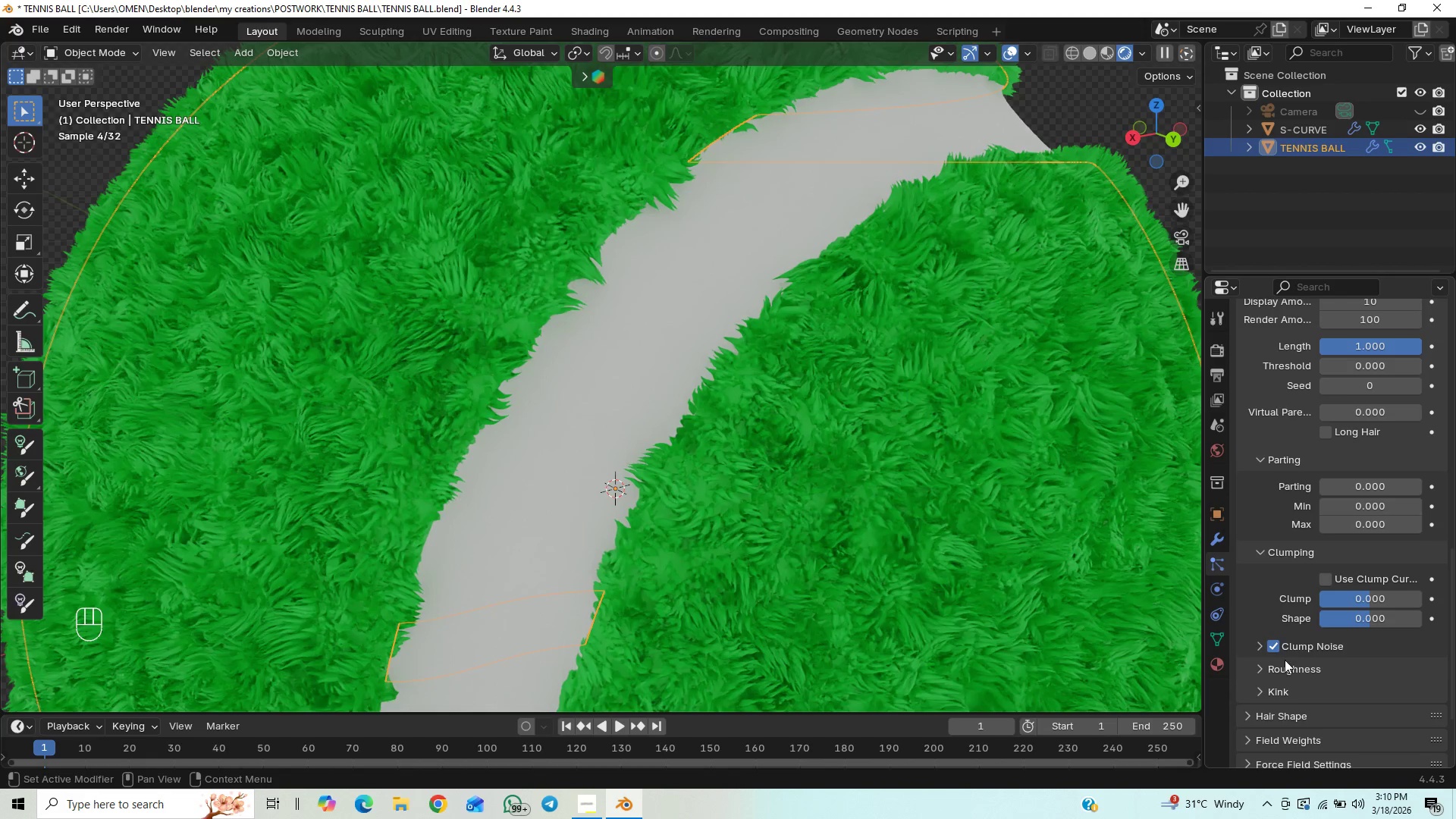 
wait(5.42)
 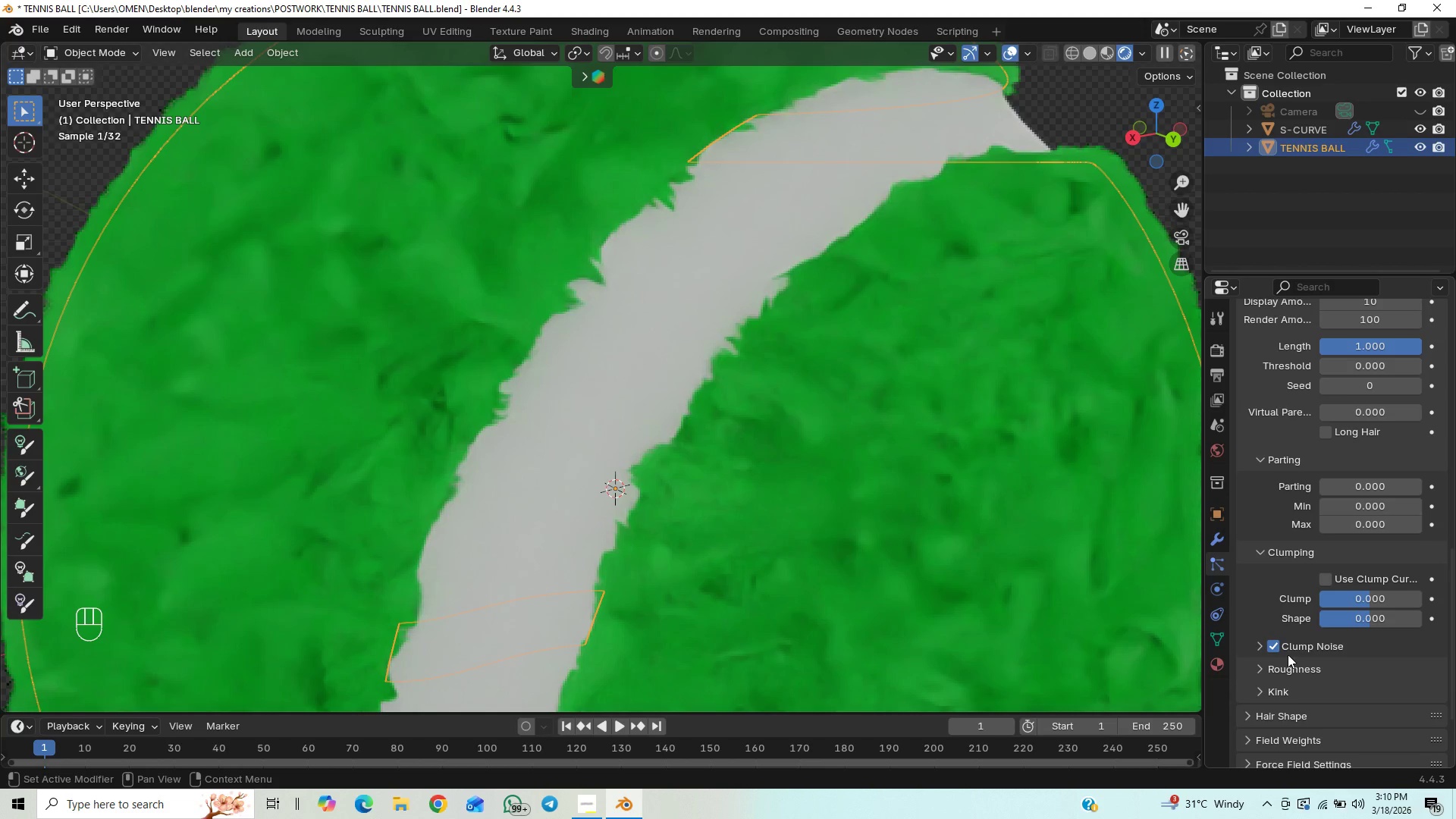 
left_click([1276, 648])
 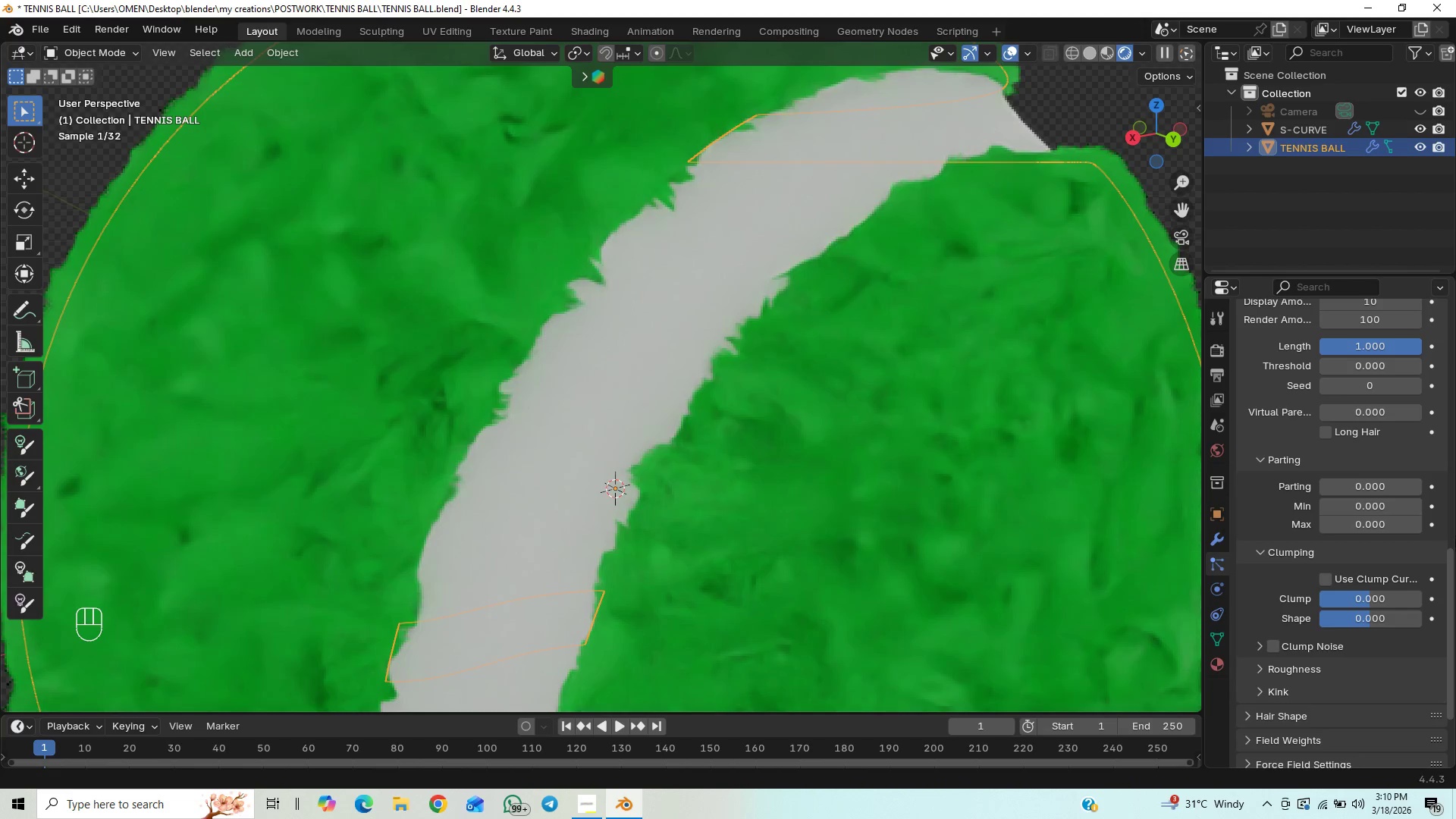 
left_click_drag(start_coordinate=[1452, 563], to_coordinate=[1455, 642])
 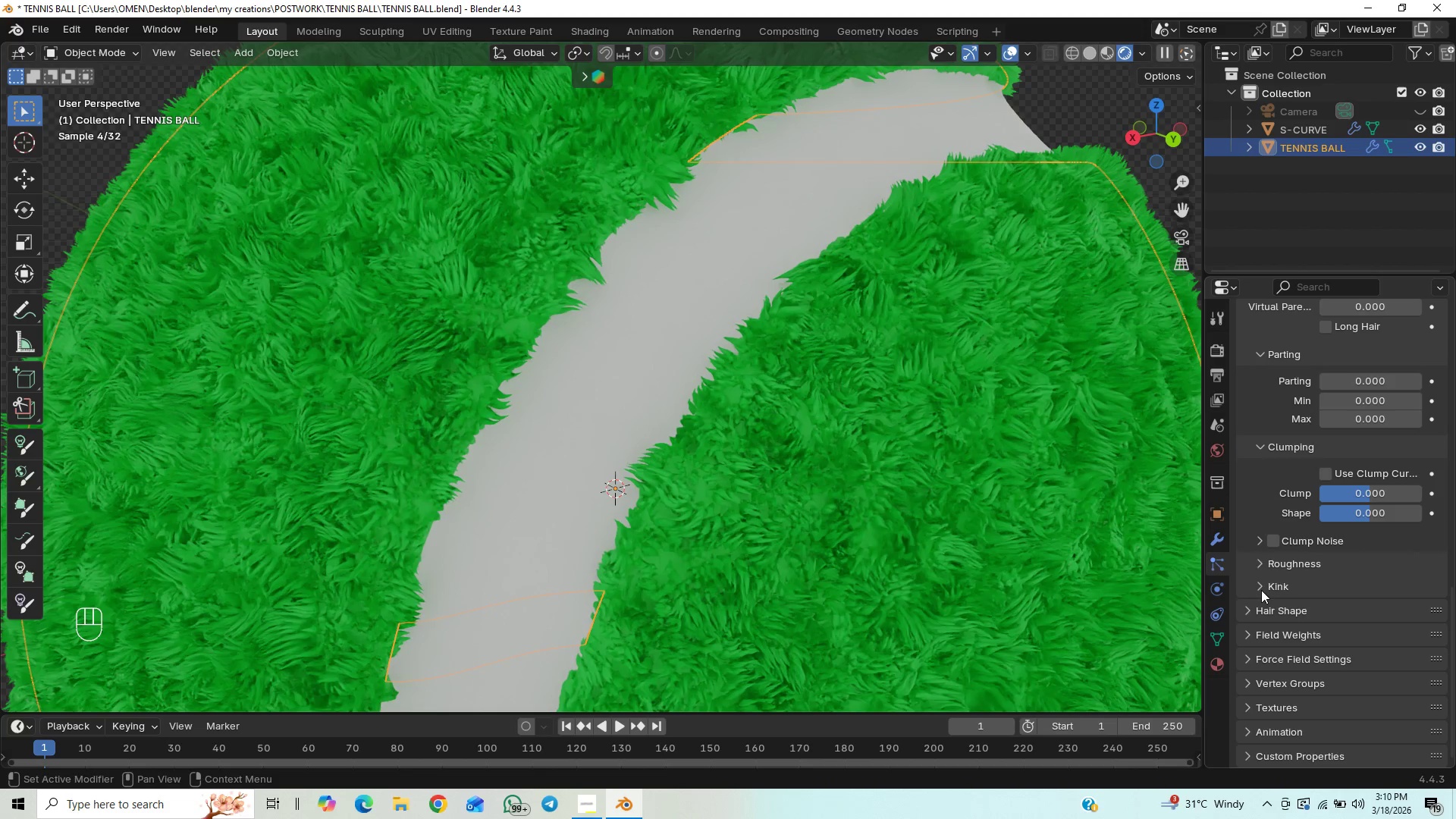 
left_click([1249, 610])
 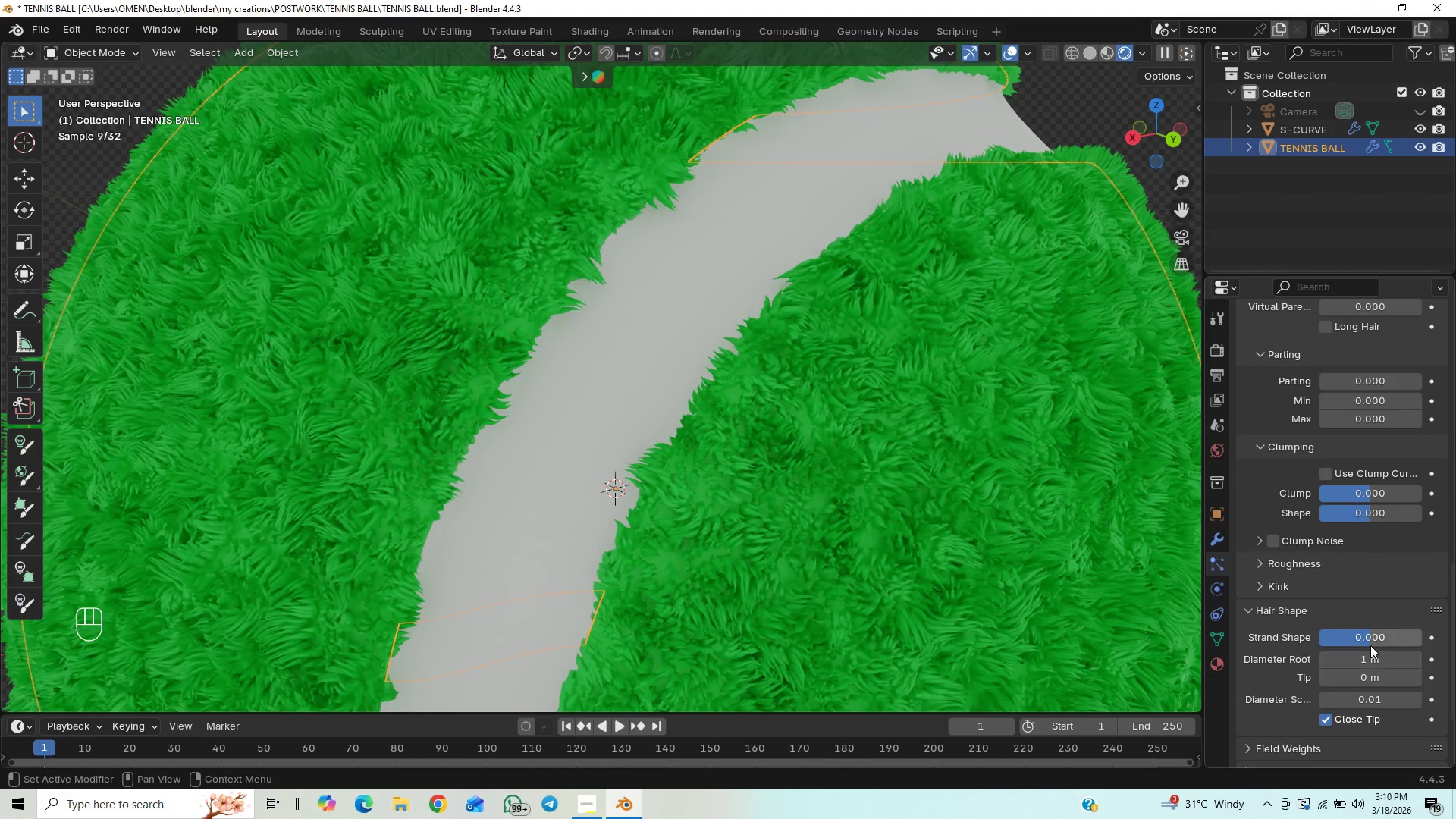 
left_click_drag(start_coordinate=[1366, 633], to_coordinate=[312, 630])
 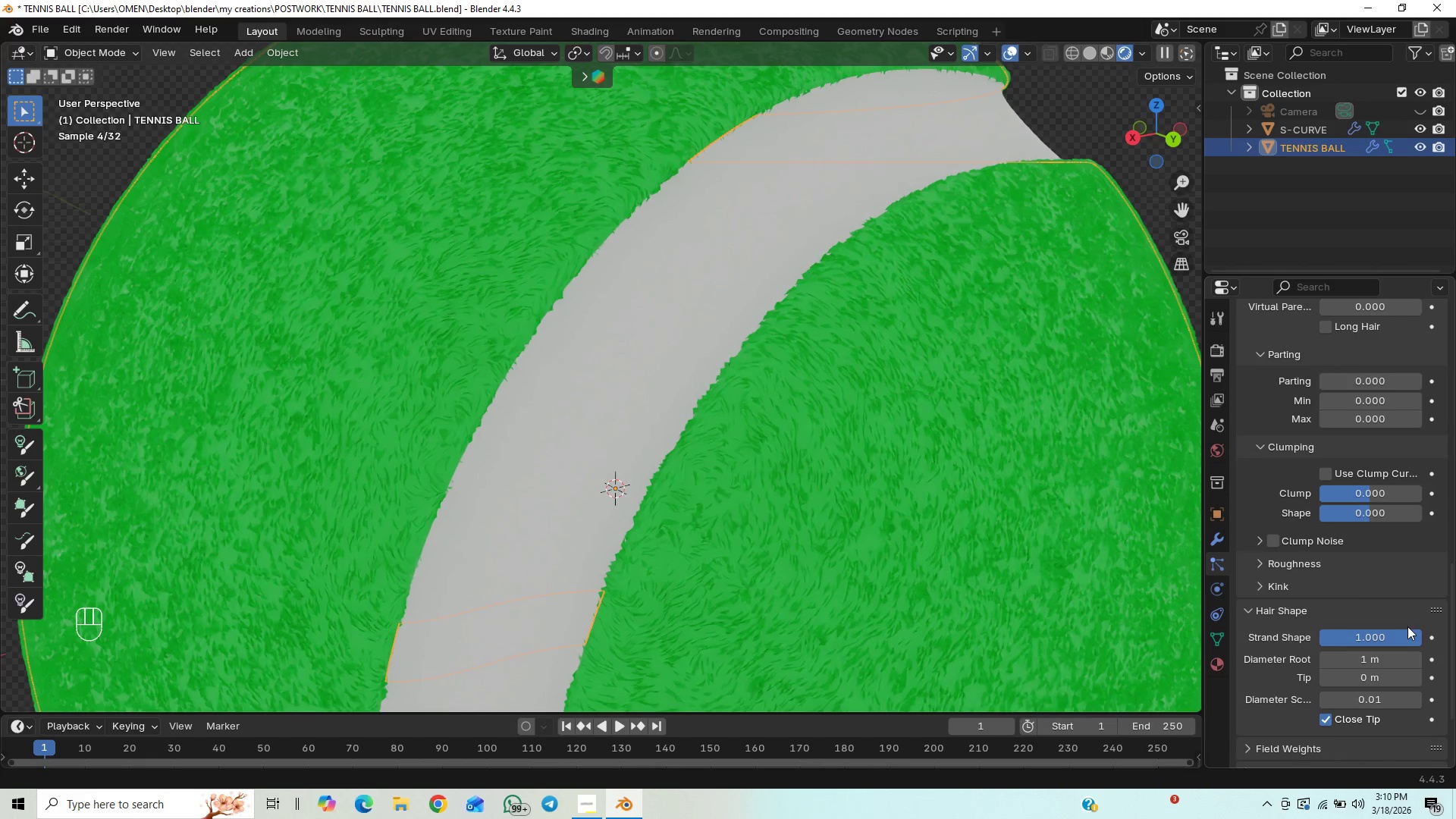 
left_click_drag(start_coordinate=[1409, 638], to_coordinate=[192, 171])
 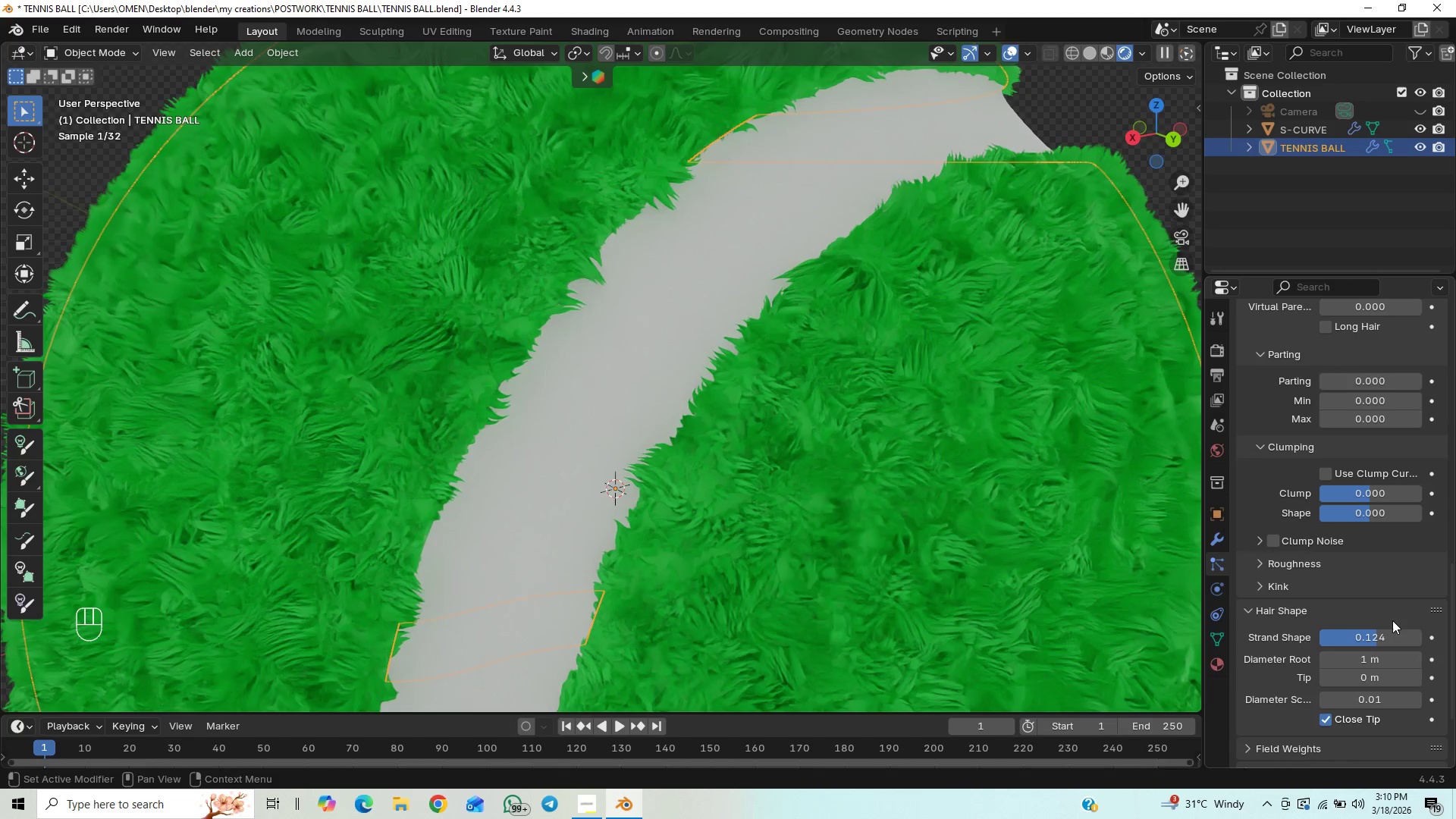 
left_click_drag(start_coordinate=[1382, 634], to_coordinate=[177, 168])
 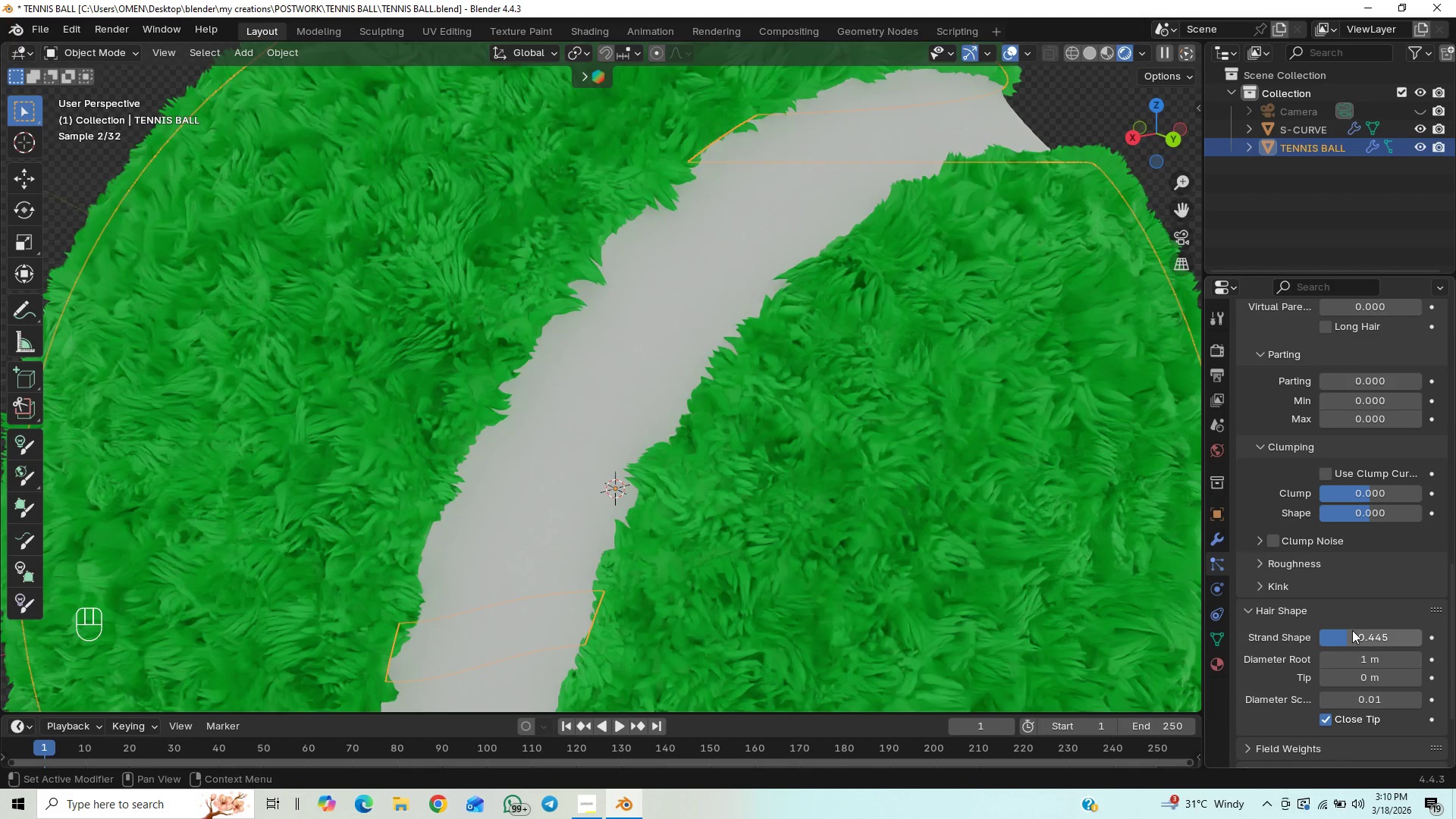 
left_click_drag(start_coordinate=[1354, 636], to_coordinate=[231, 630])
 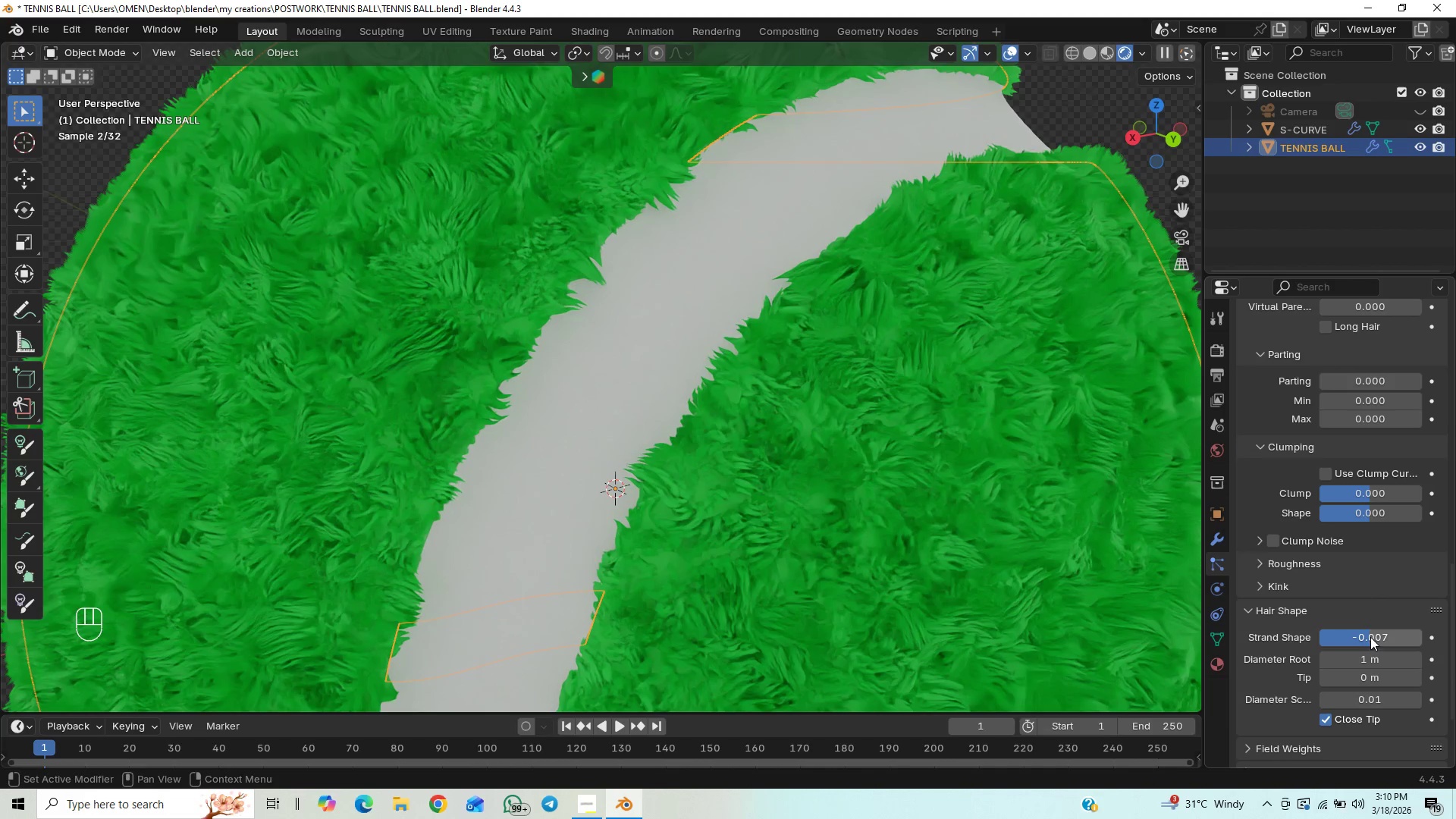 
left_click([1370, 637])
 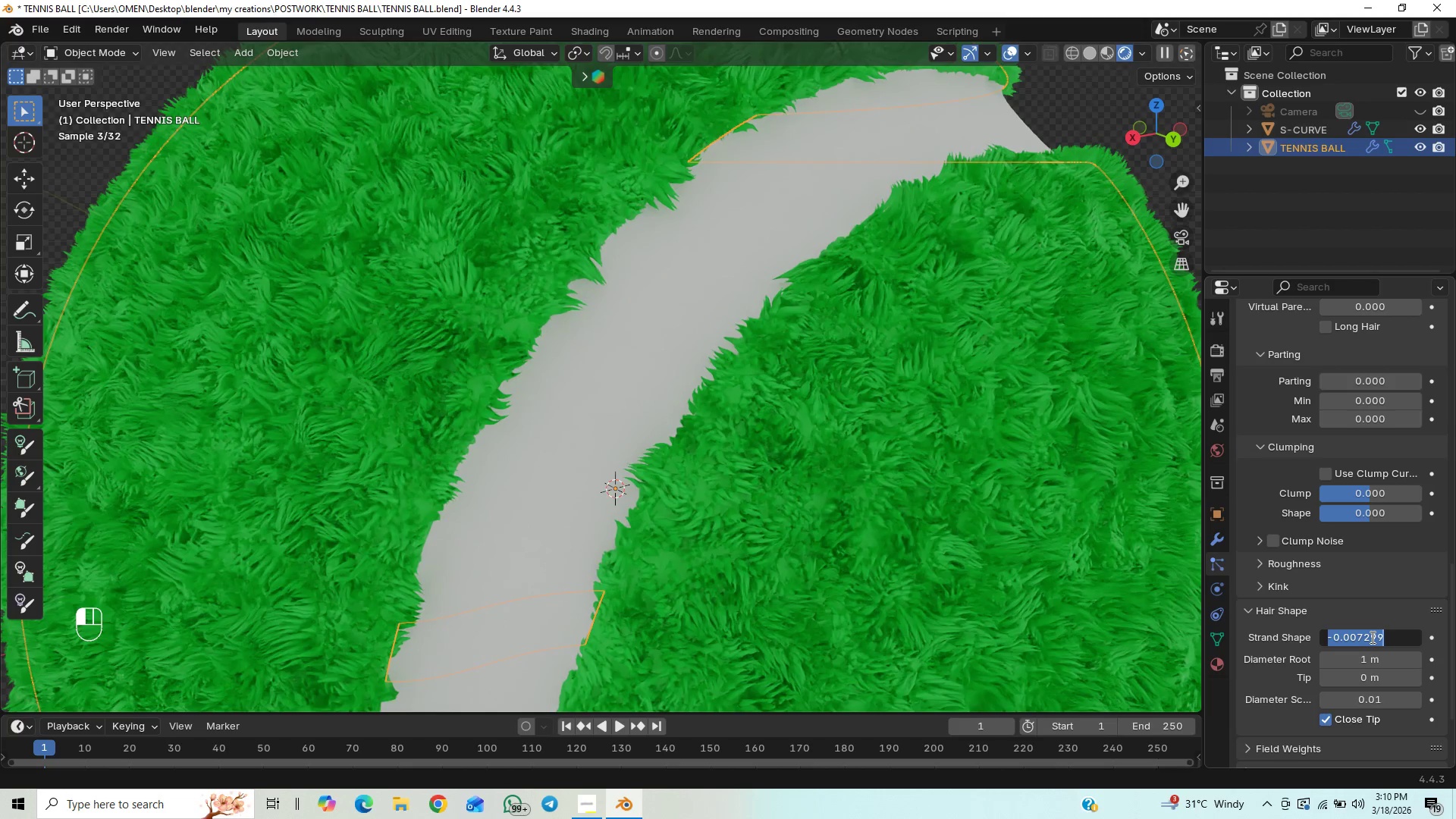 
key(0)
 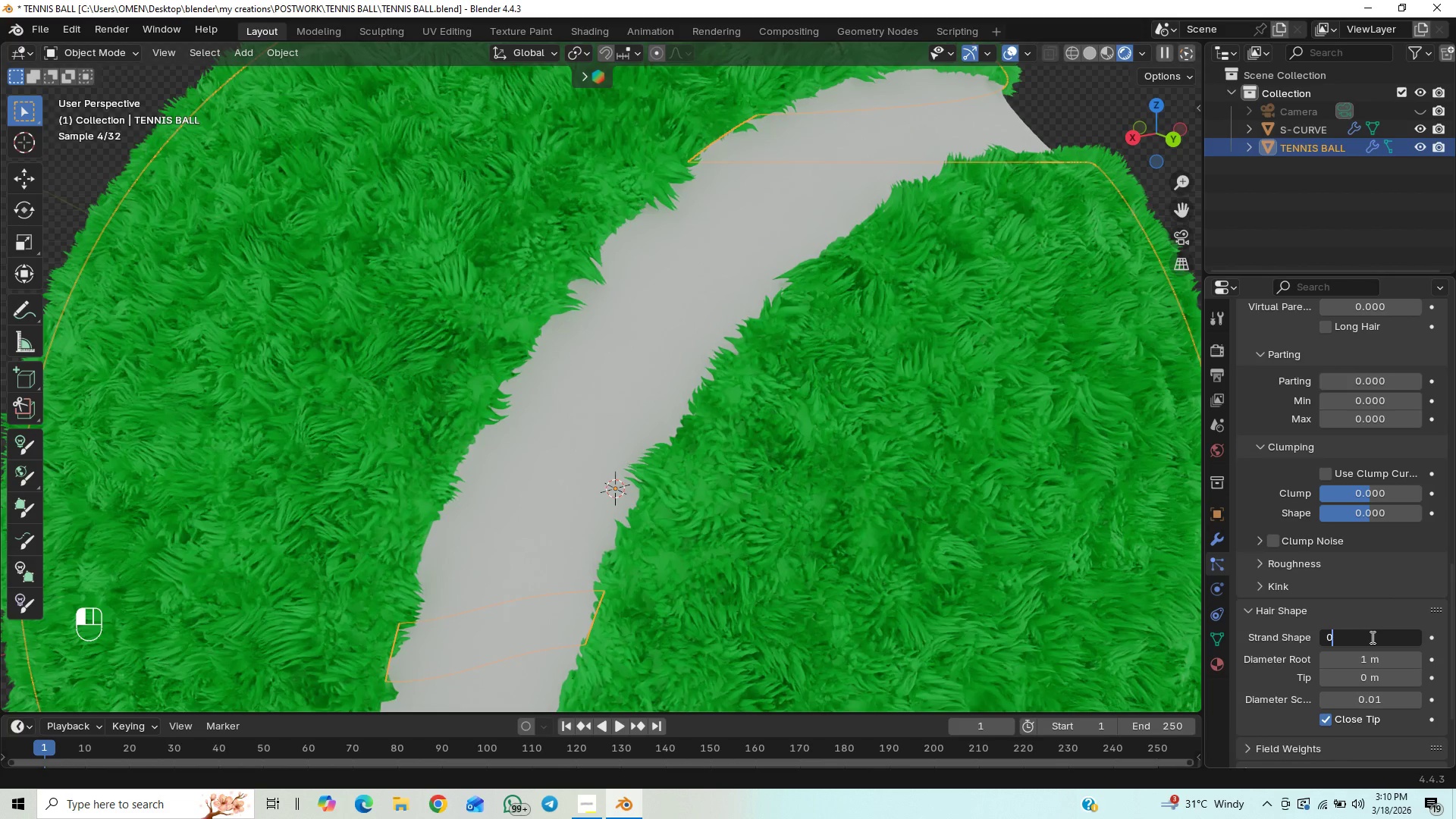 
key(Period)
 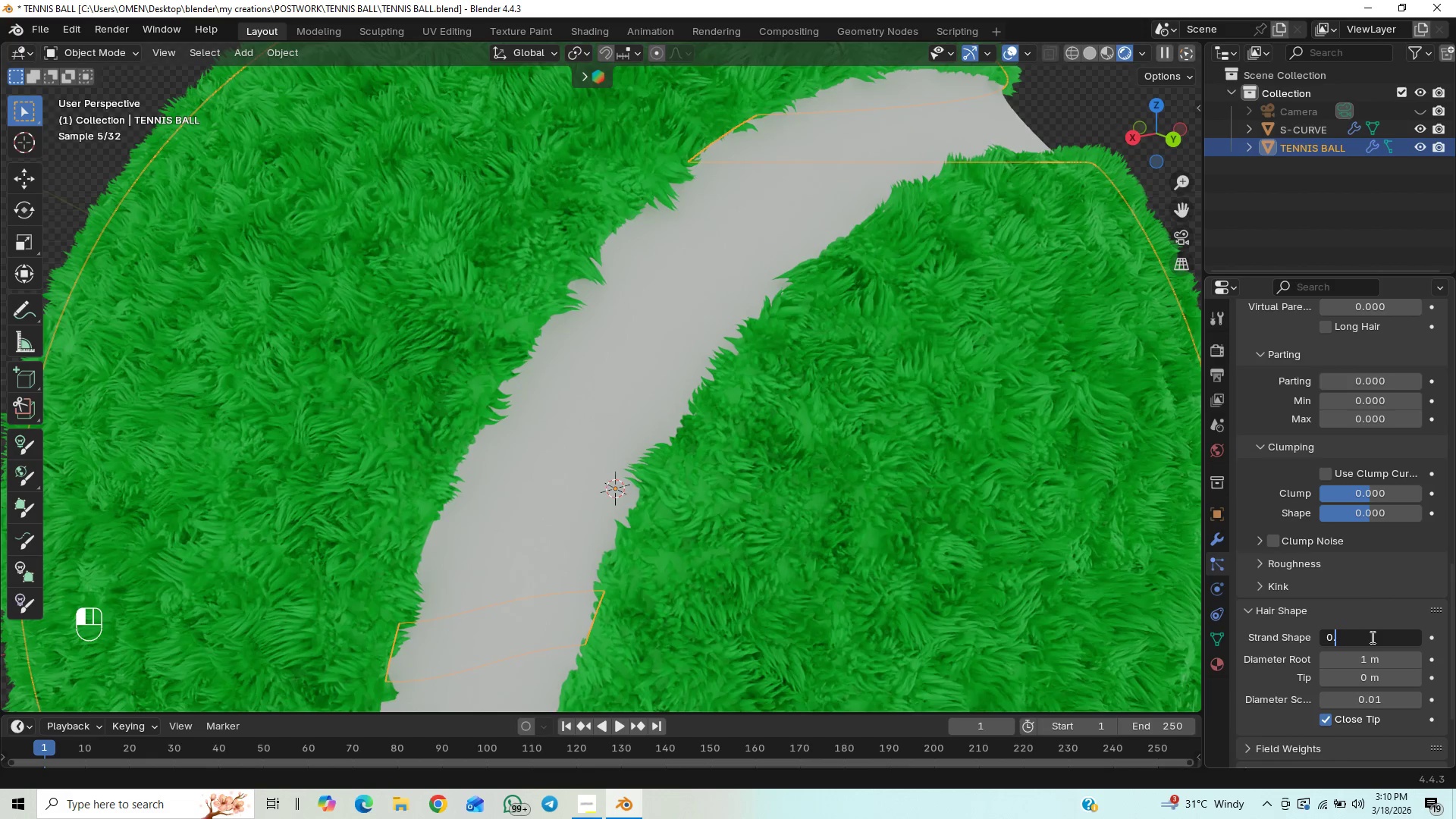 
key(2)
 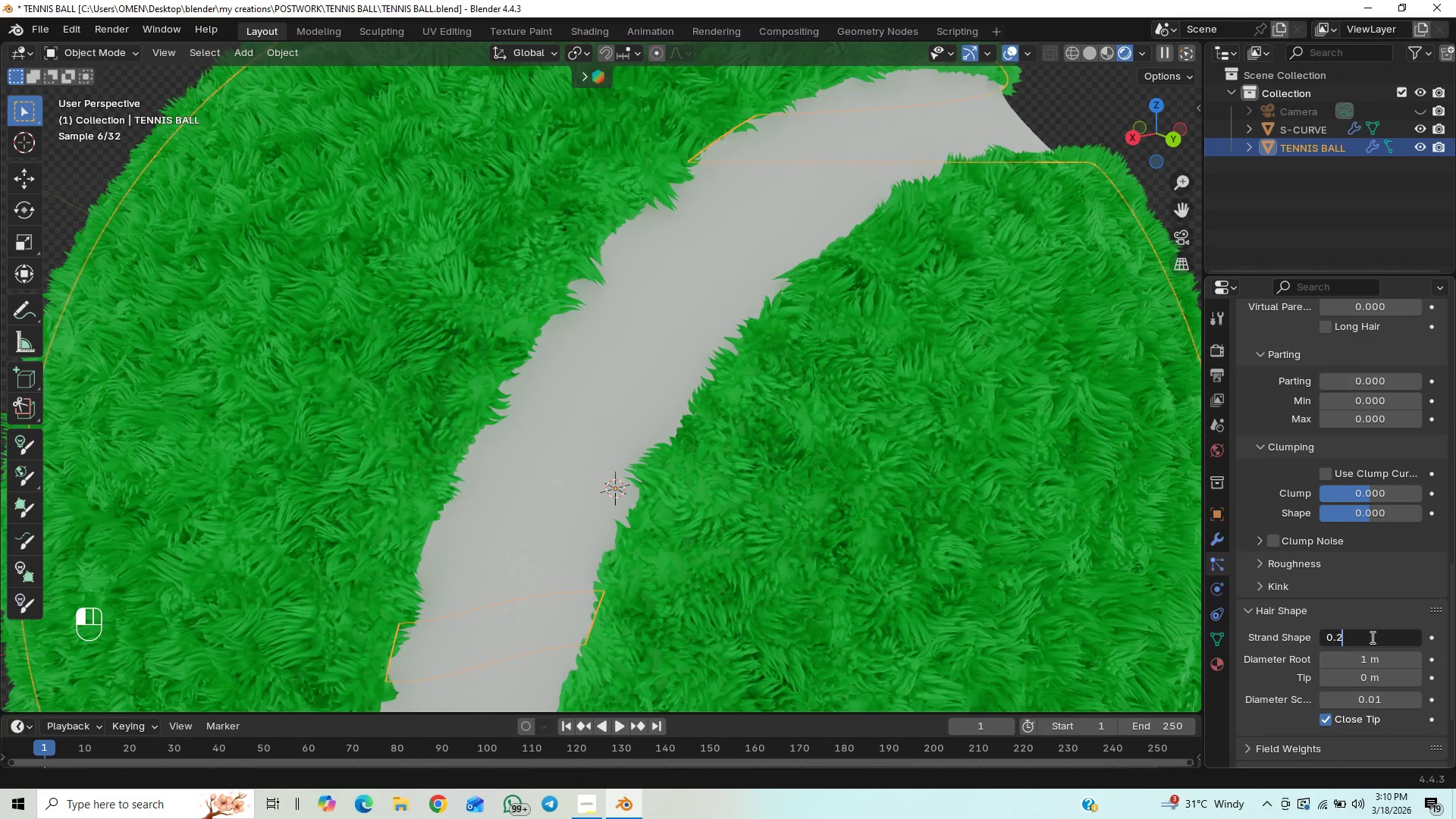 
key(Enter)
 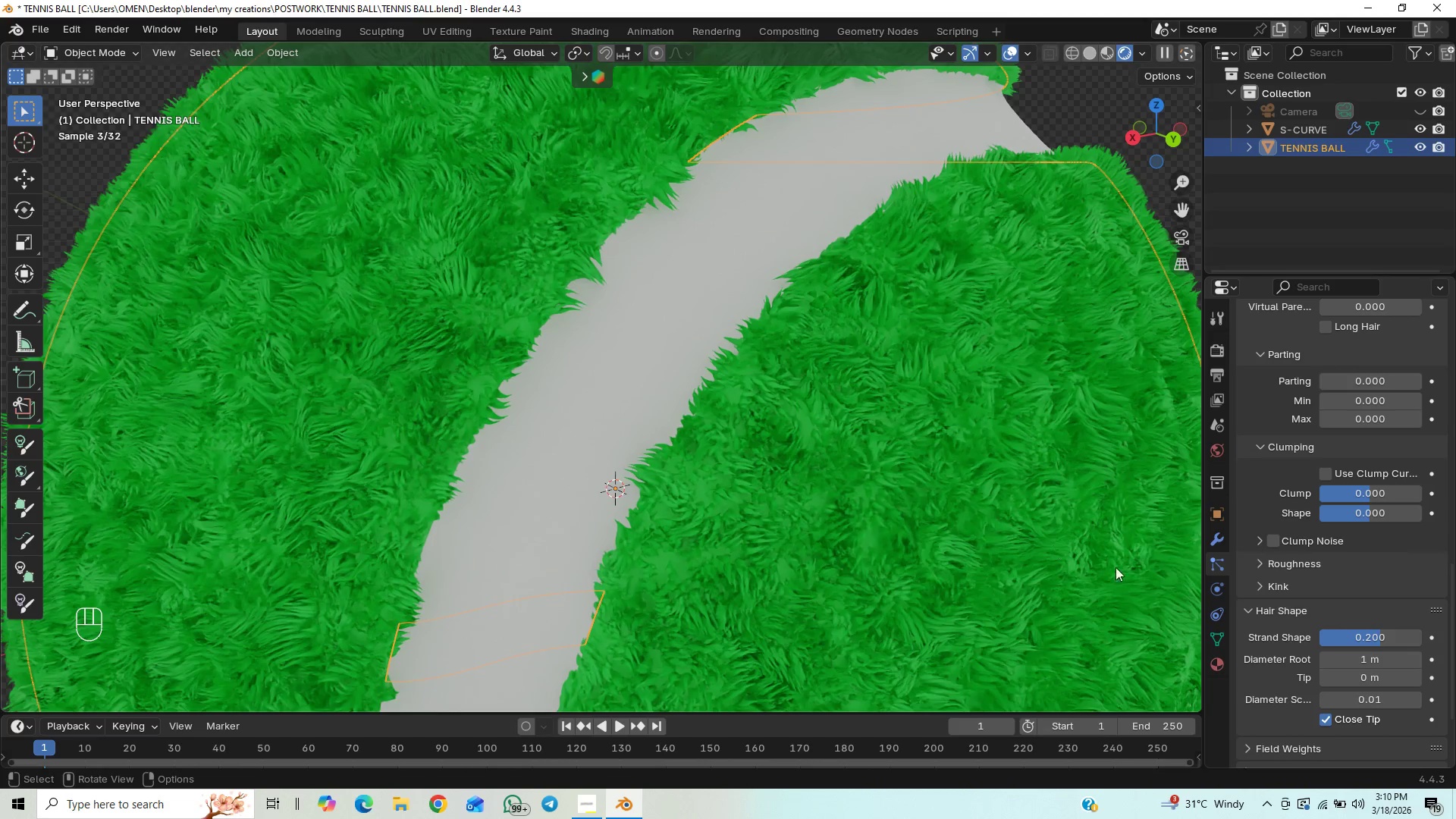 
left_click_drag(start_coordinate=[1371, 636], to_coordinate=[311, 625])
 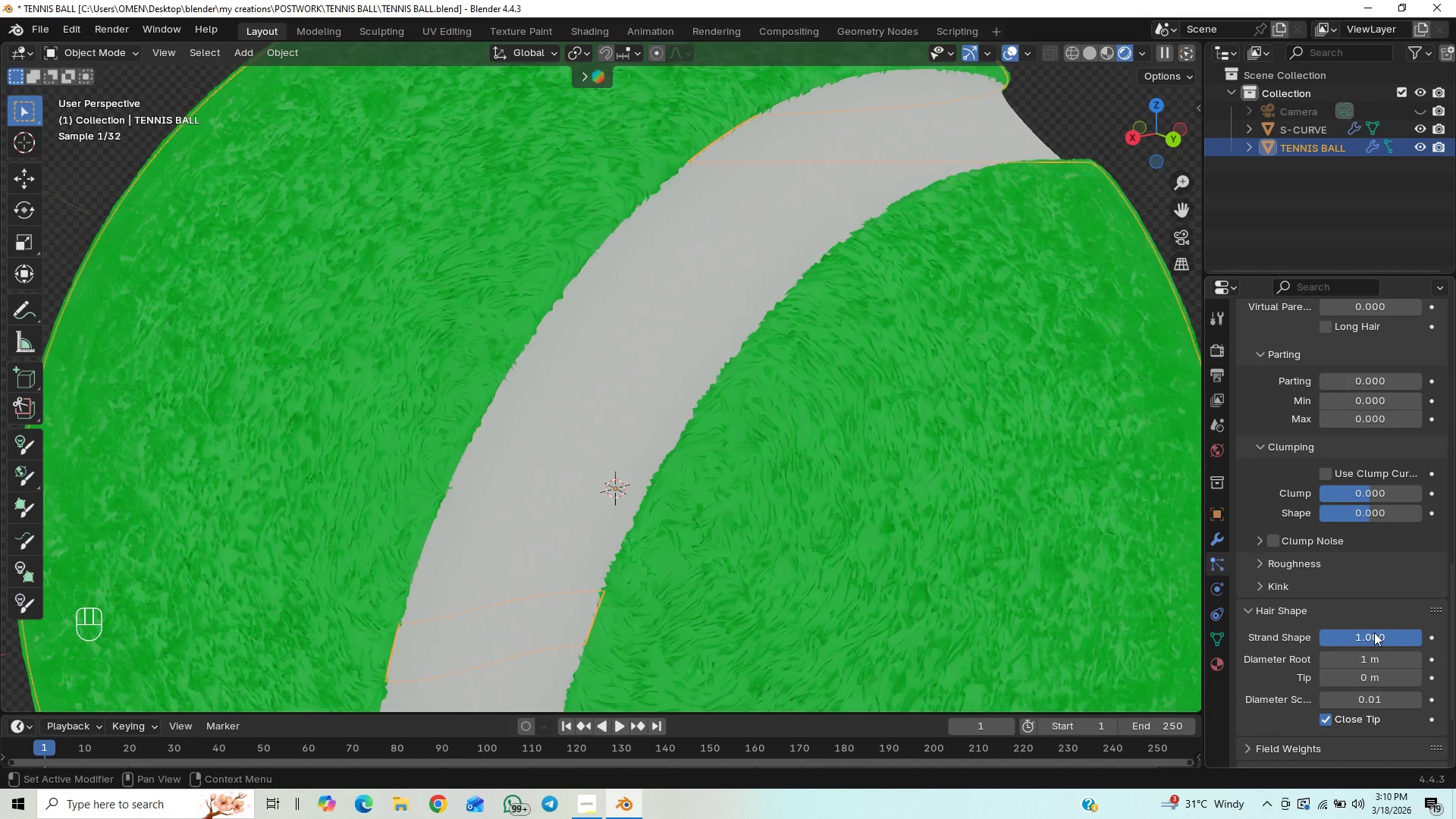 
left_click([1395, 633])
 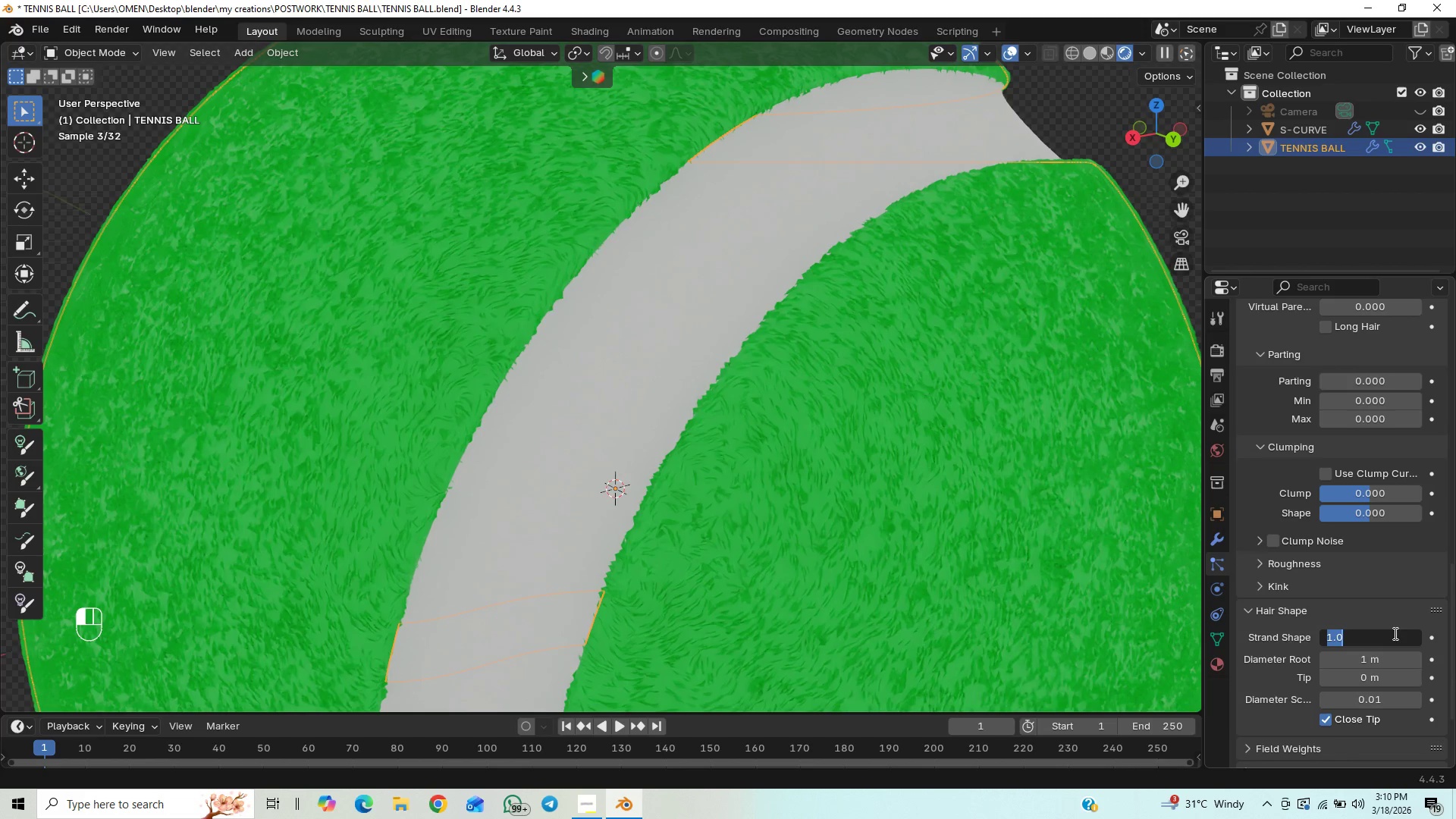 
left_click([1391, 617])
 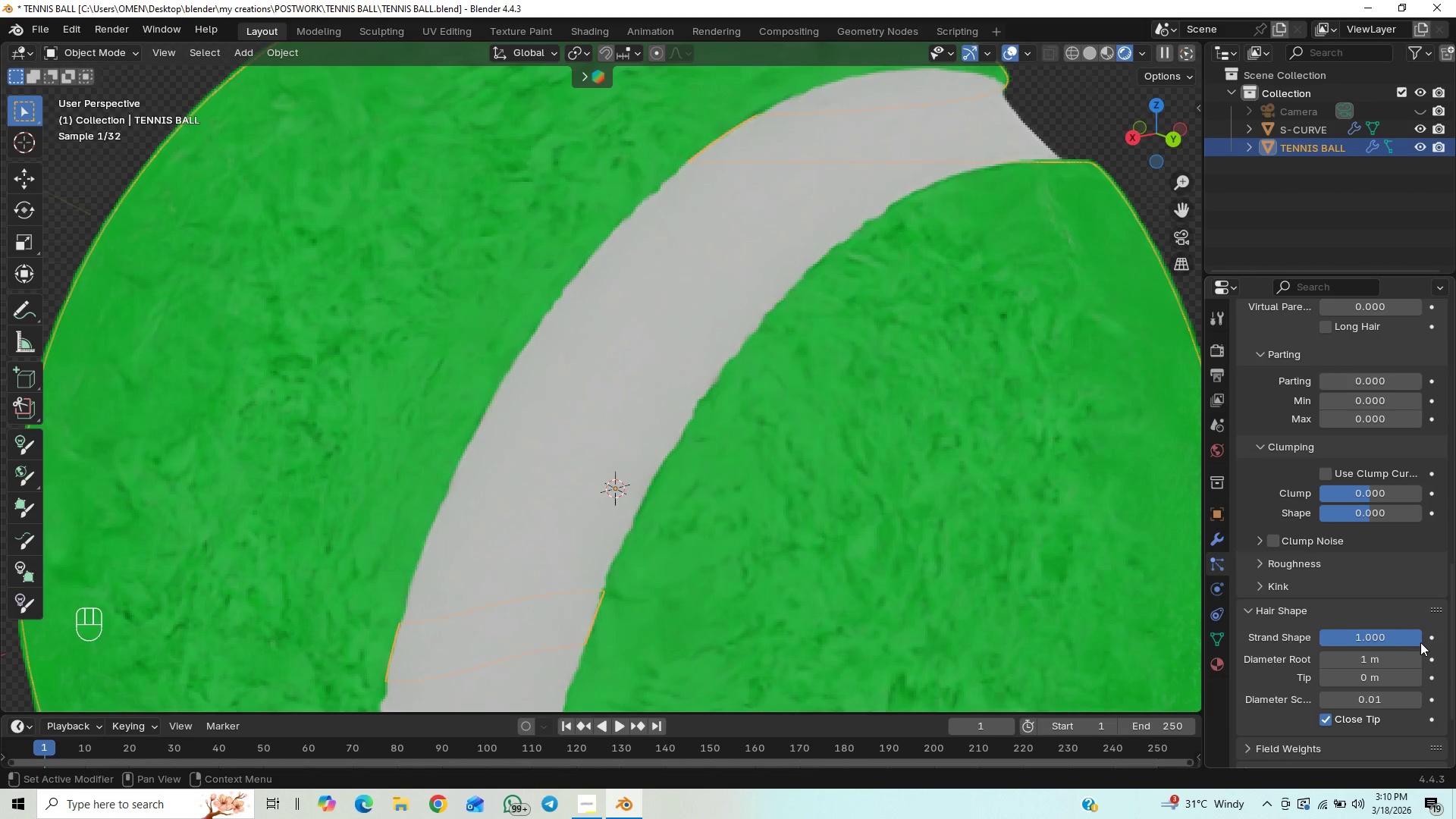 
left_click_drag(start_coordinate=[1418, 638], to_coordinate=[202, 189])
 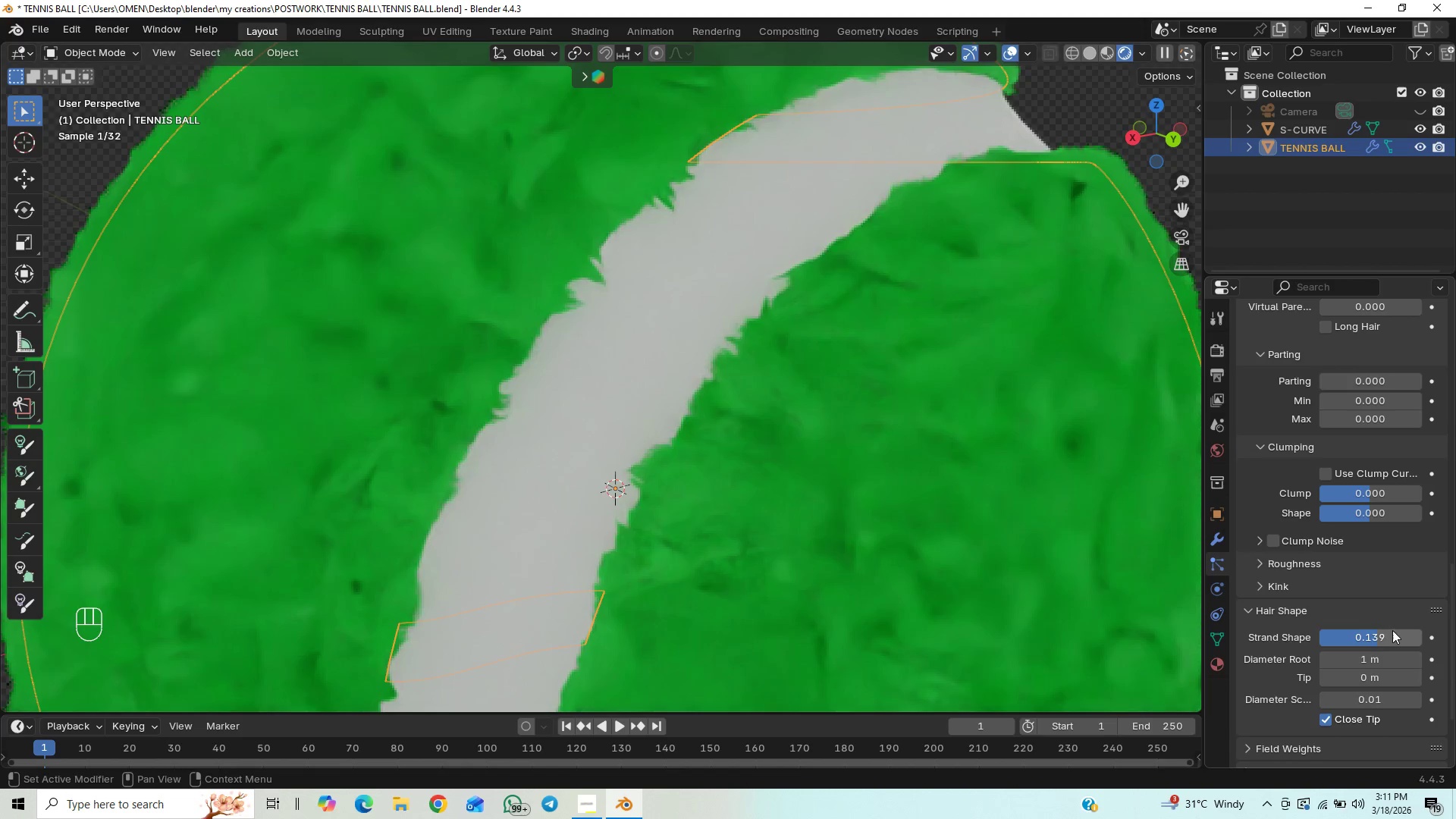 
left_click_drag(start_coordinate=[1392, 635], to_coordinate=[258, 624])
 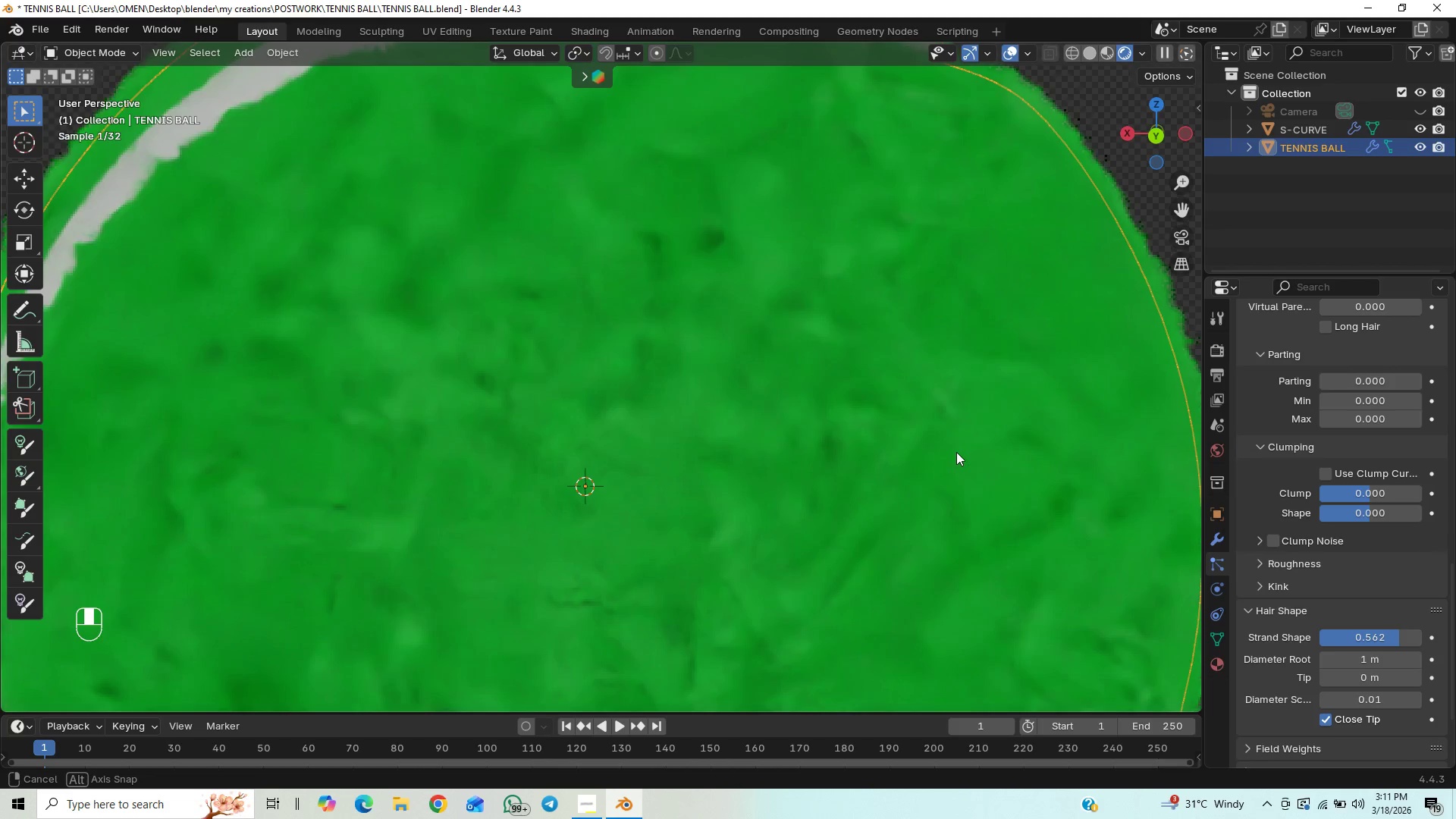 
scroll: coordinate [904, 381], scroll_direction: down, amount: 1.0
 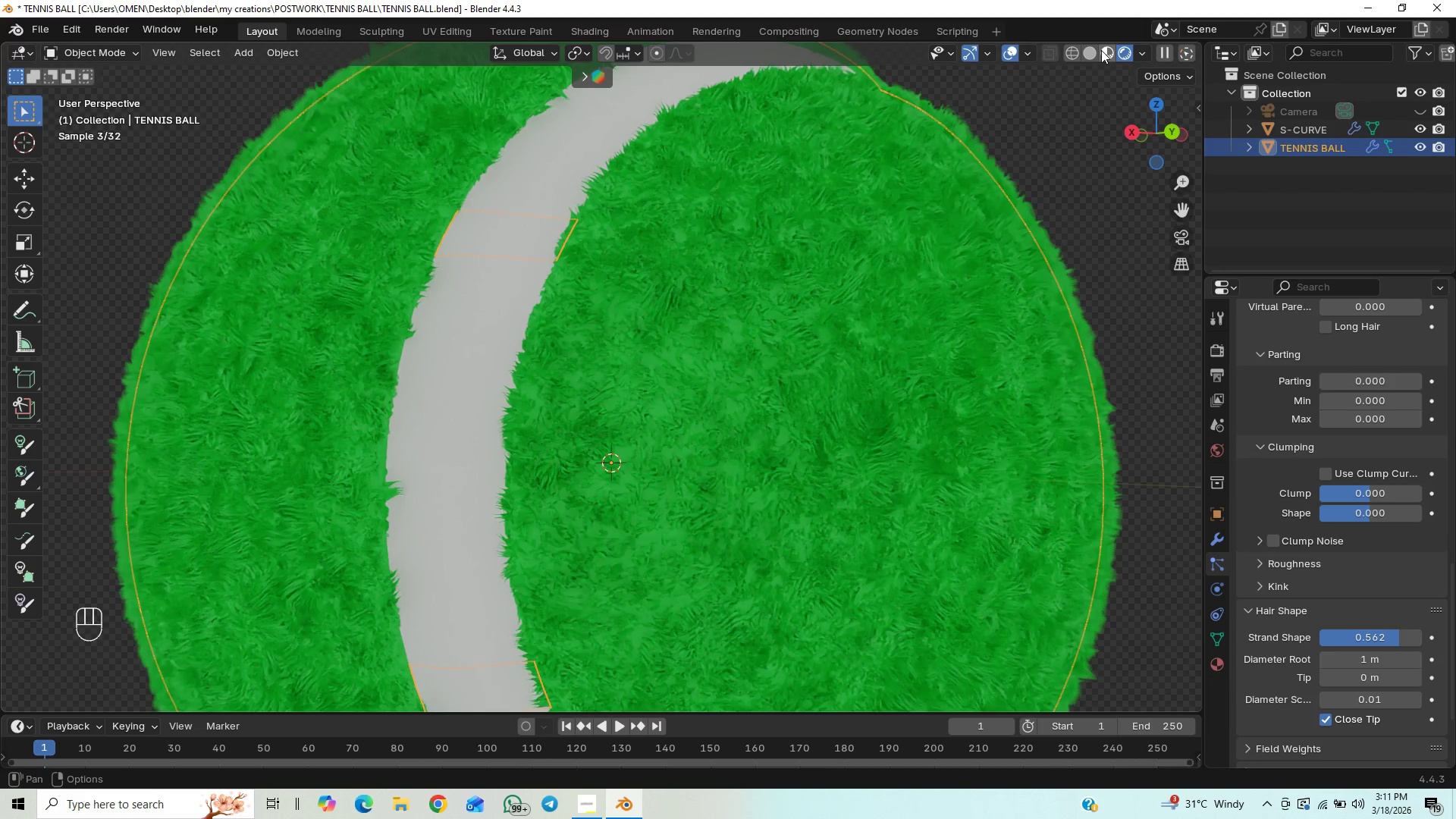 
wait(6.78)
 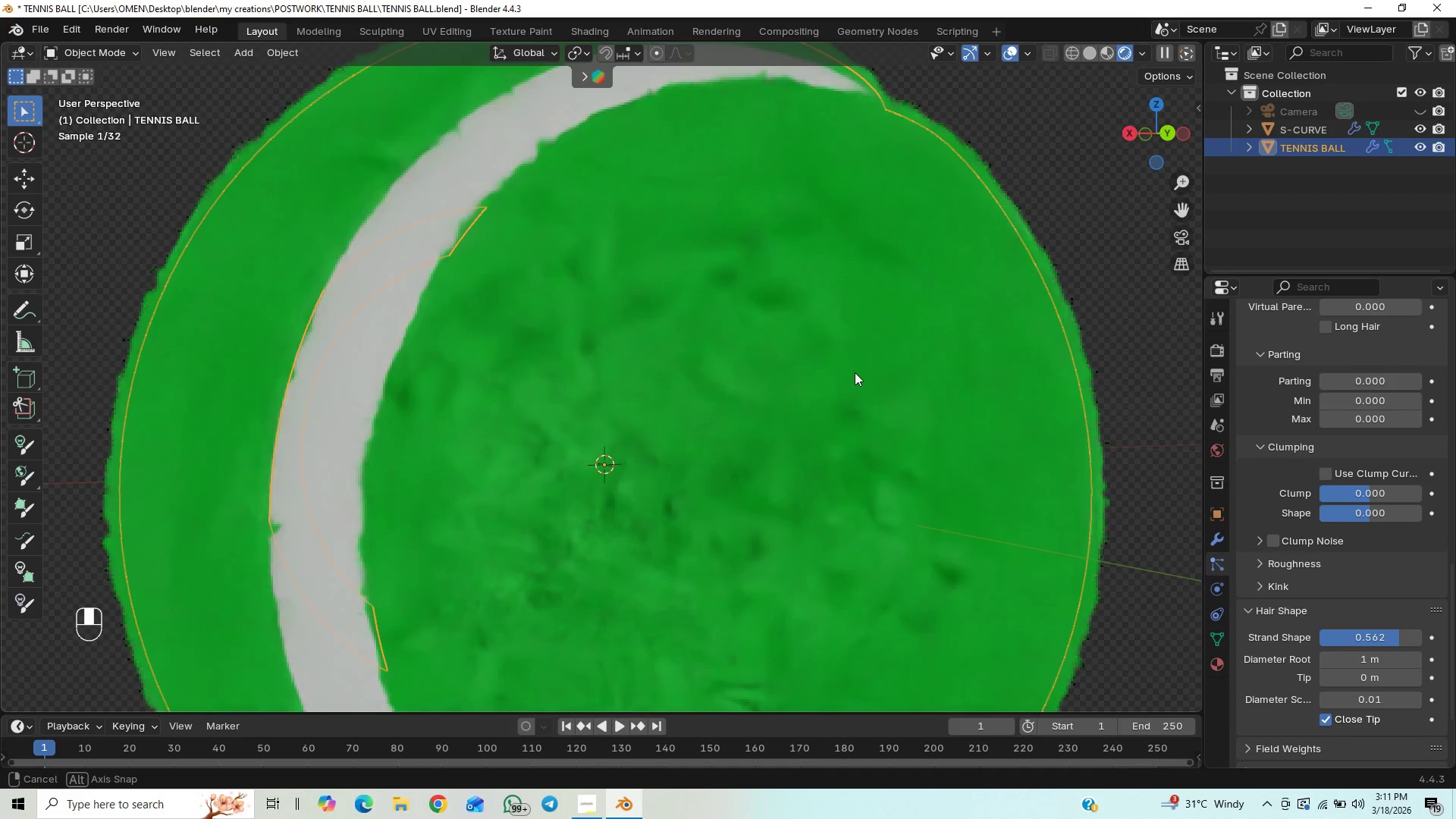 
left_click([1110, 56])
 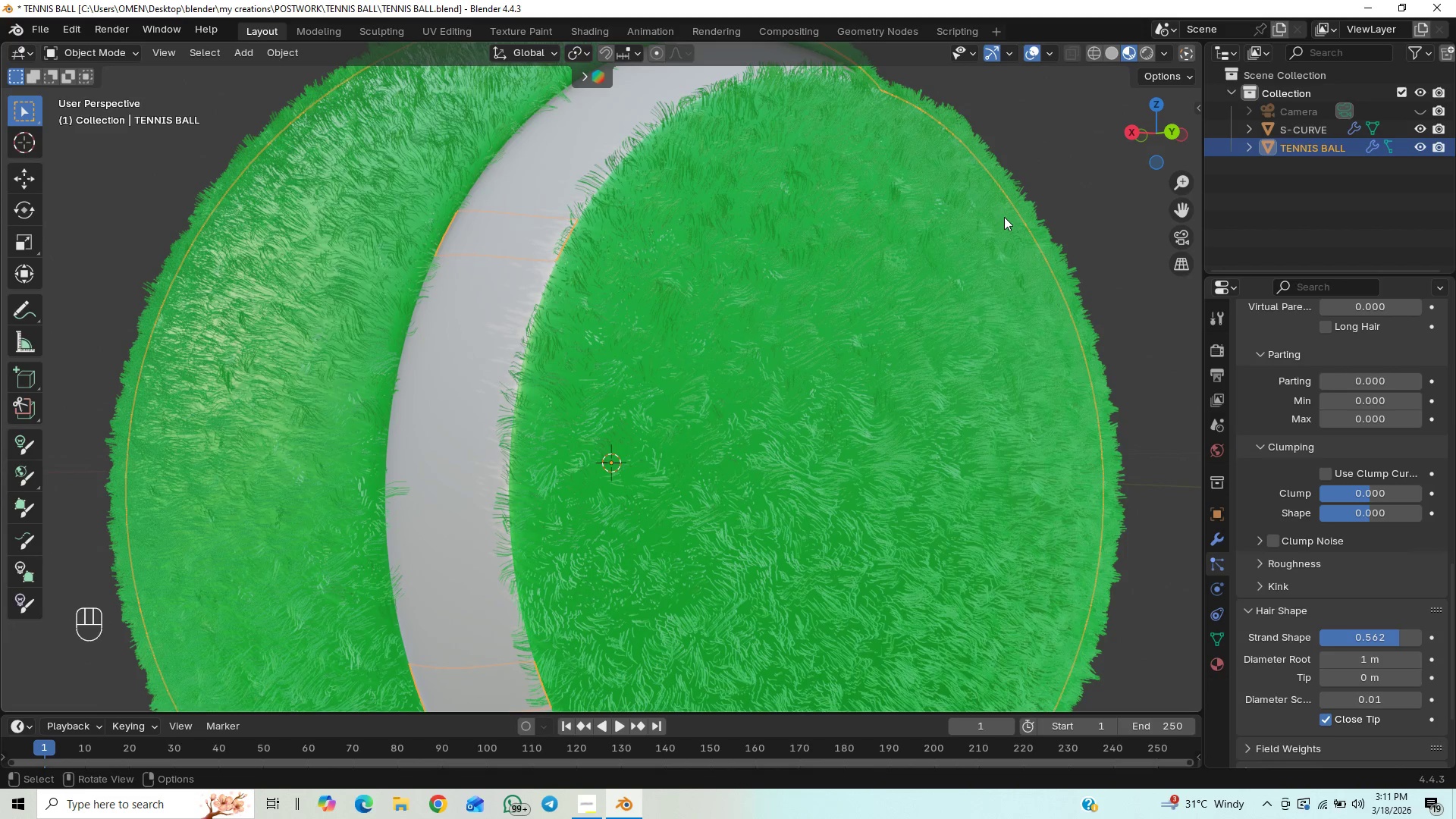 
wait(5.59)
 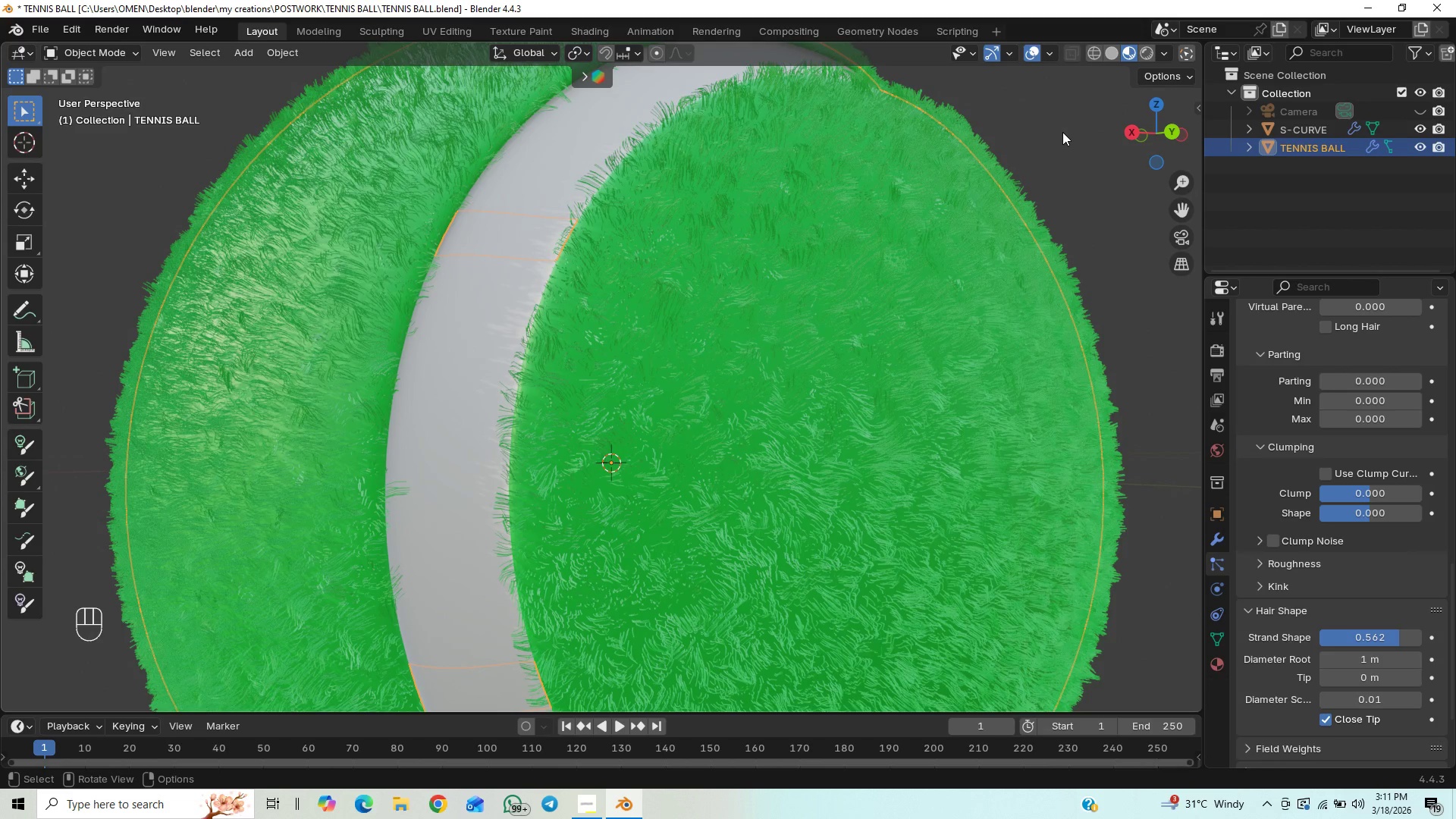 
left_click([1144, 50])
 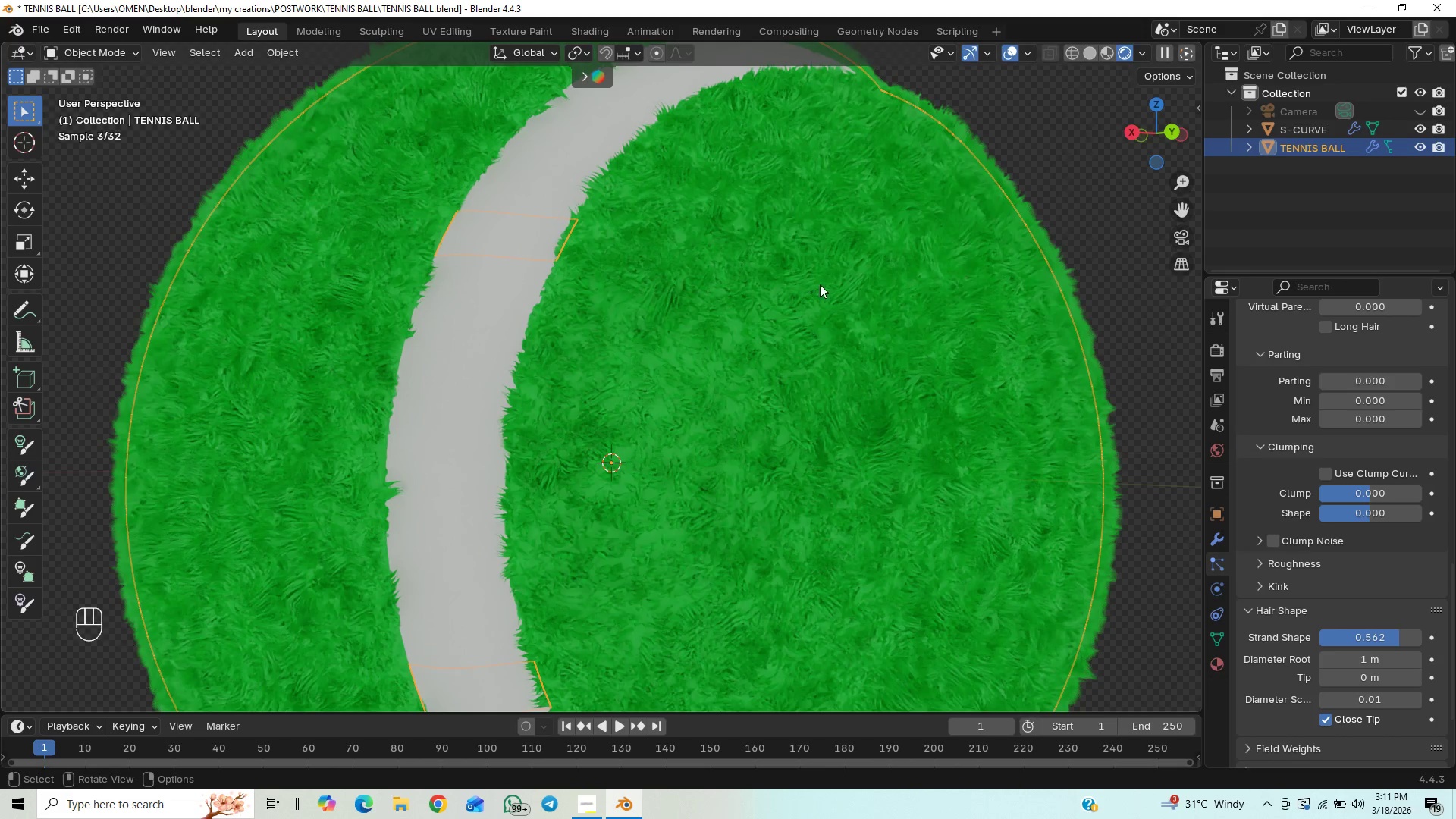 
left_click([1037, 179])
 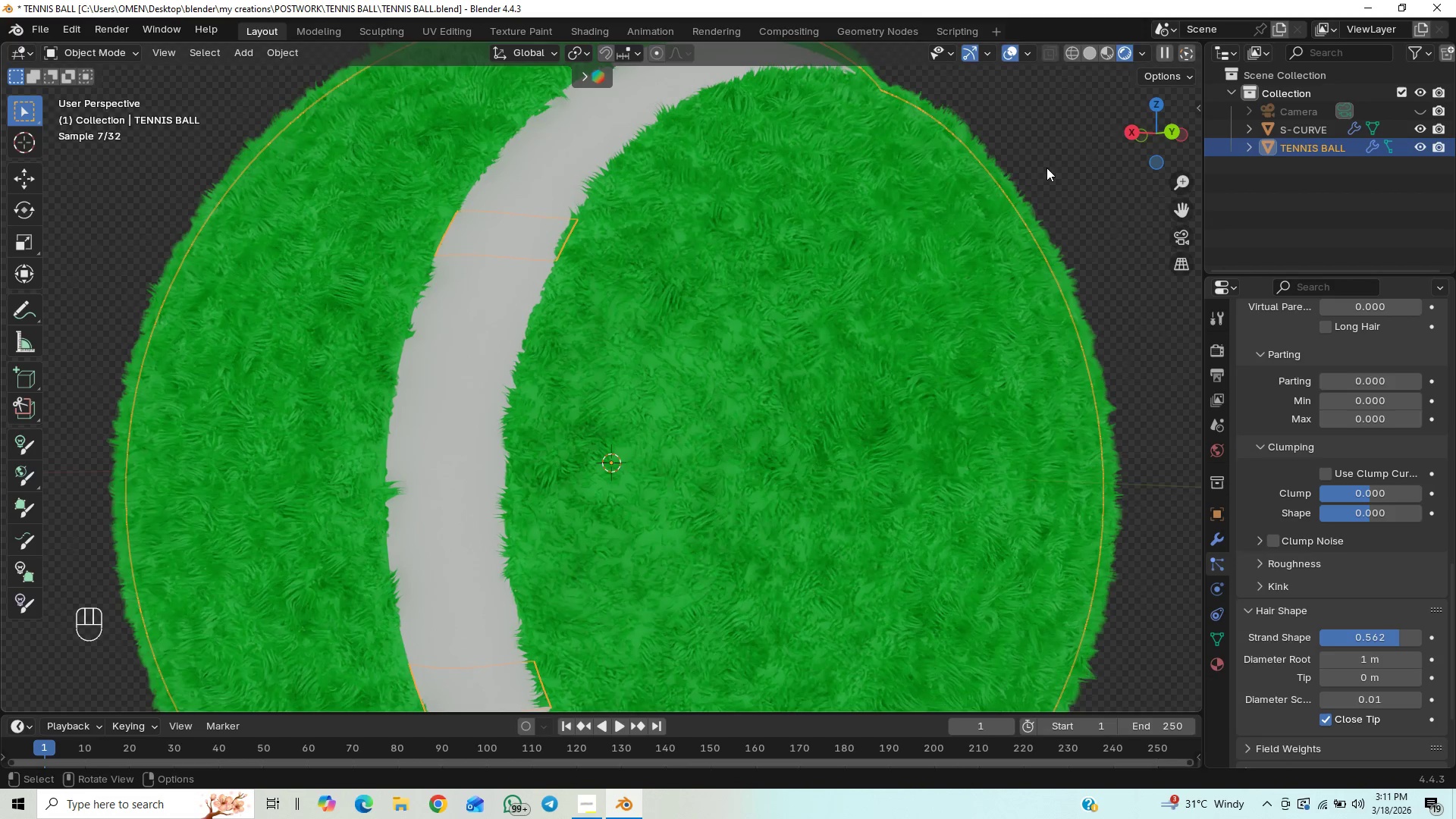 
left_click([1059, 171])
 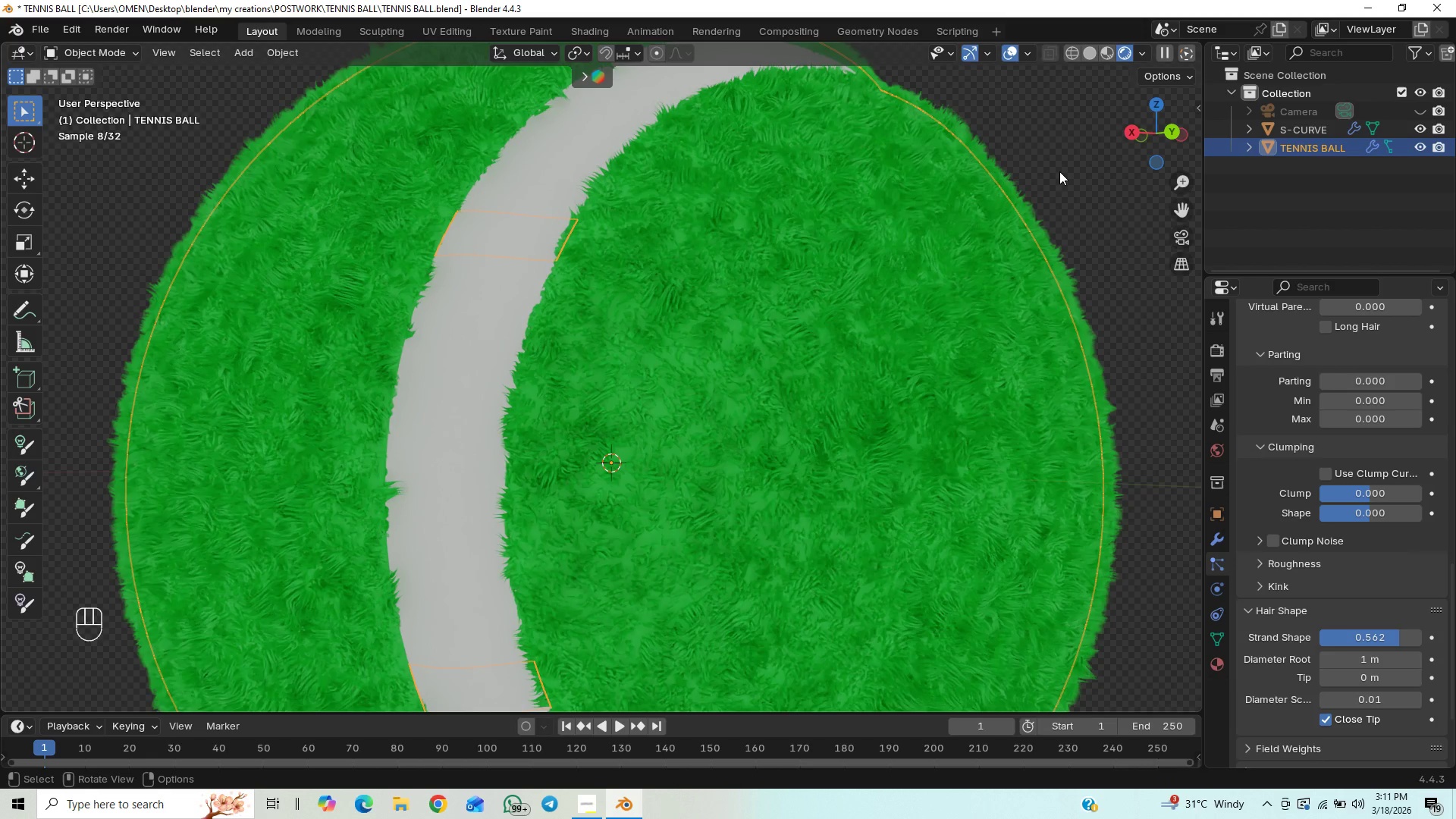 
left_click([1059, 171])
 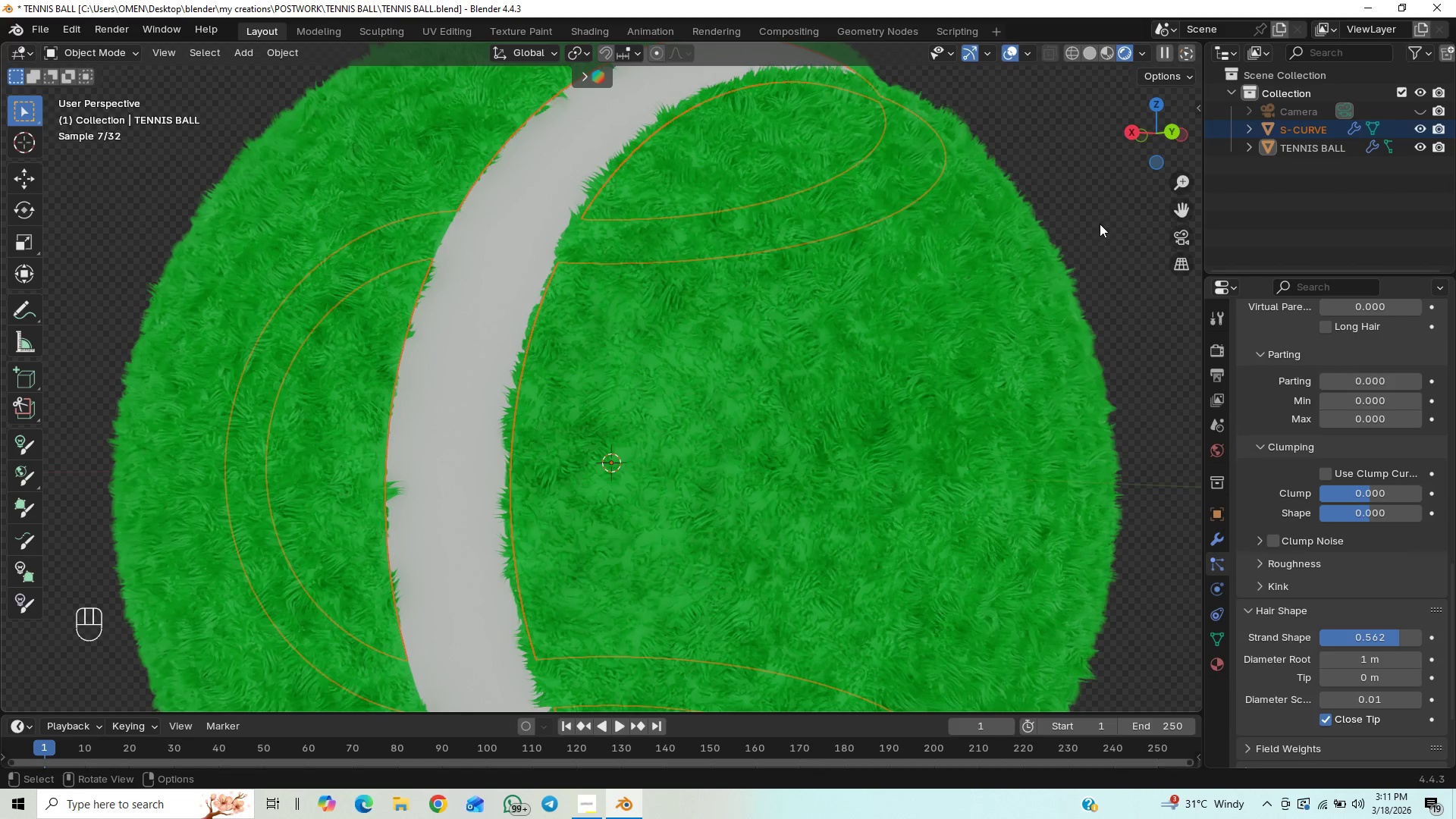 
wait(11.77)
 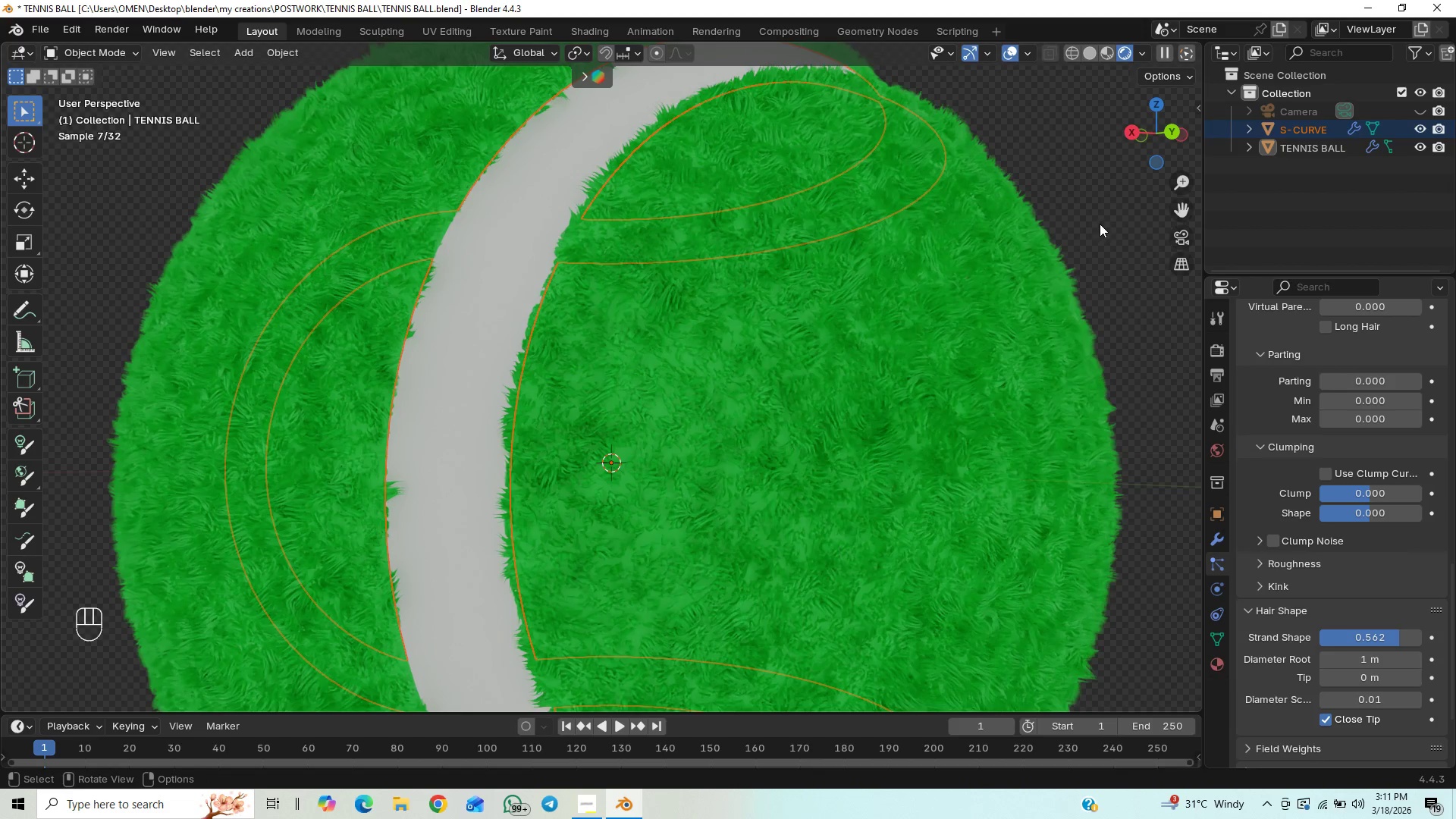 
scroll: coordinate [1037, 275], scroll_direction: down, amount: 3.0
 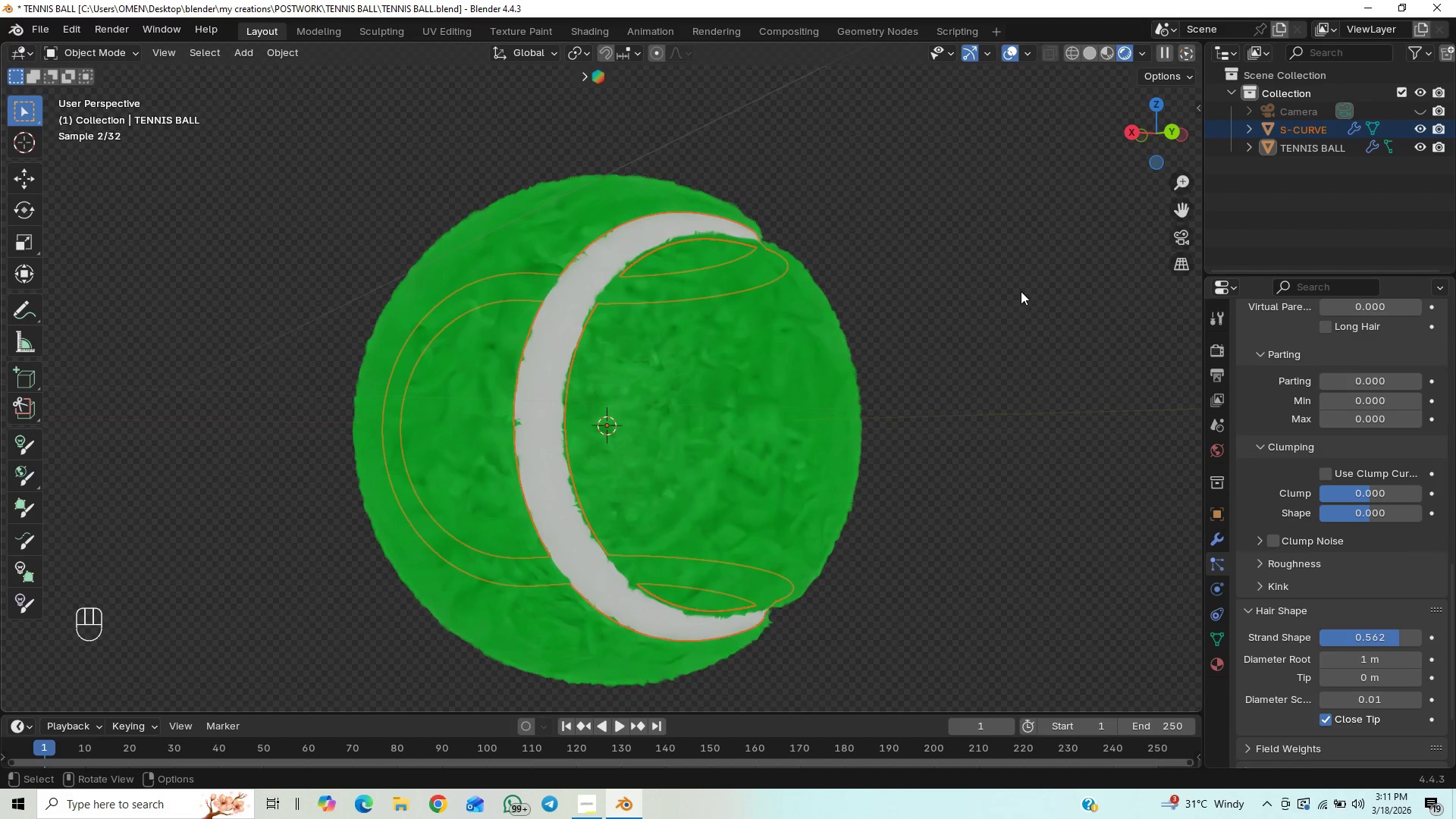 
left_click([1019, 292])
 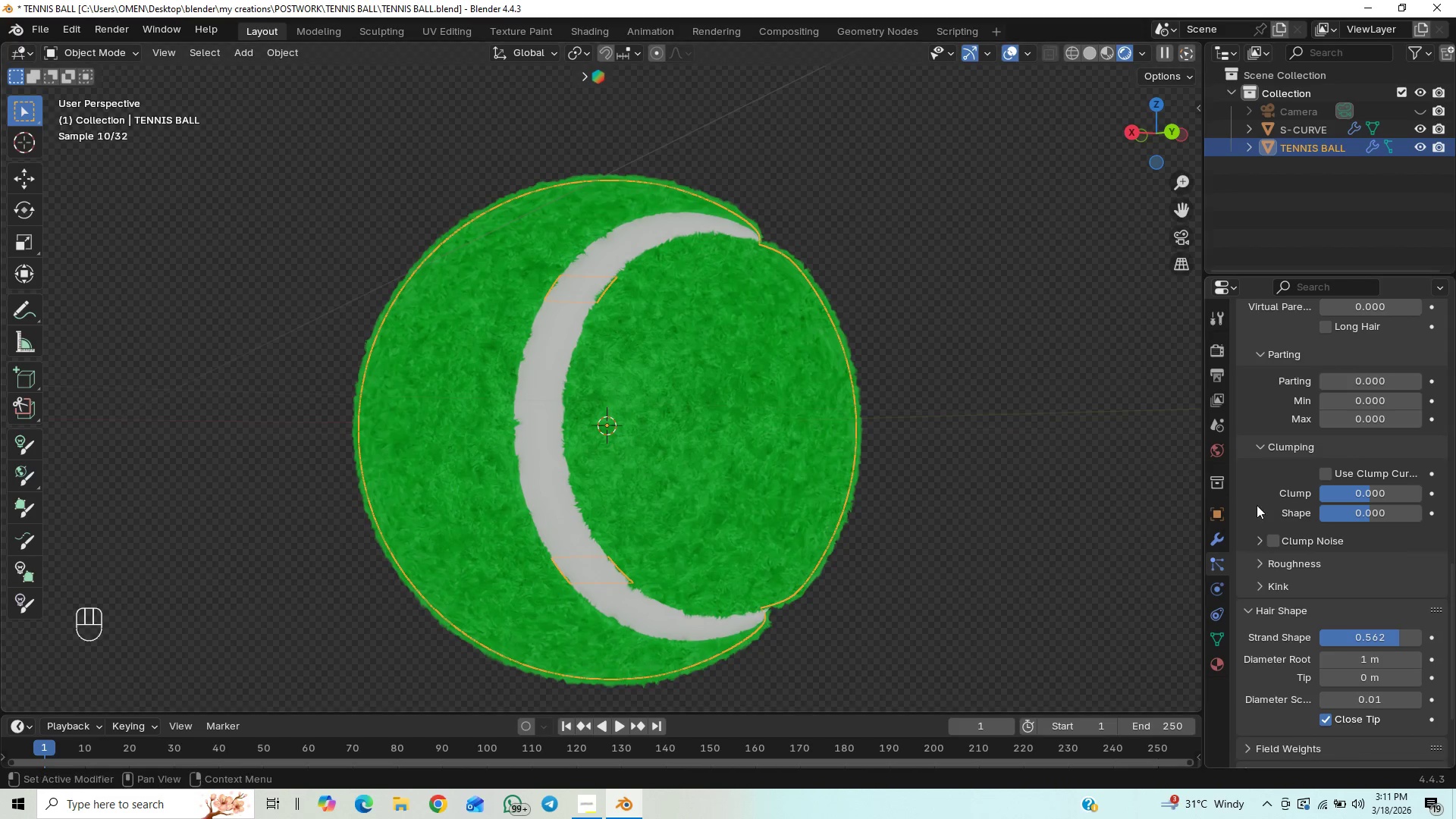 
left_click([1370, 635])
 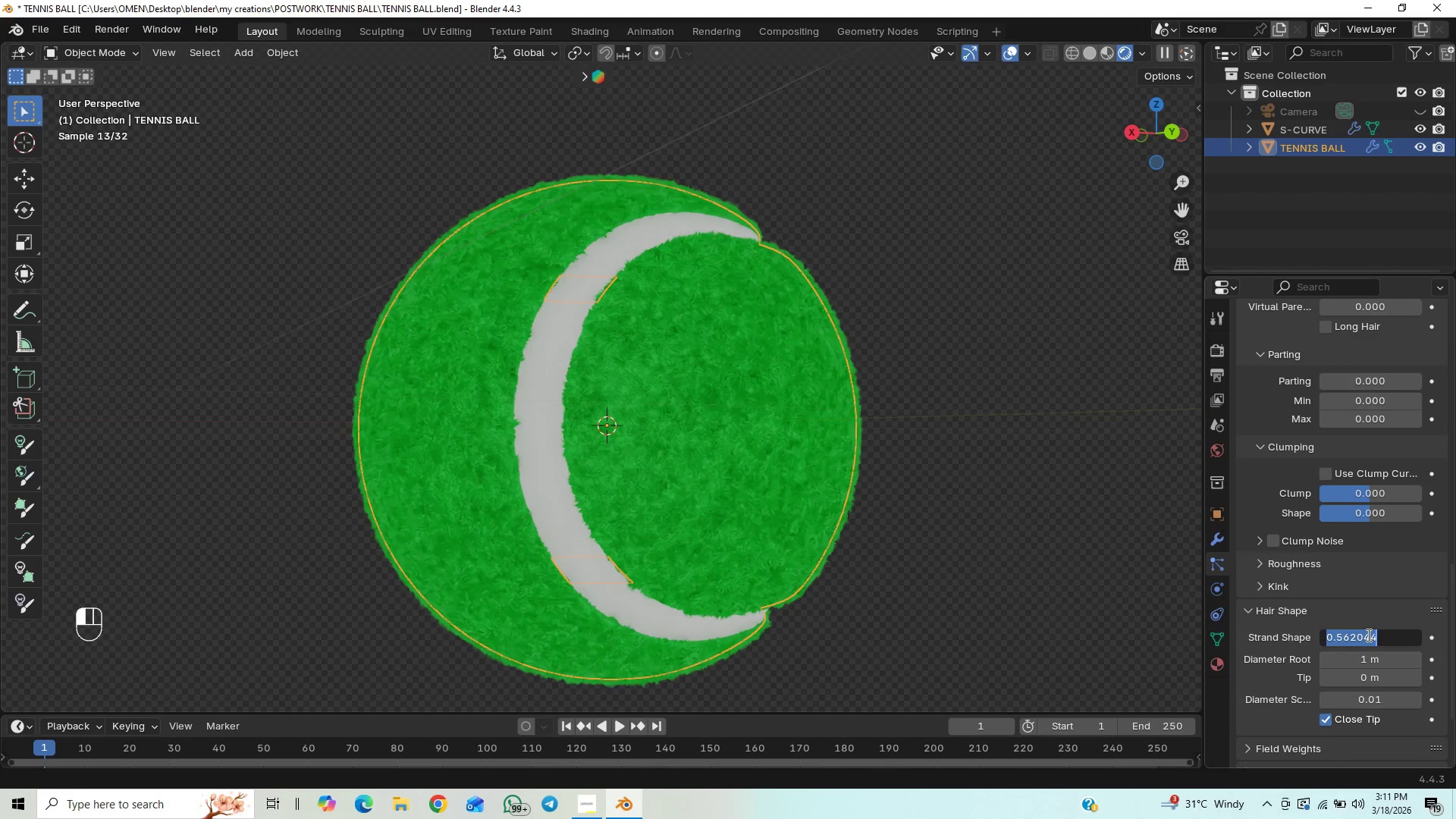 
key(0)
 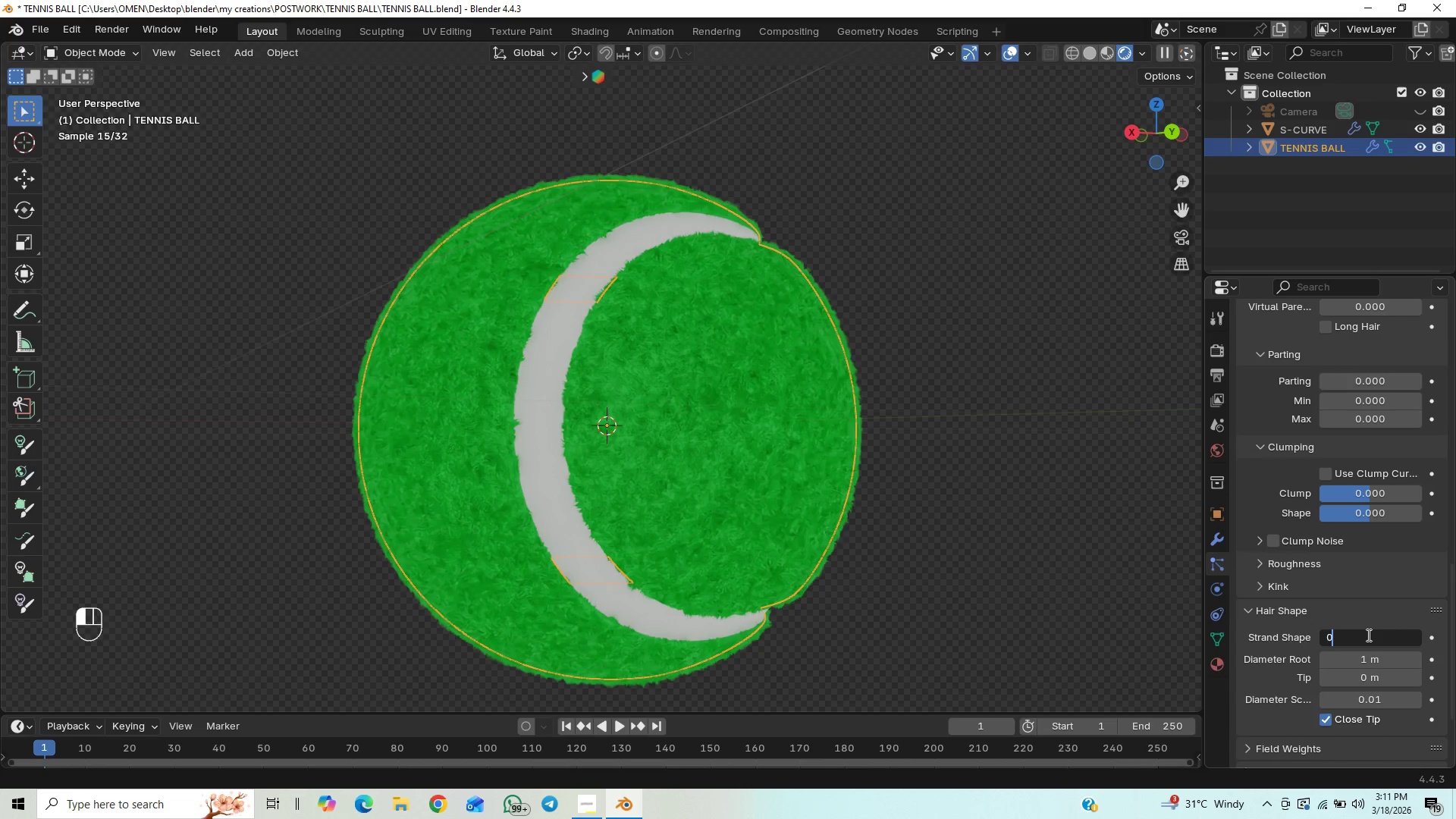 
key(Period)
 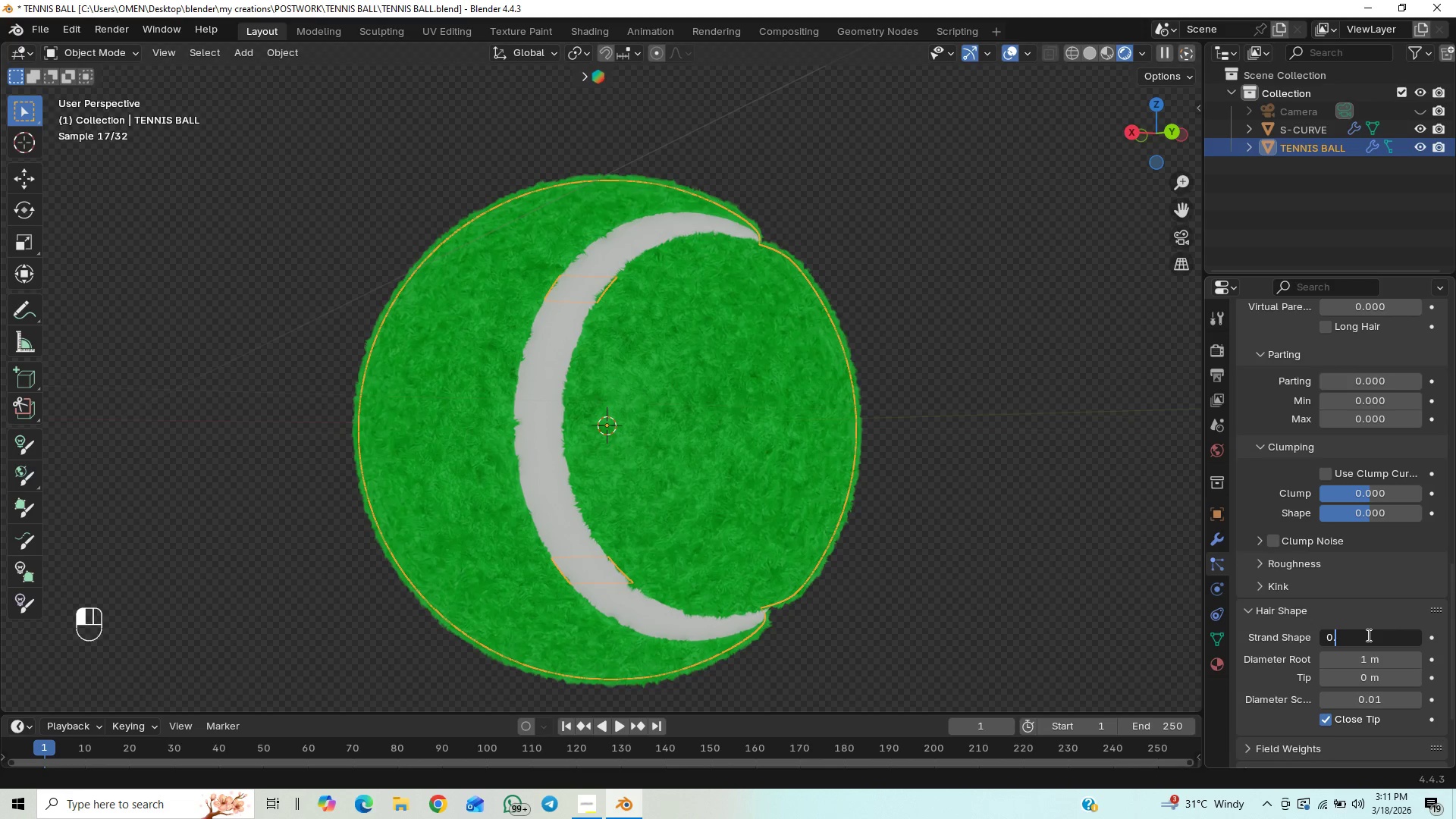 
key(5)
 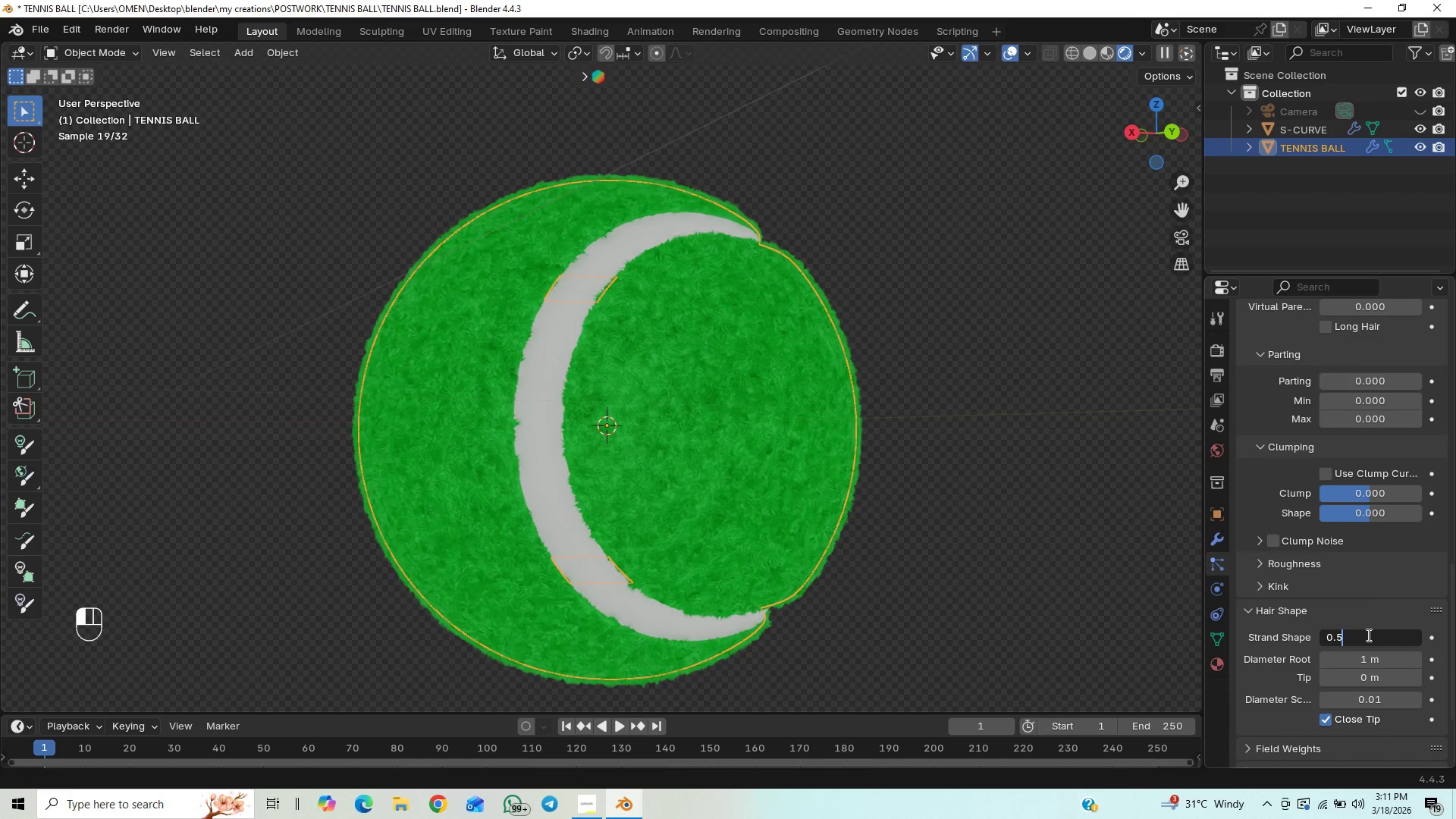 
key(Enter)
 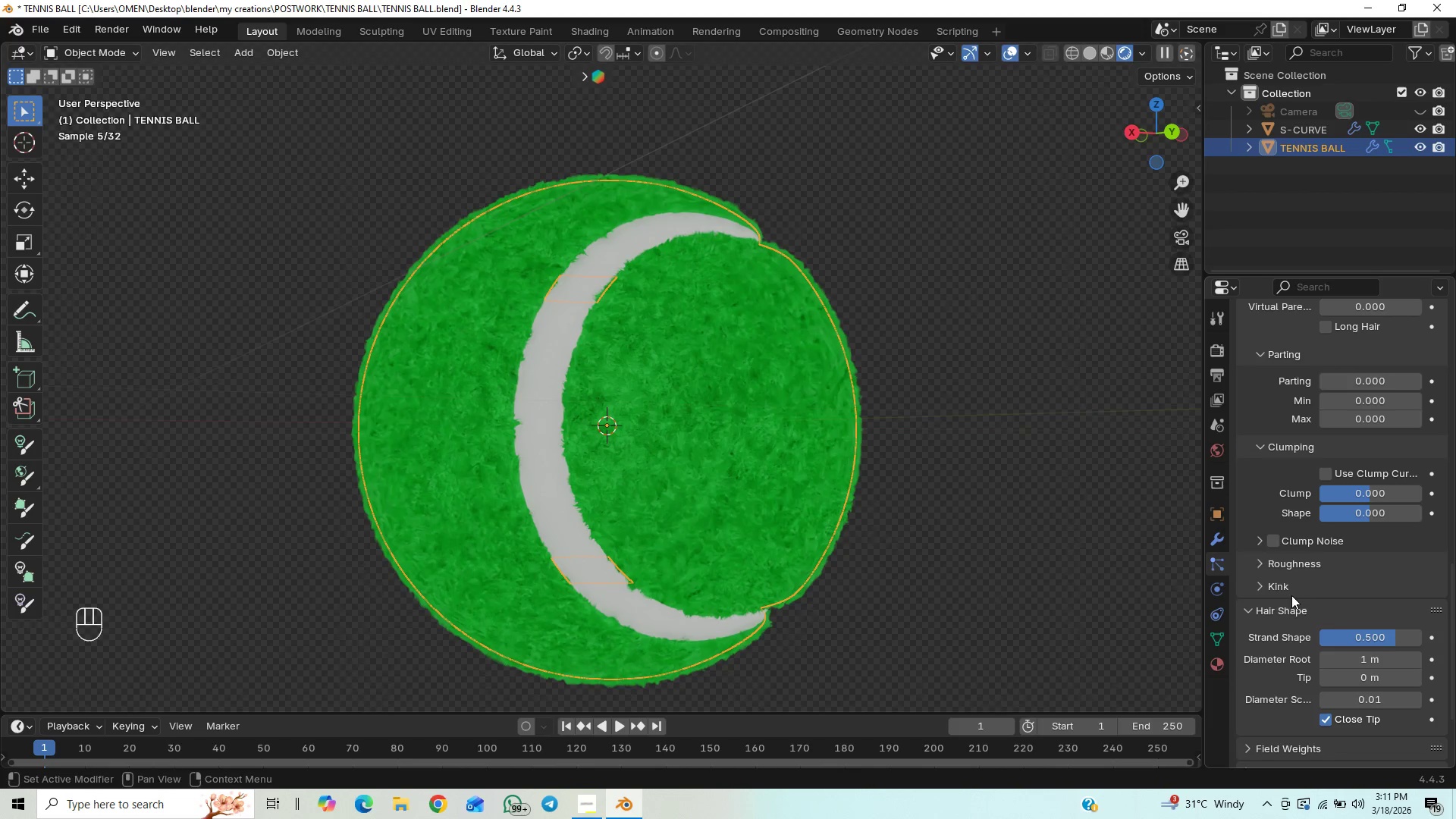 
key(Control+ControlLeft)
 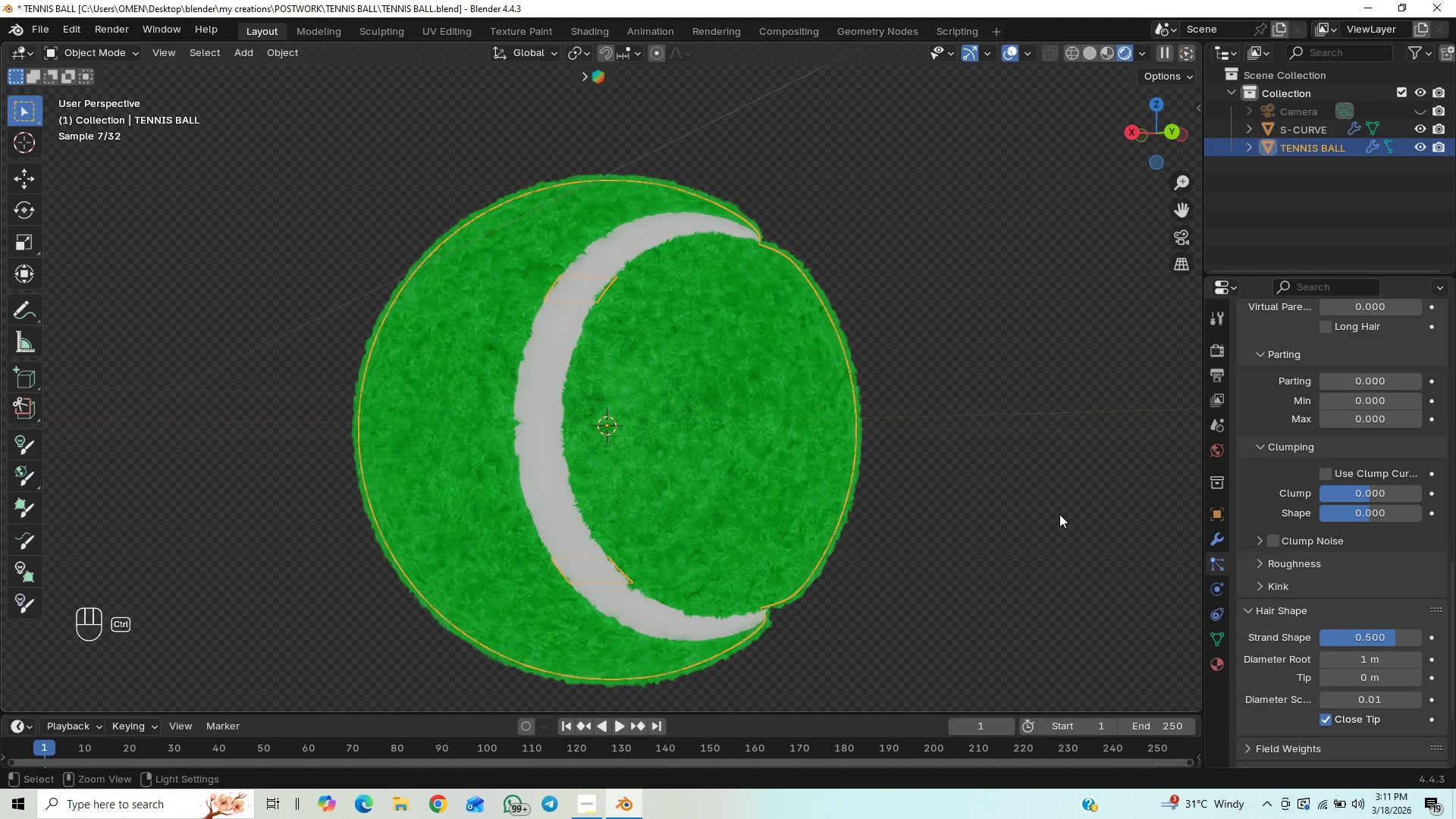 
key(Control+S)
 